 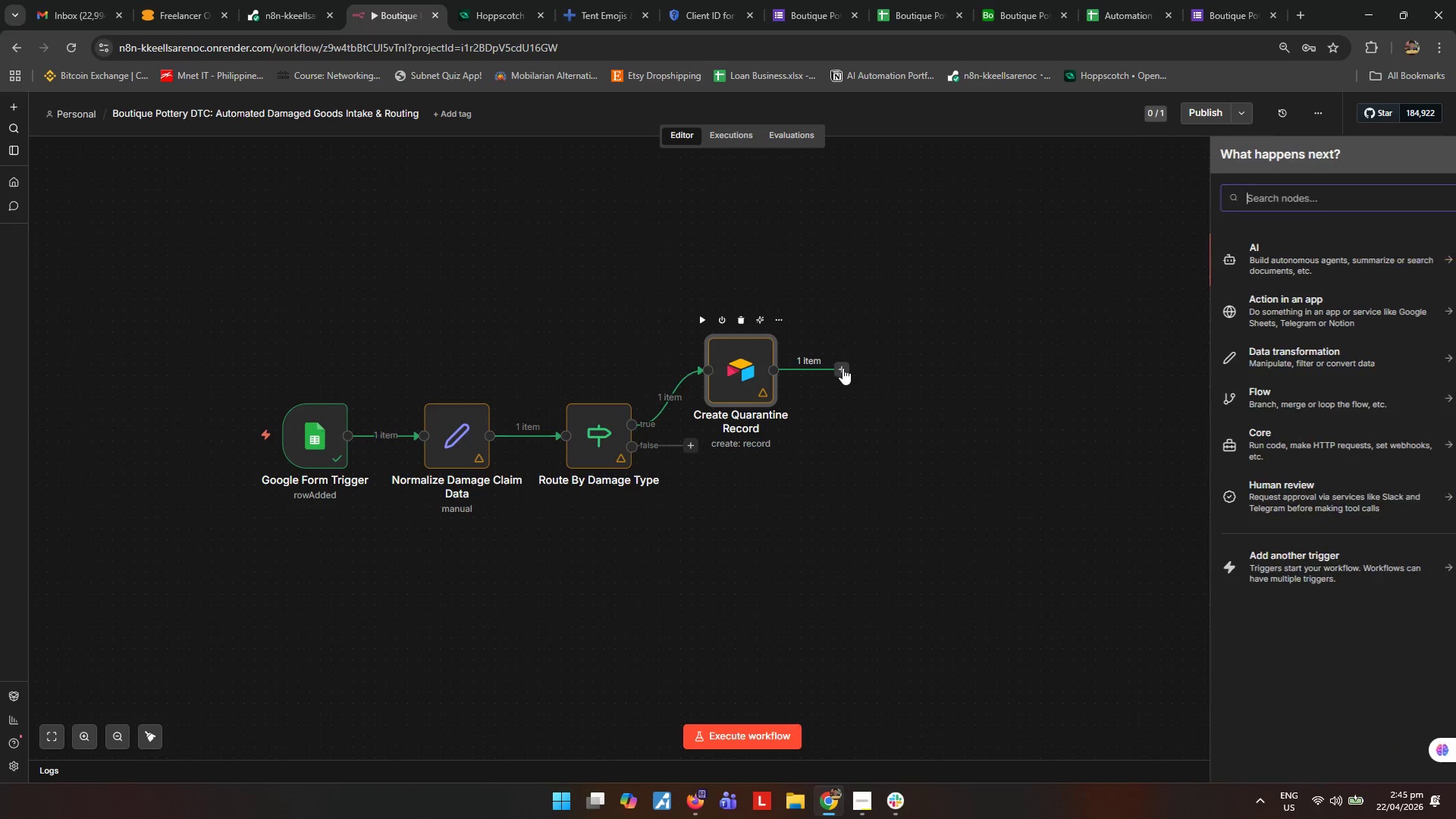 
type(slack)
 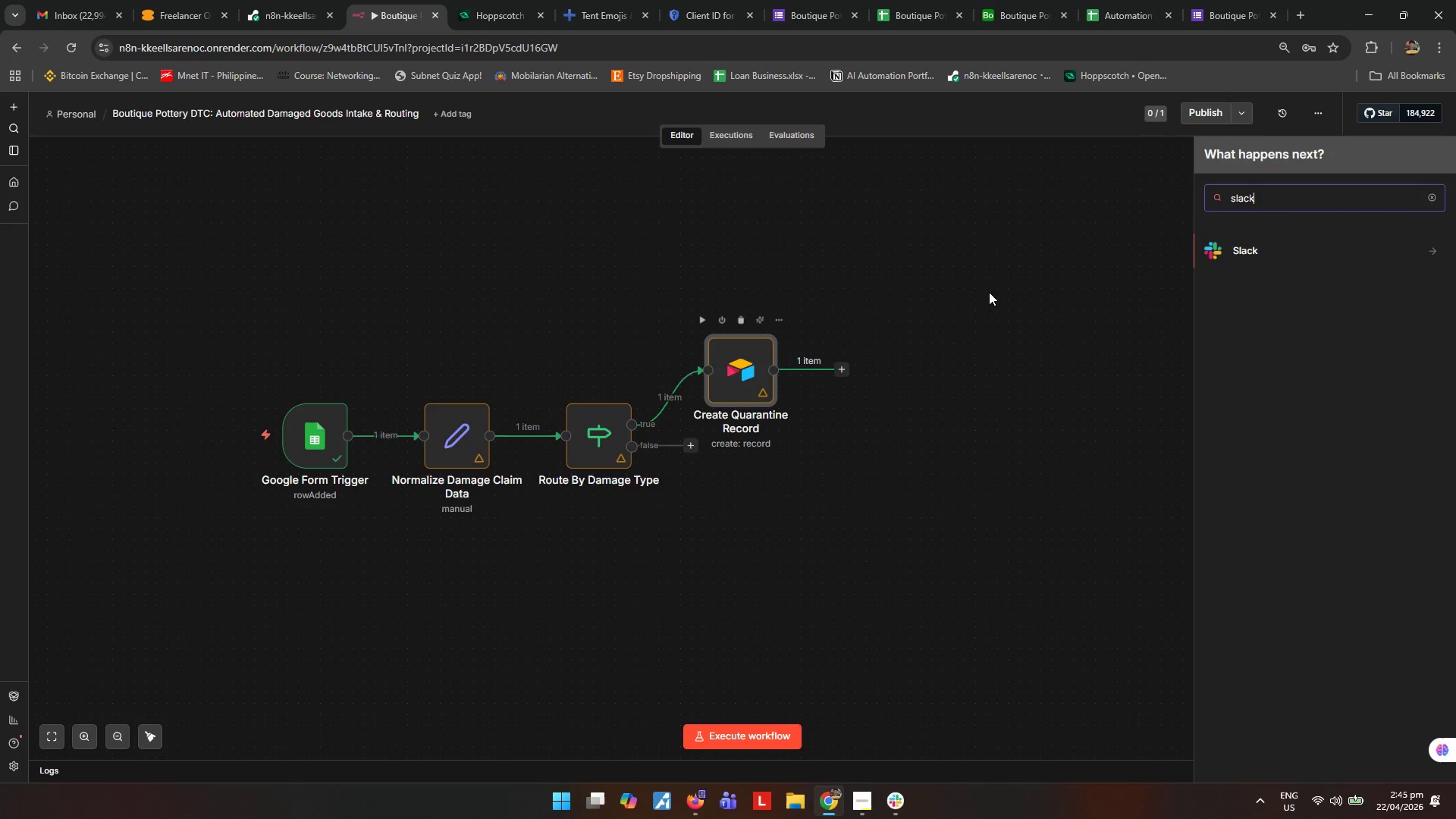 
left_click([1247, 257])
 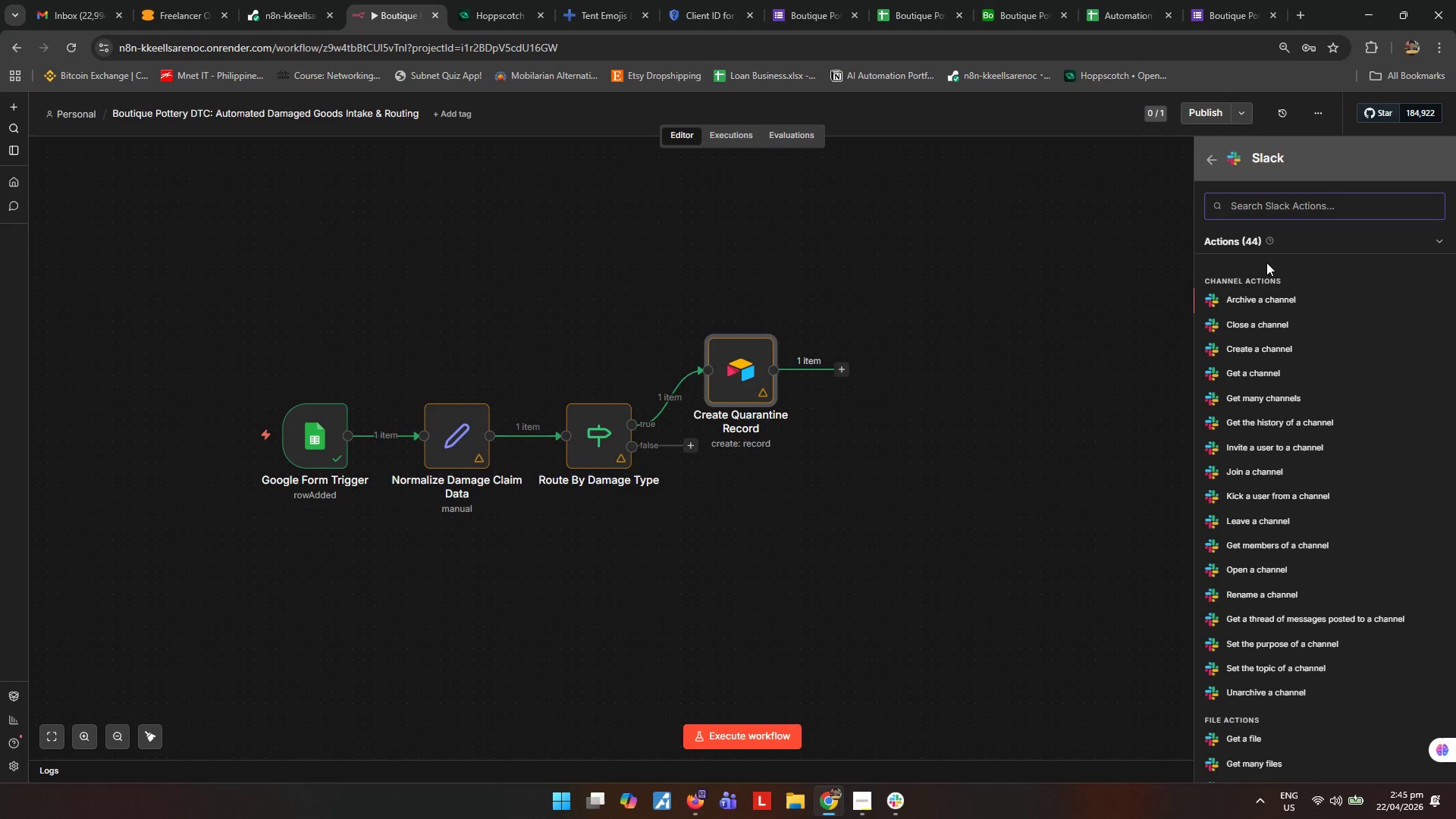 
type(sen)
 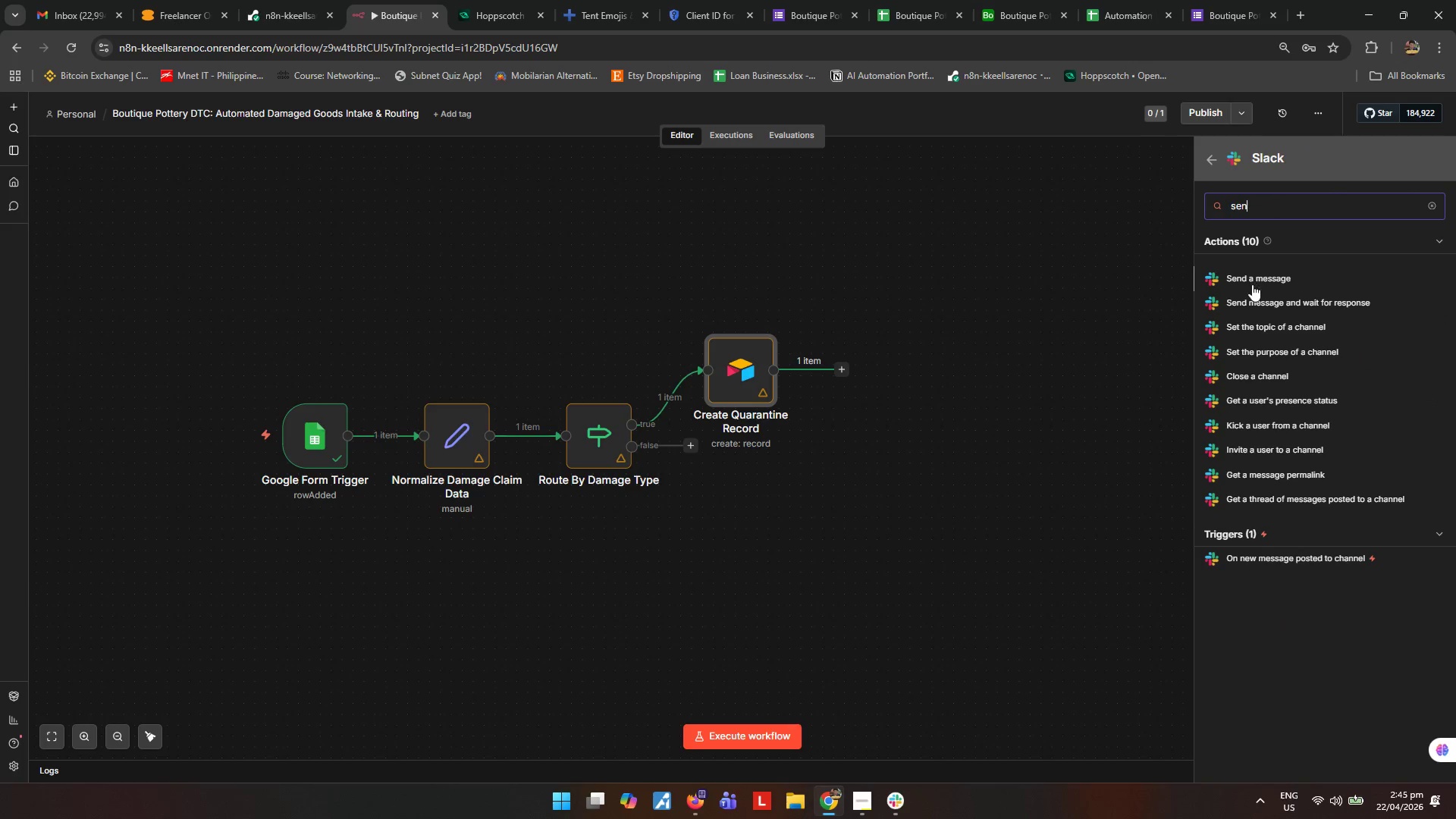 
left_click([1252, 284])
 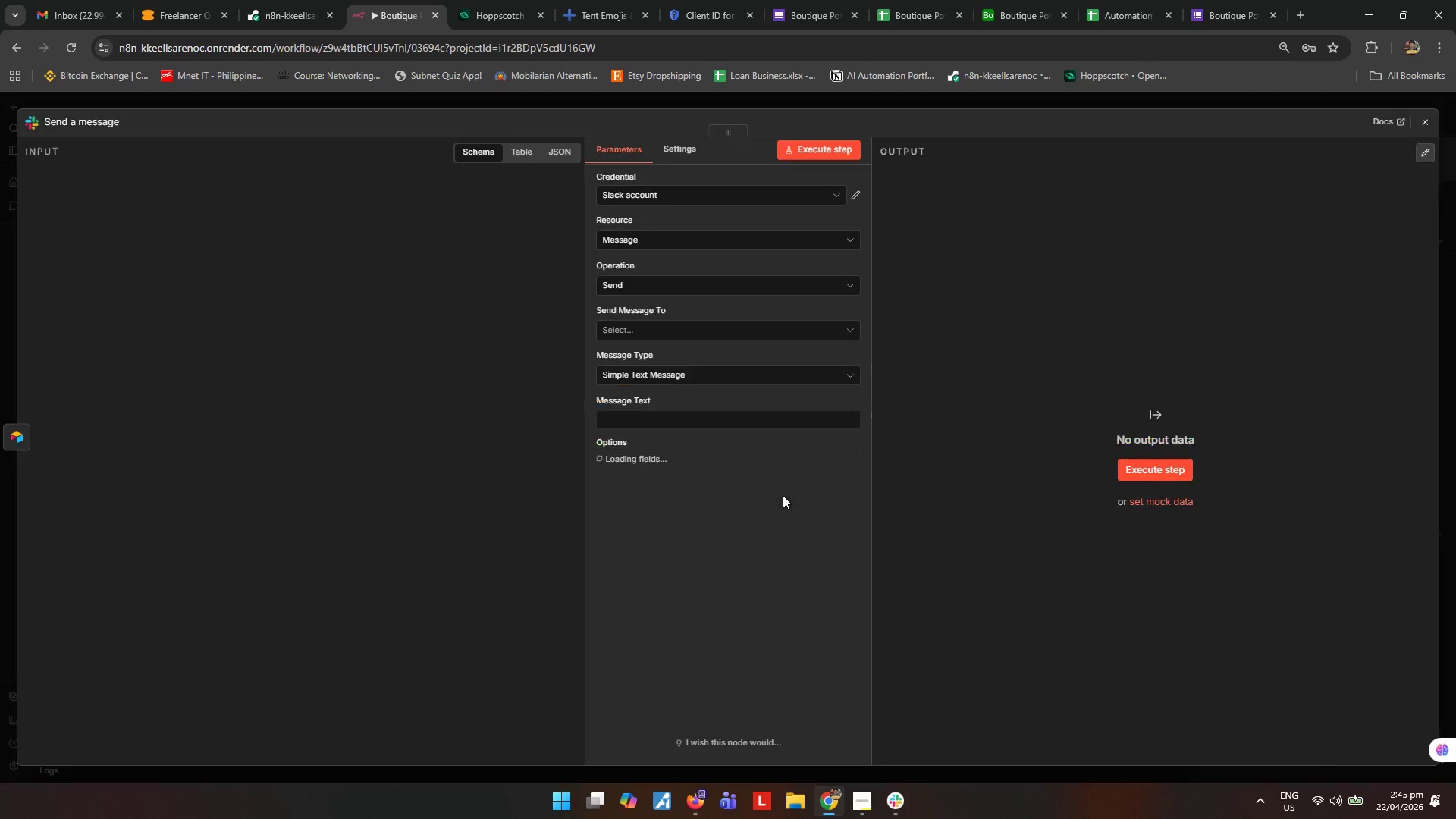 
key(Escape)
 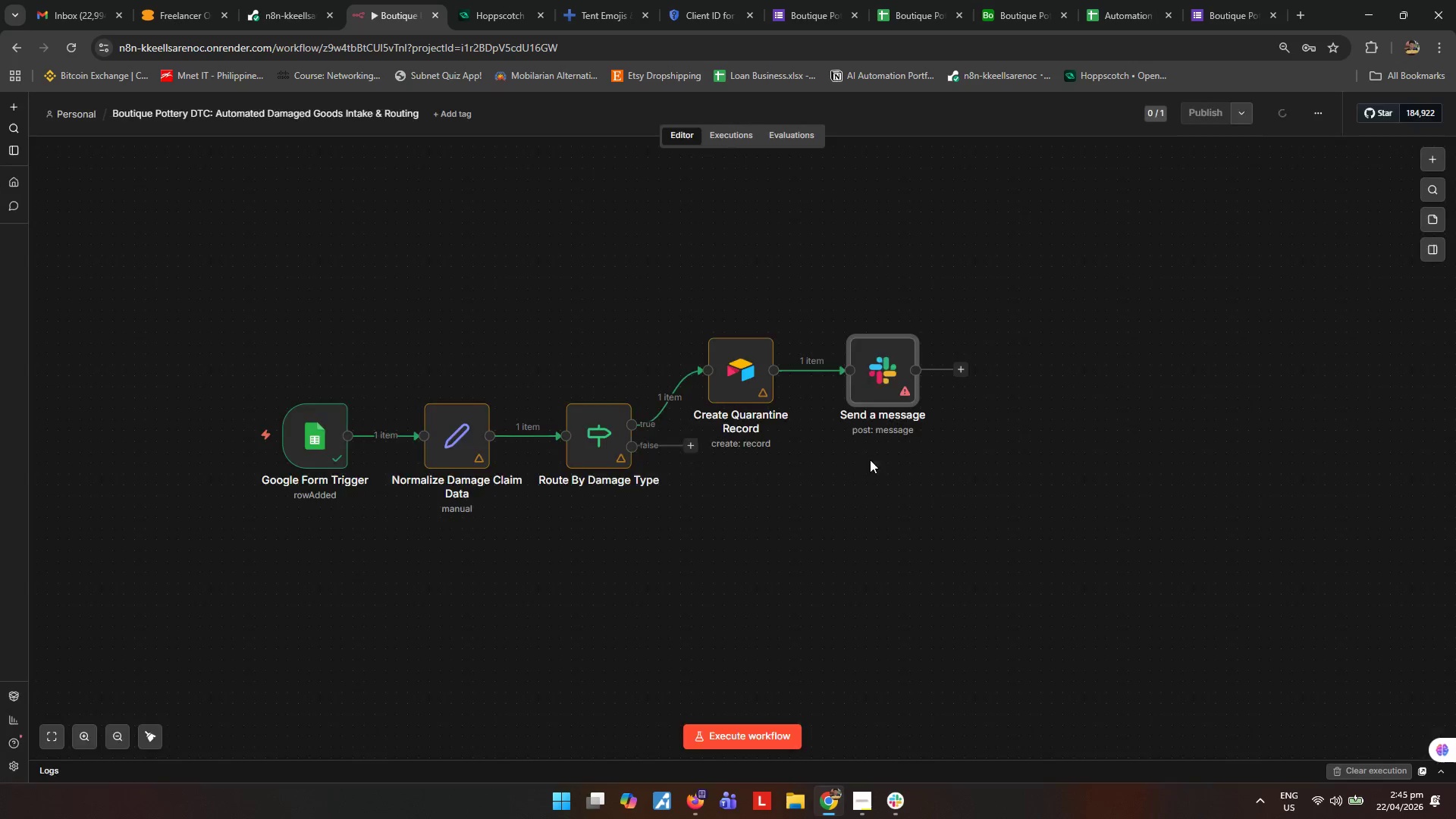 
type([F2]Send Structural Slack Alert)
 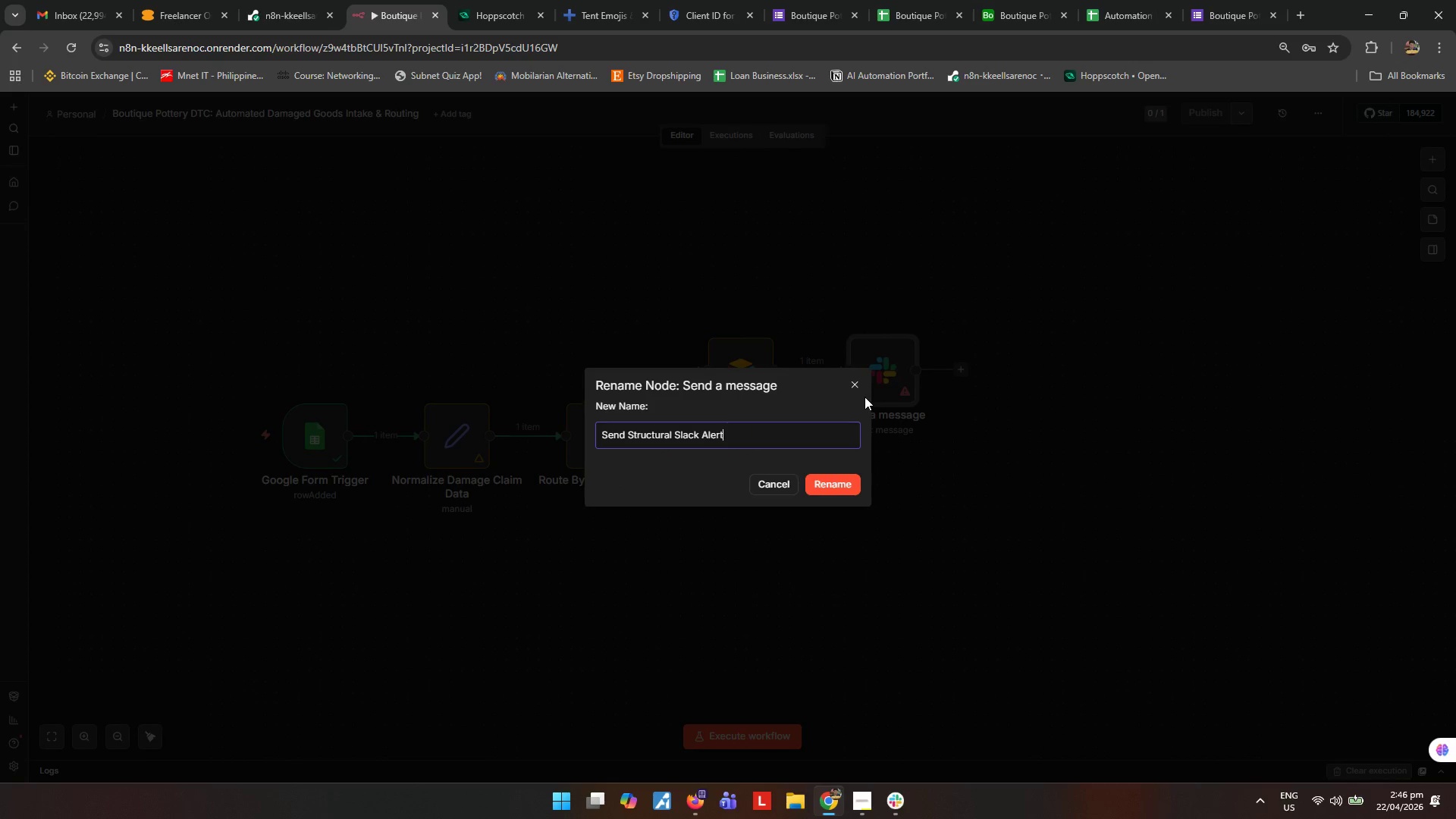 
key(Enter)
 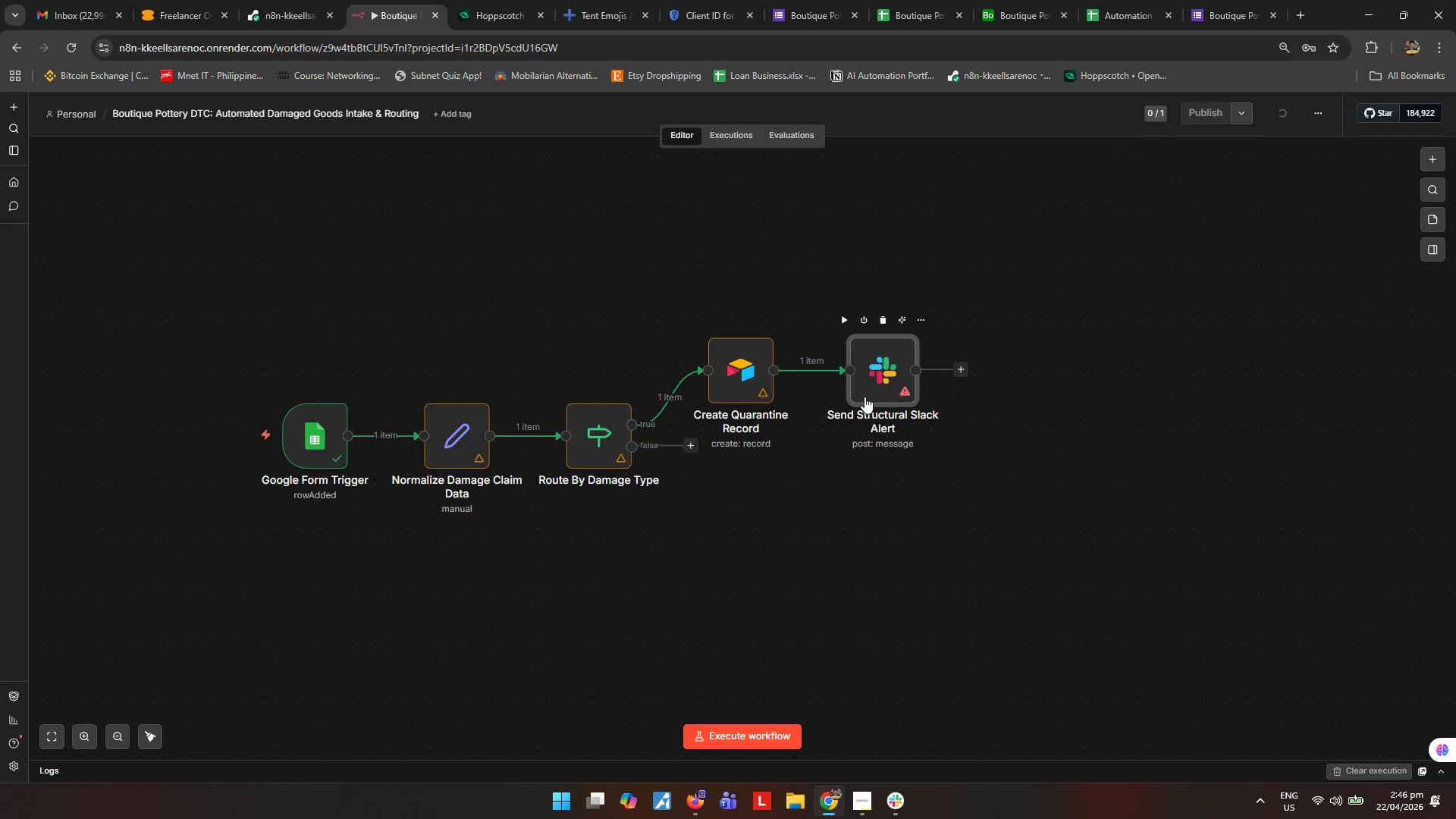 
wait(5.48)
 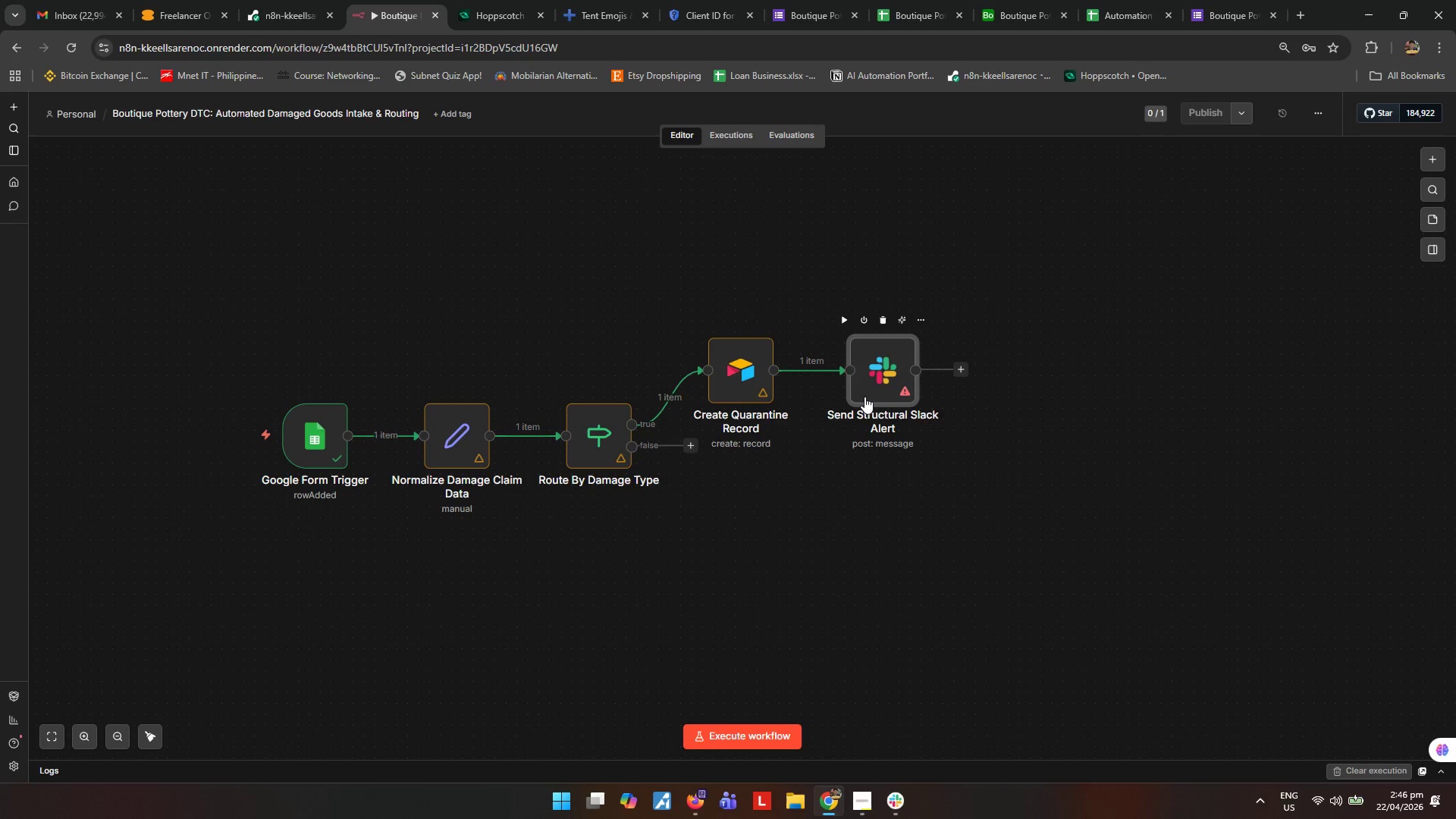 
left_click([891, 788])
 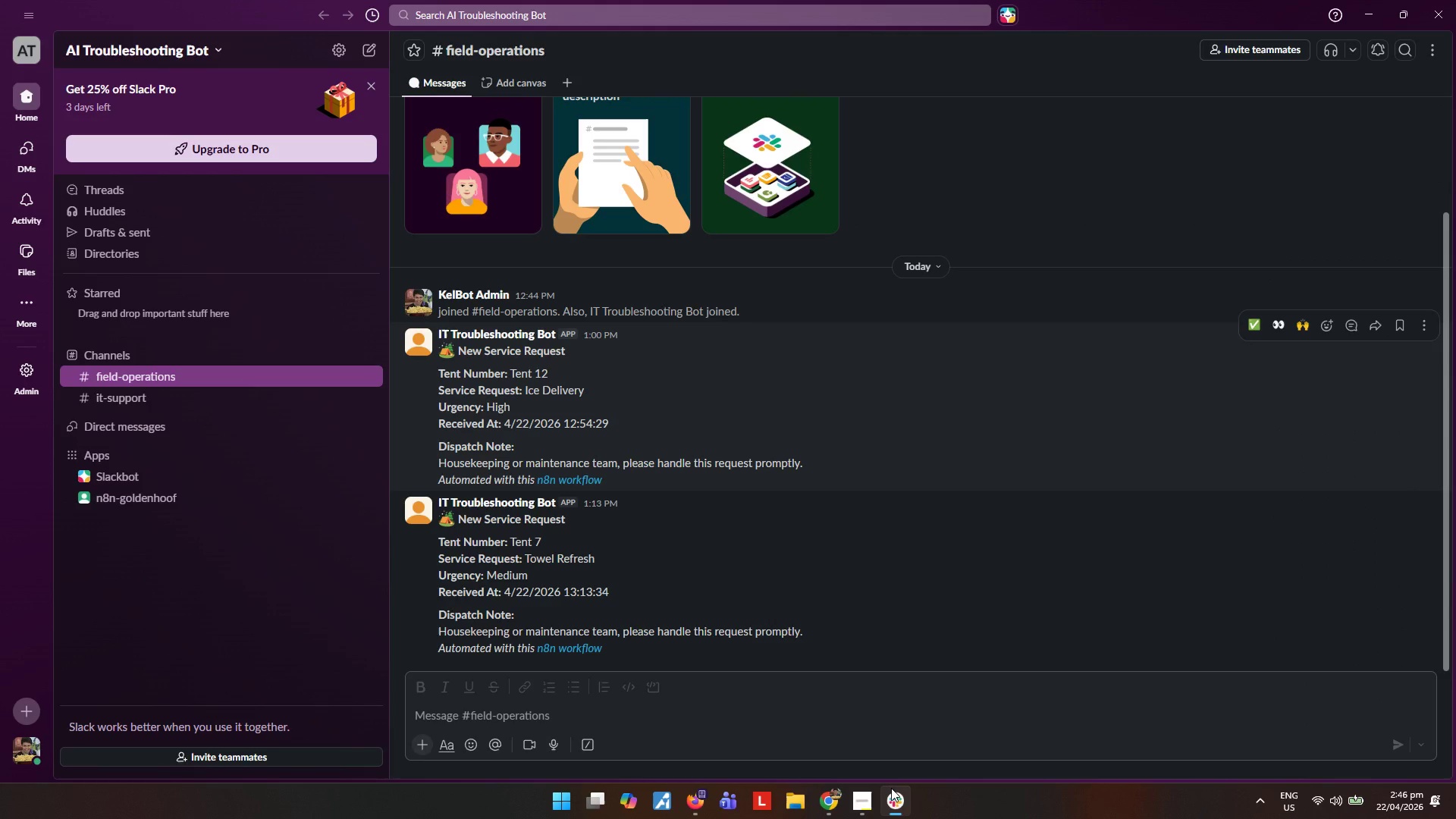 
wait(10.3)
 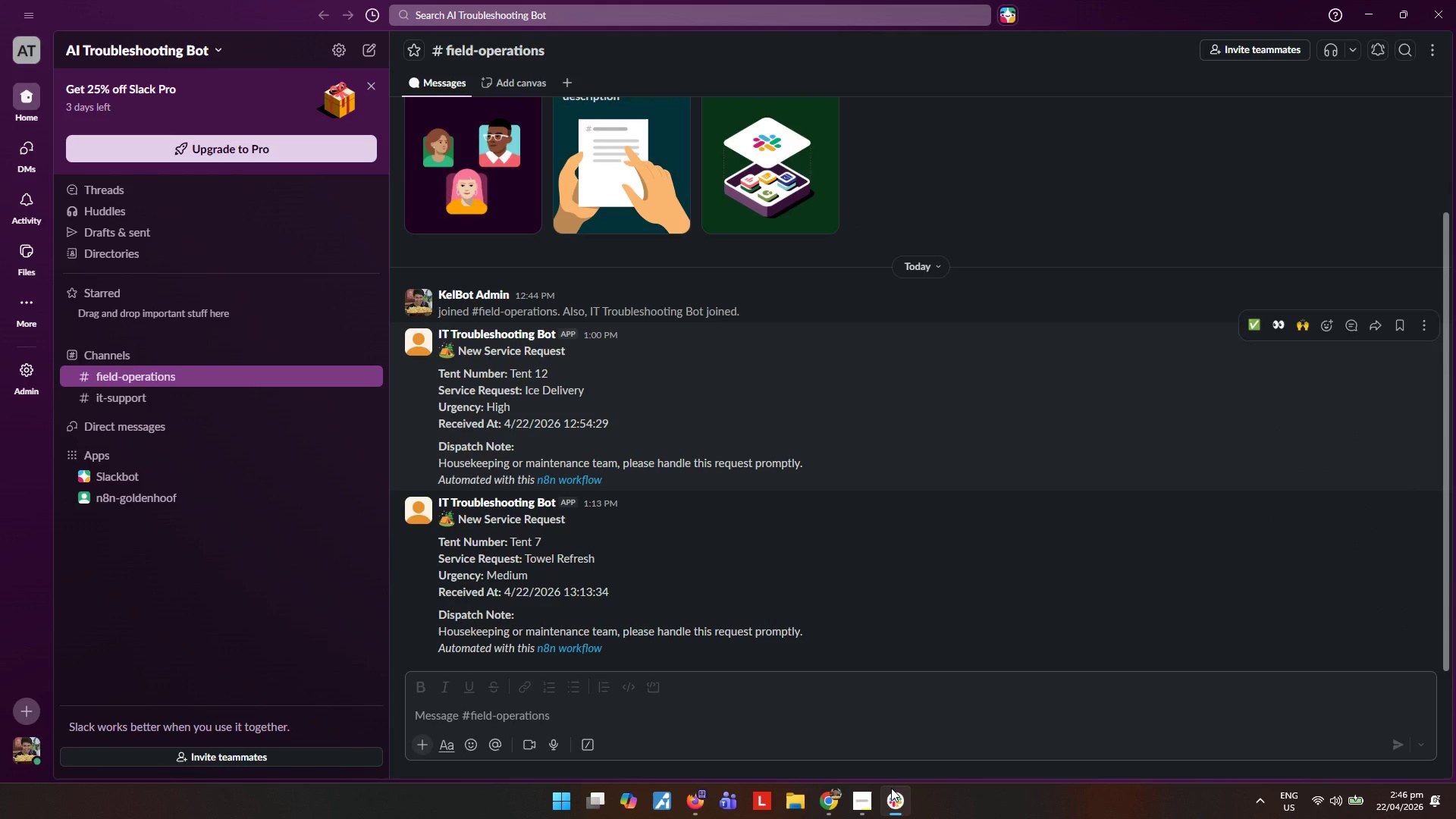 
left_click([350, 352])
 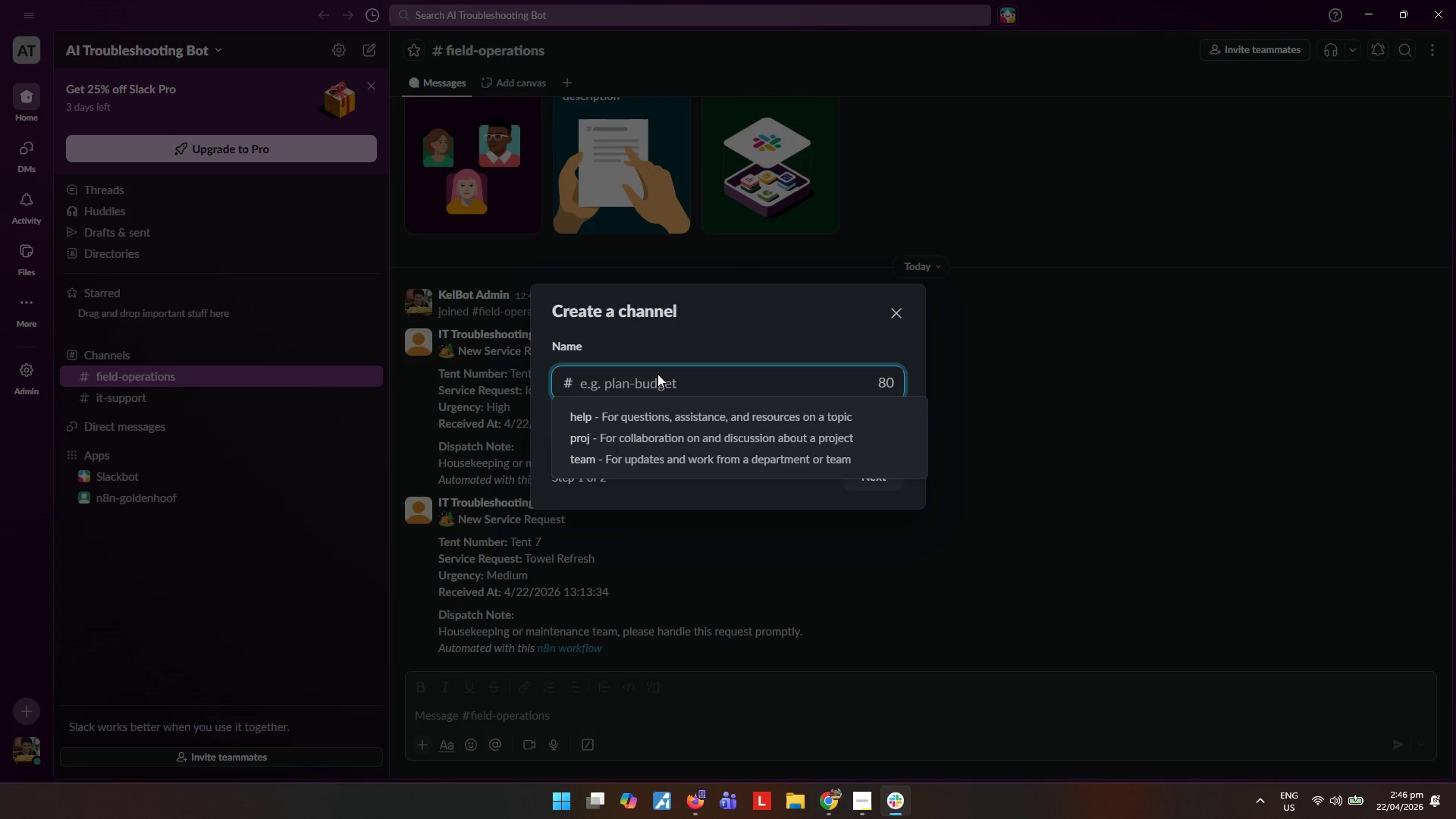 
wait(6.66)
 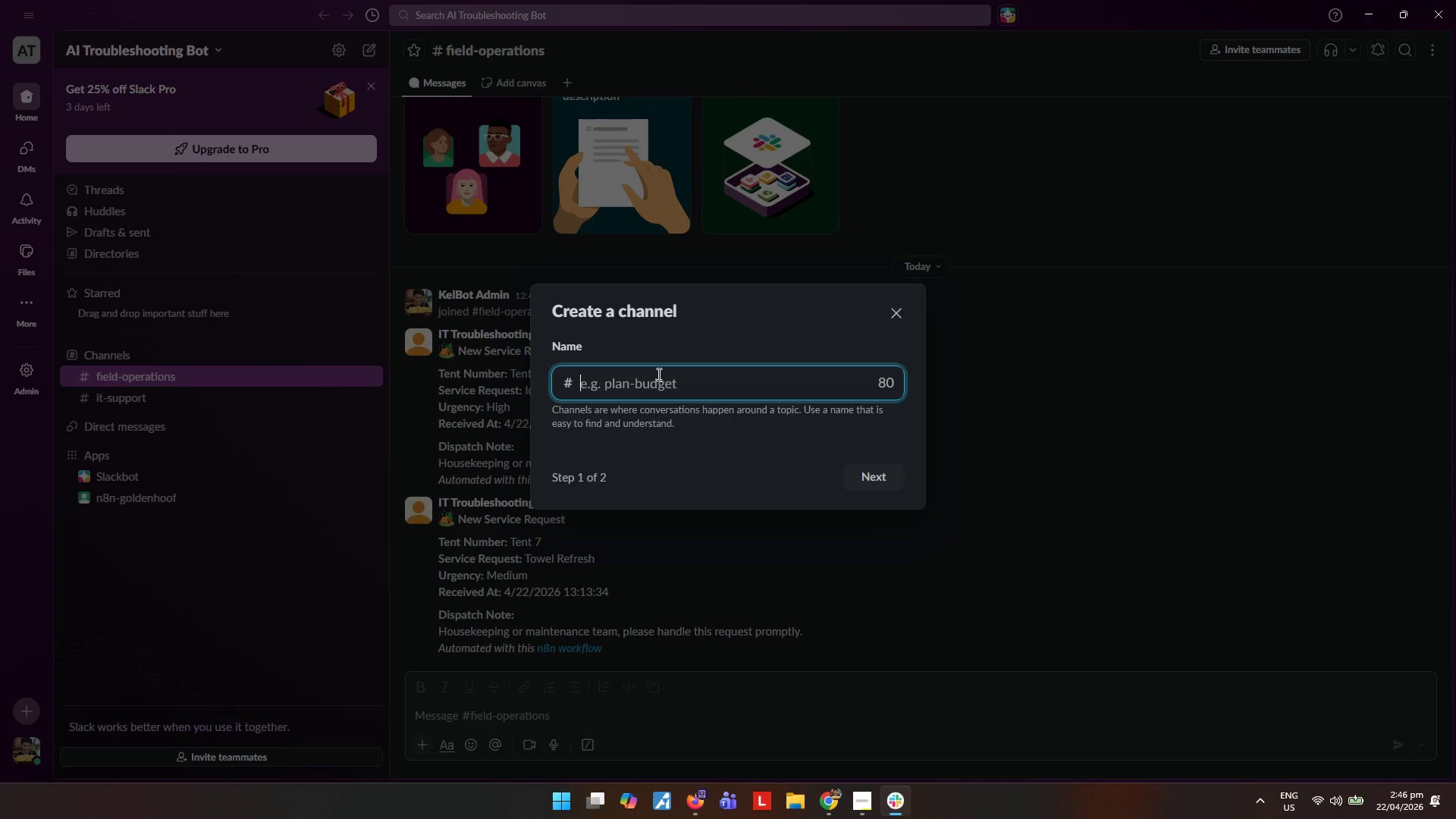 
type(Structural-claims)
 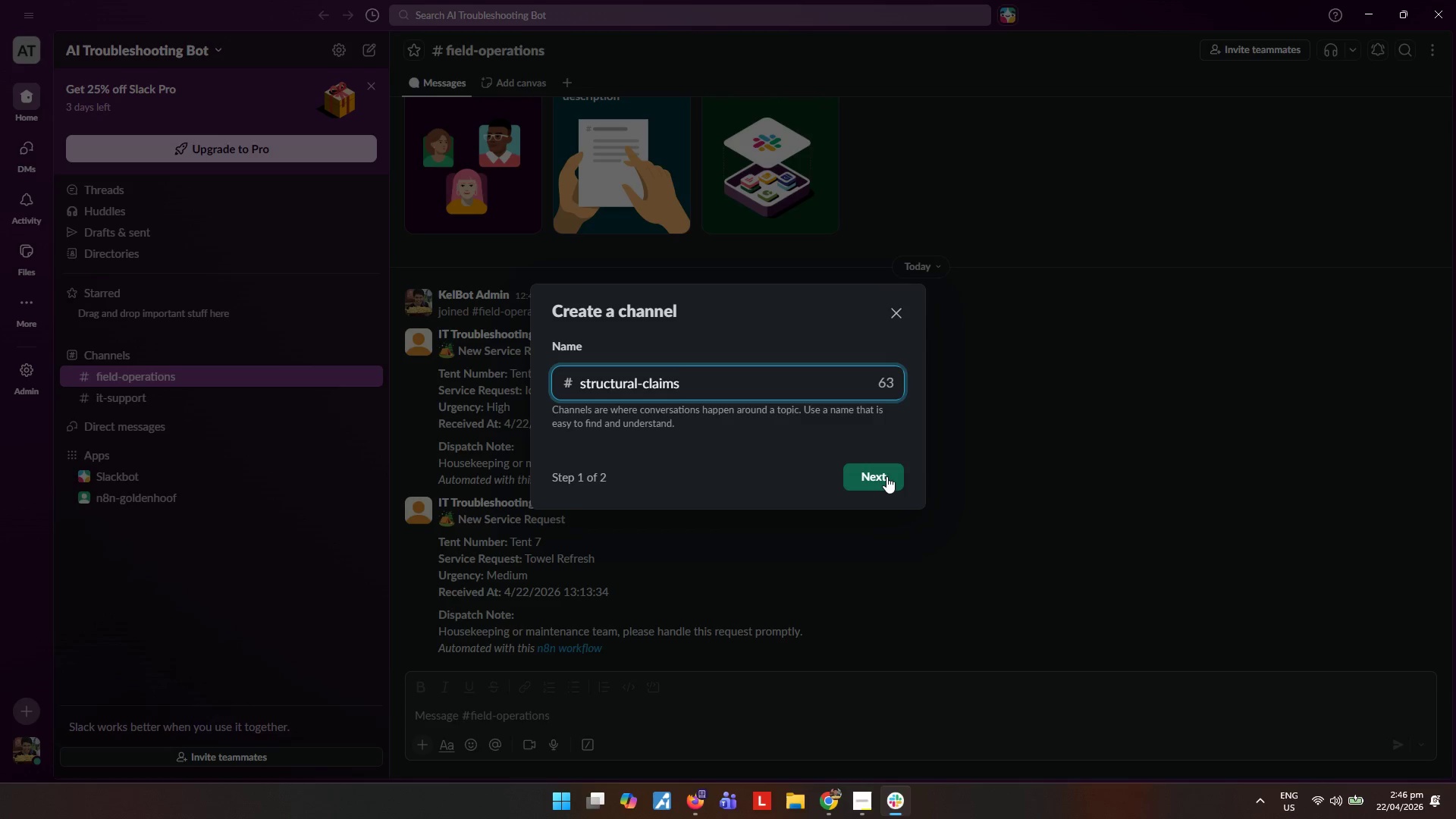 
left_click([886, 475])
 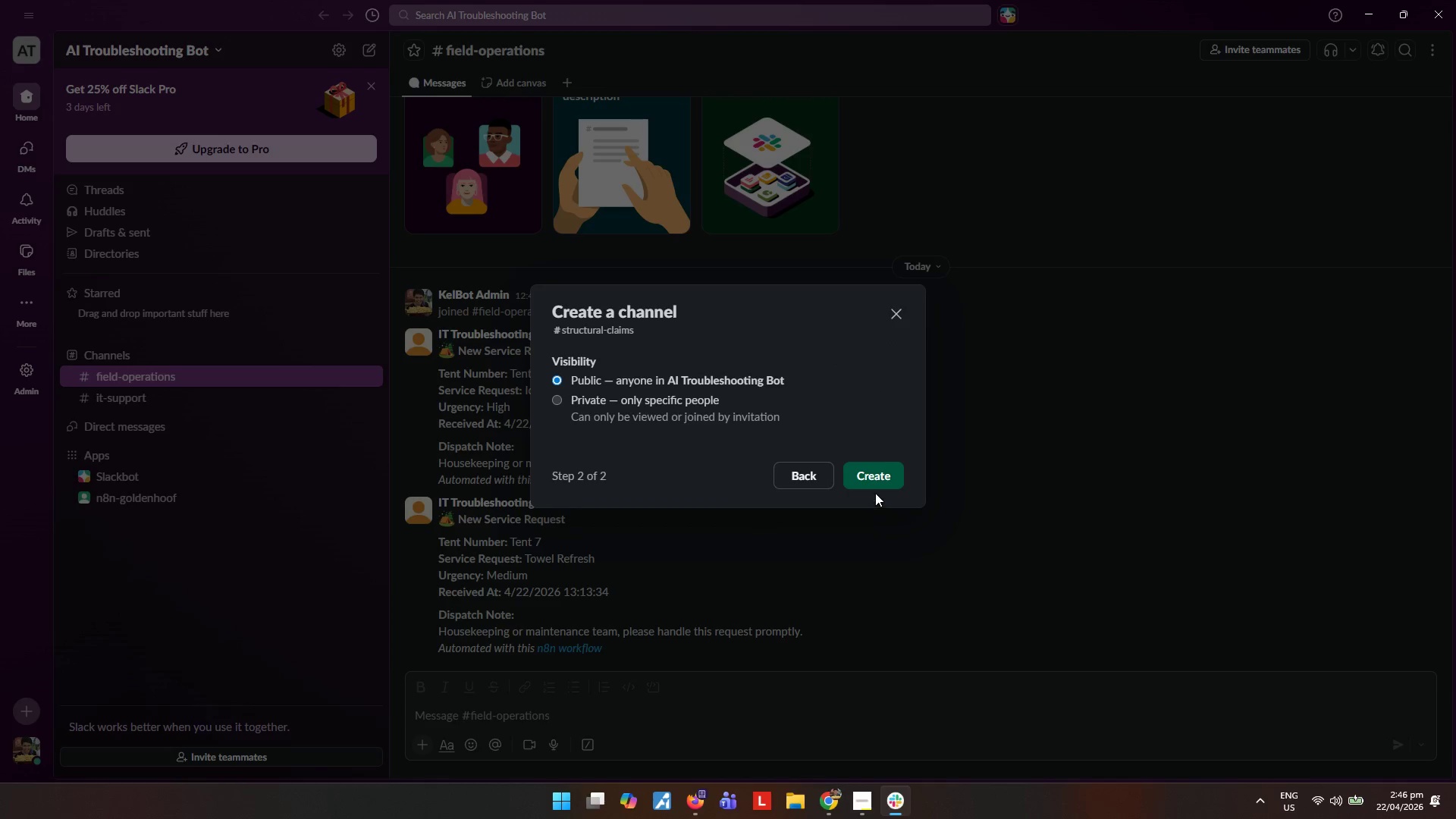 
left_click([870, 473])
 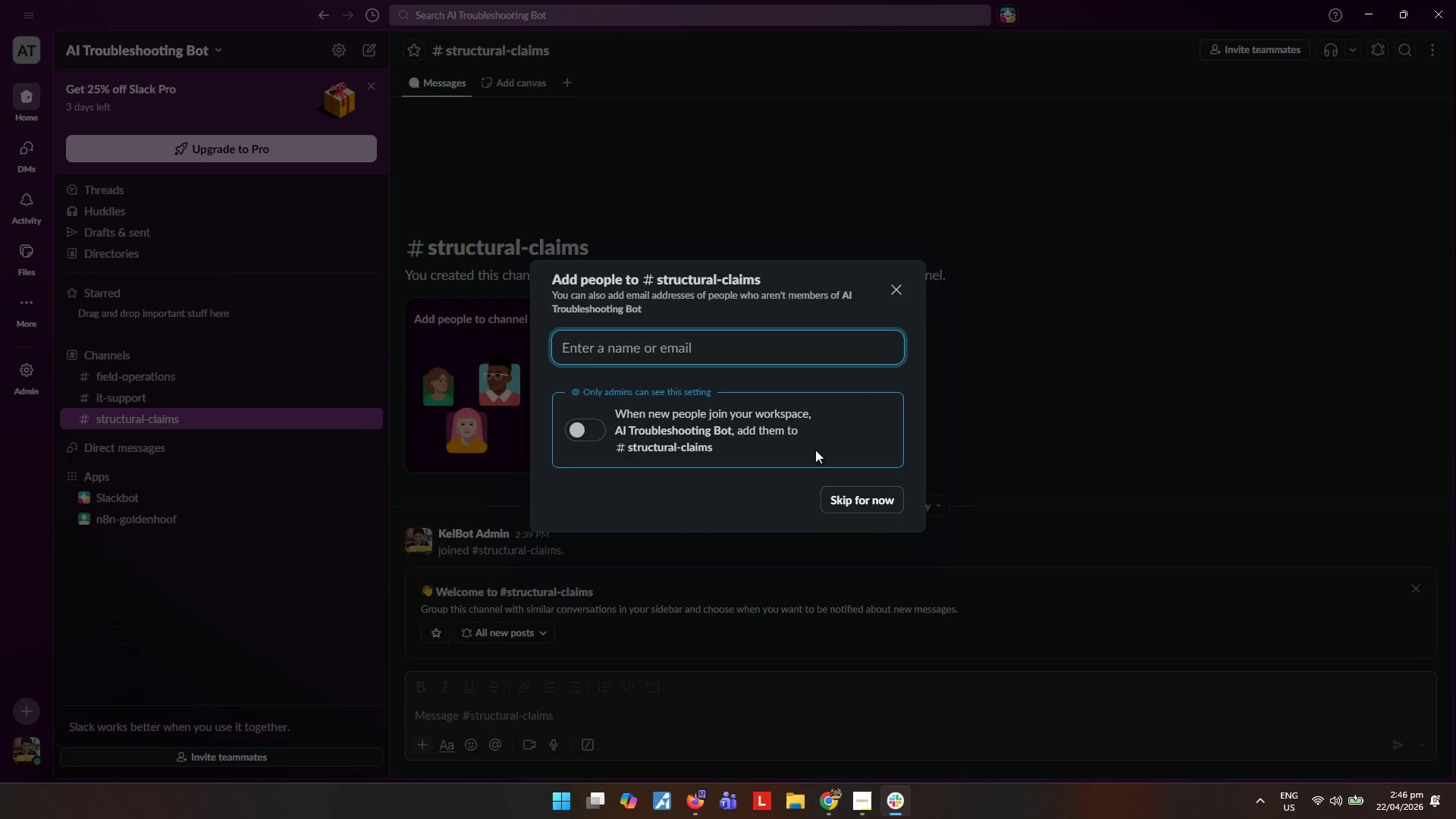 
left_click([896, 284])
 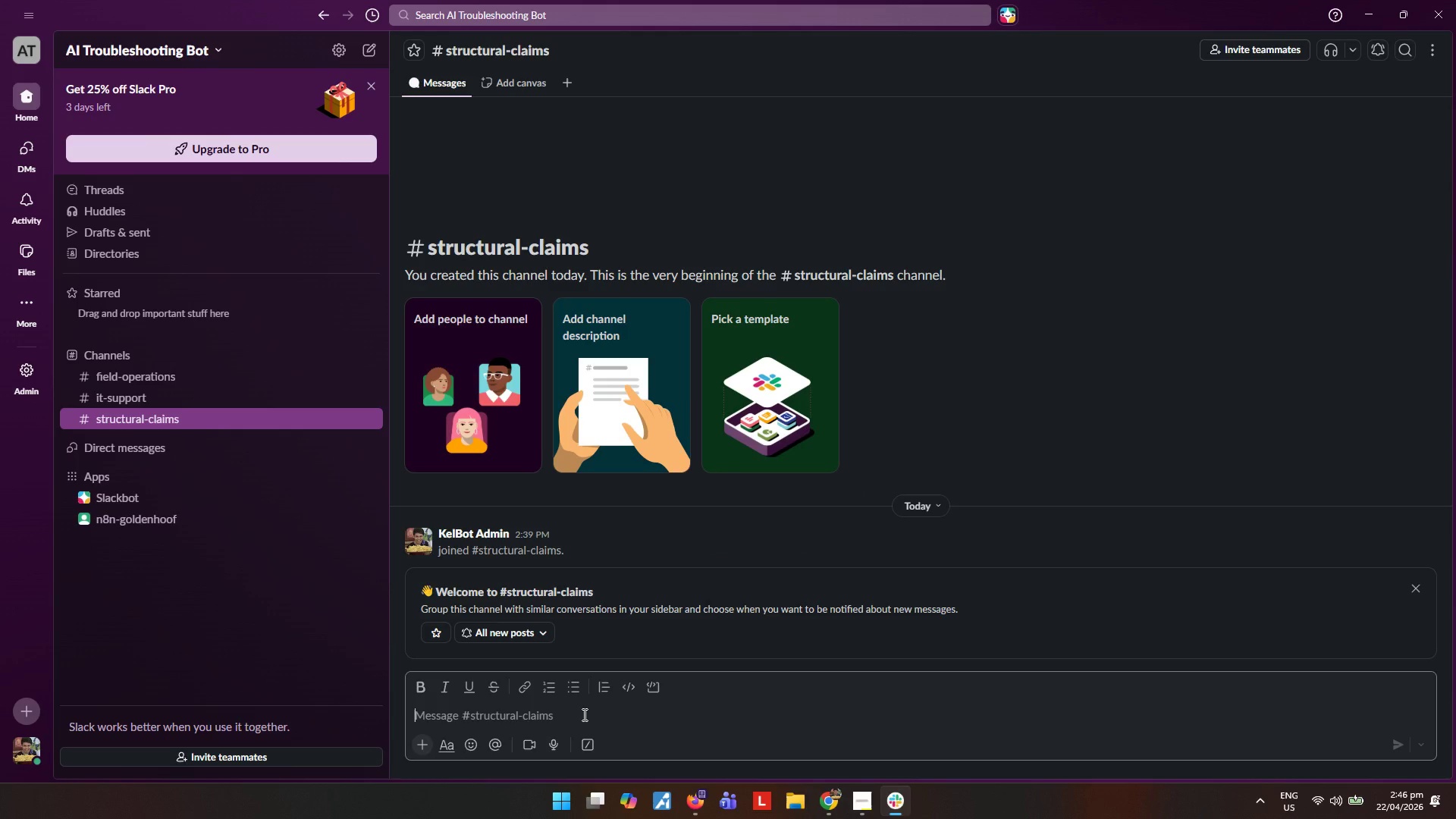 
left_click([583, 714])
 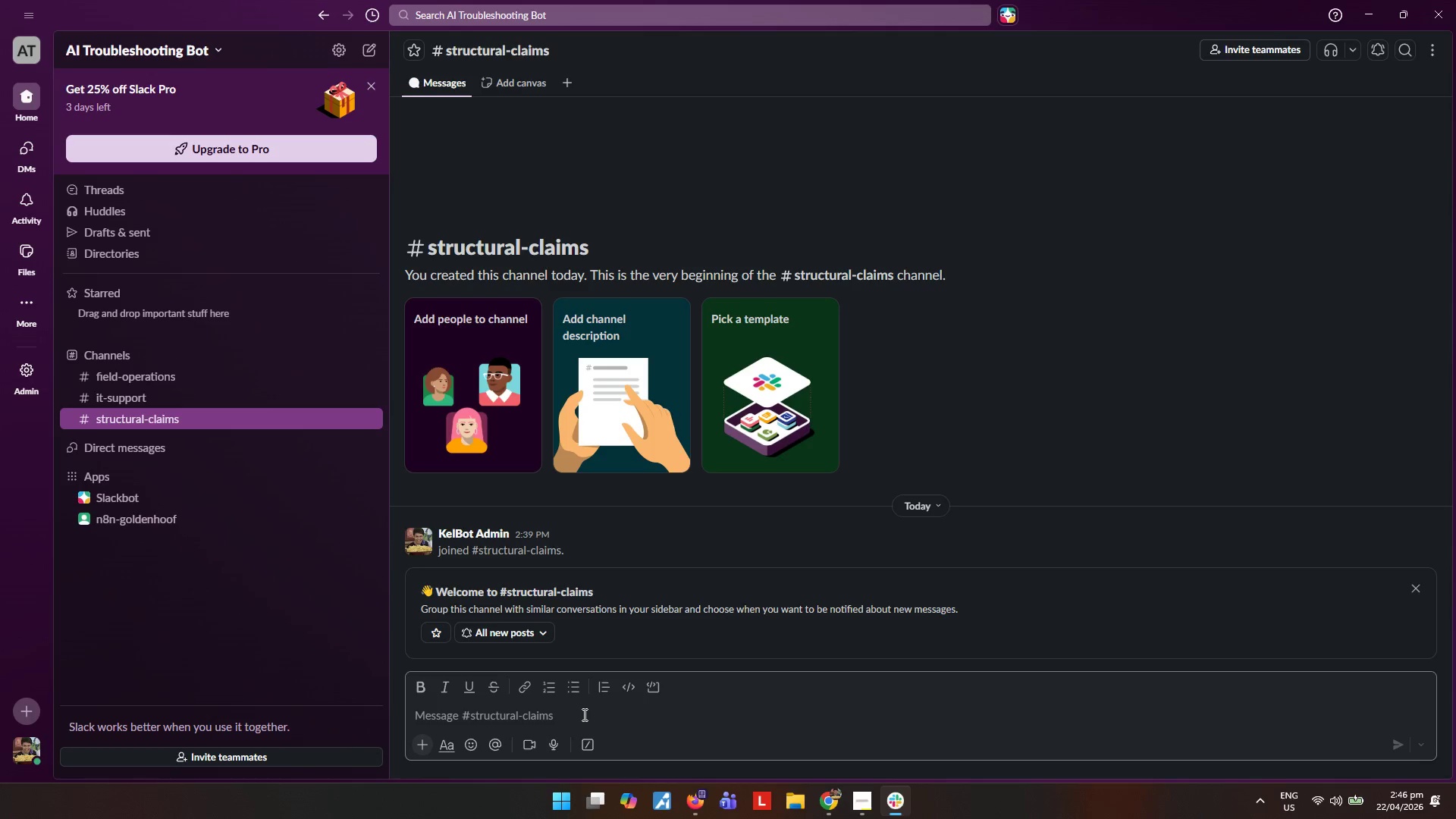 
type(invite @)
 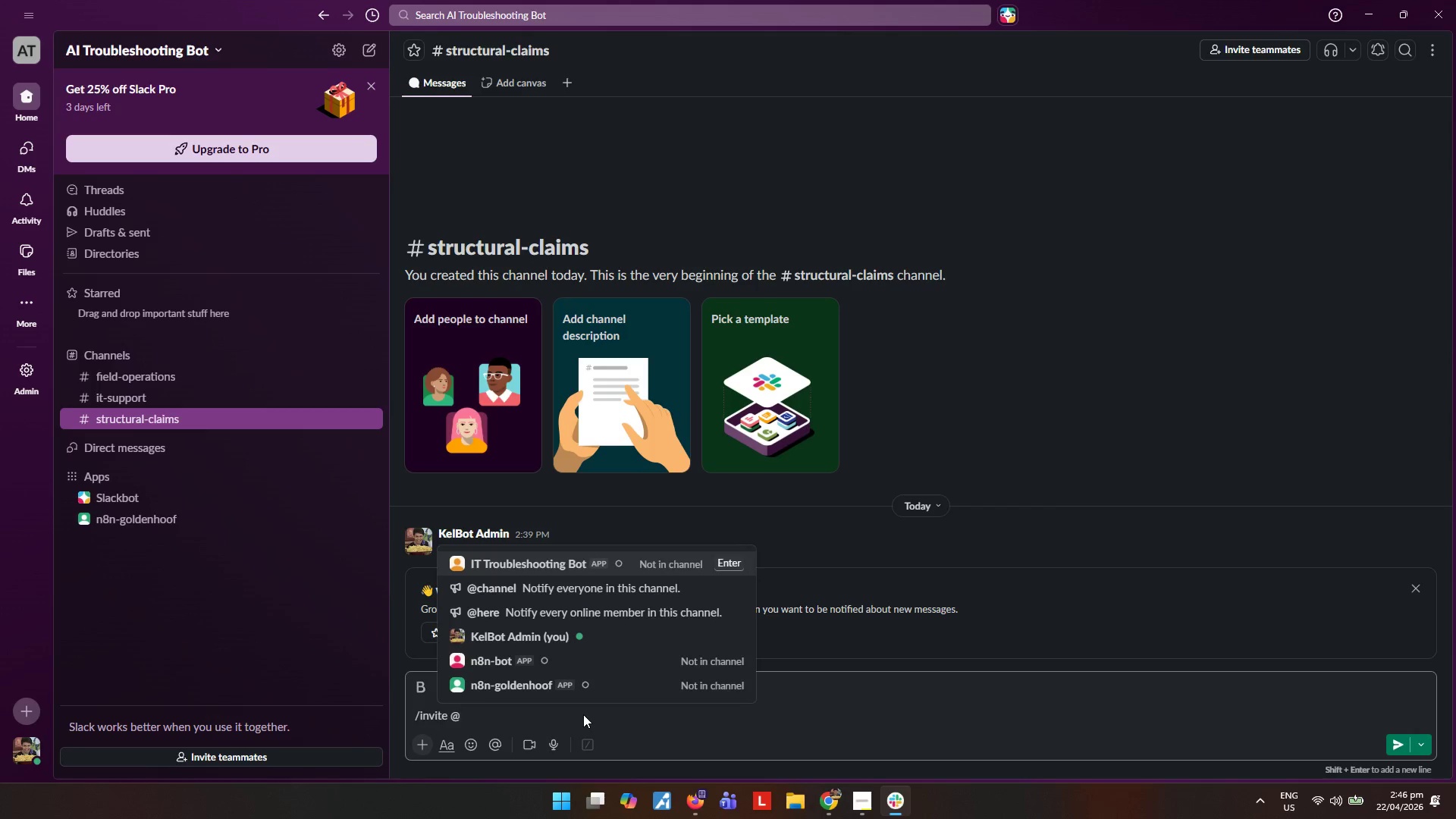 
key(Enter)
 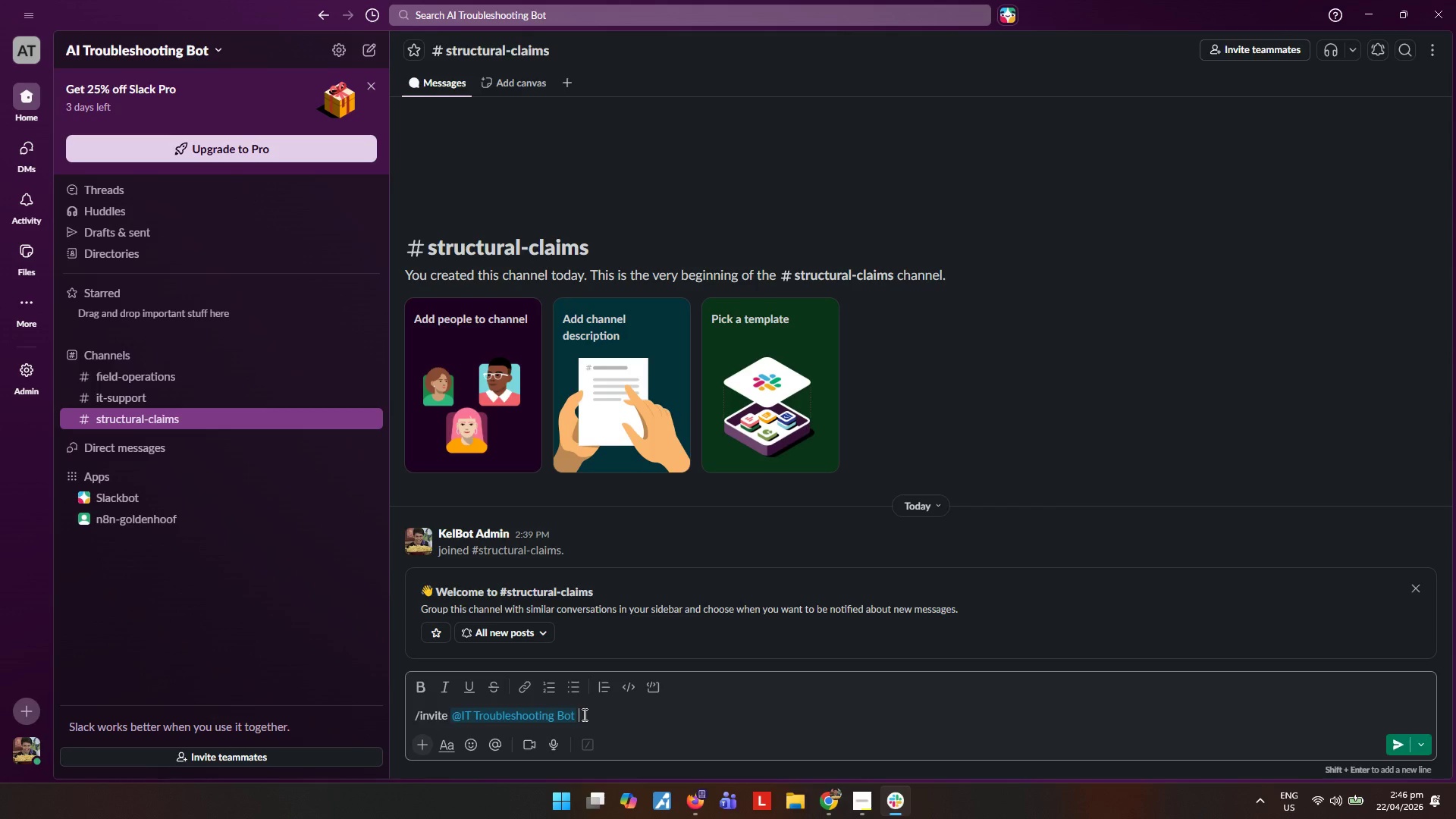 
key(Enter)
 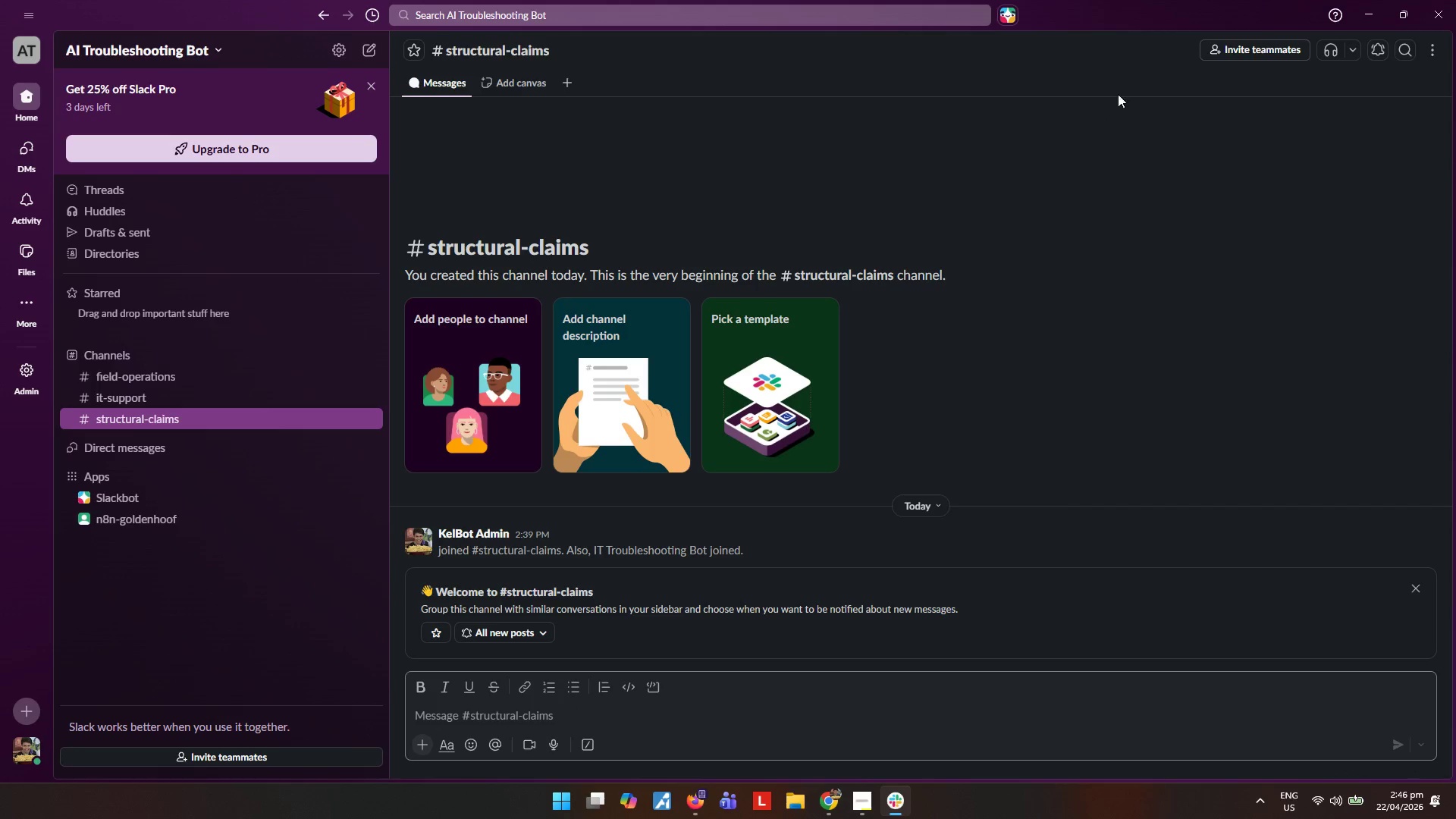 
left_click([1360, 12])
 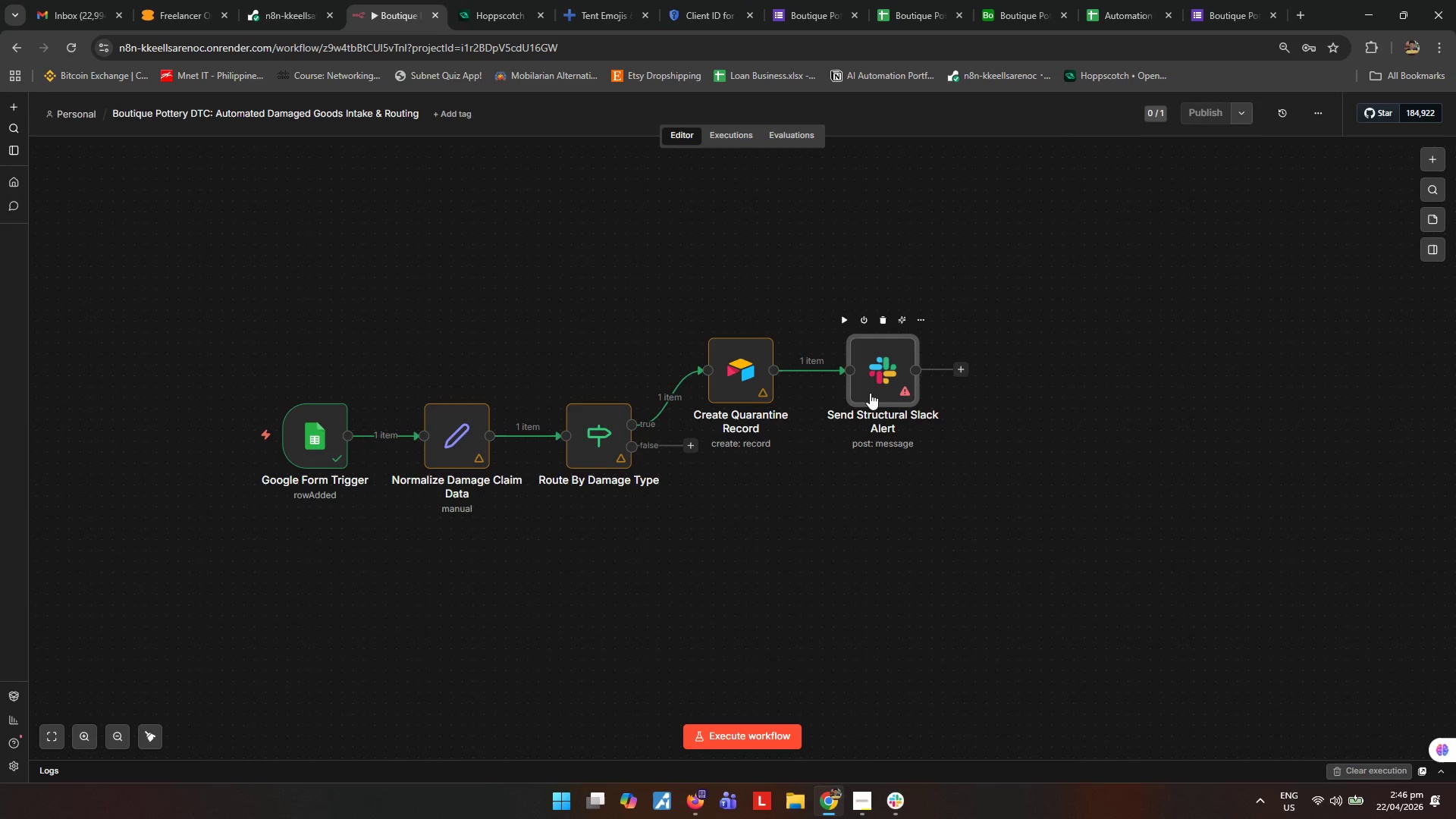 
double_click([870, 393])
 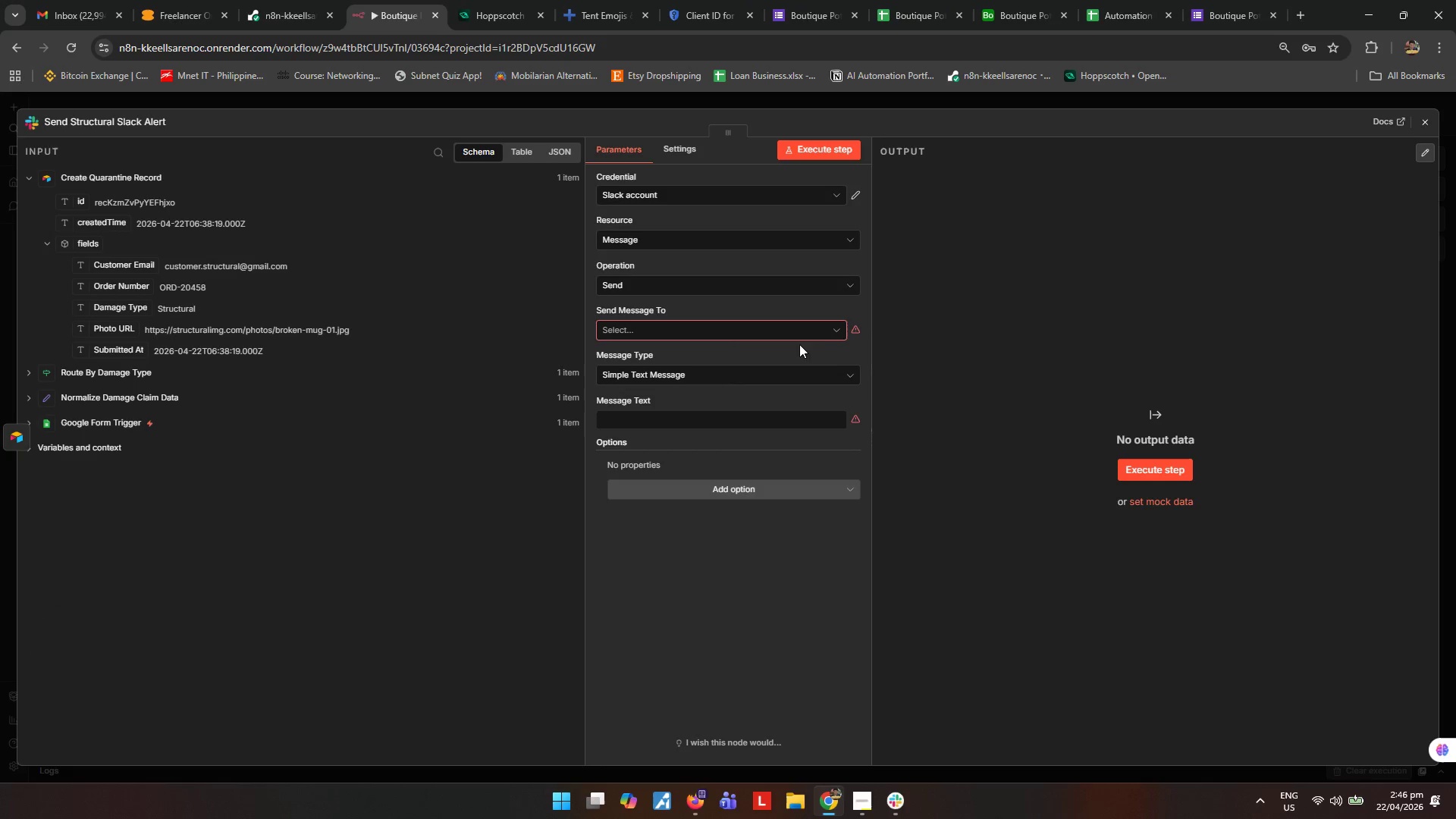 
left_click([836, 332])
 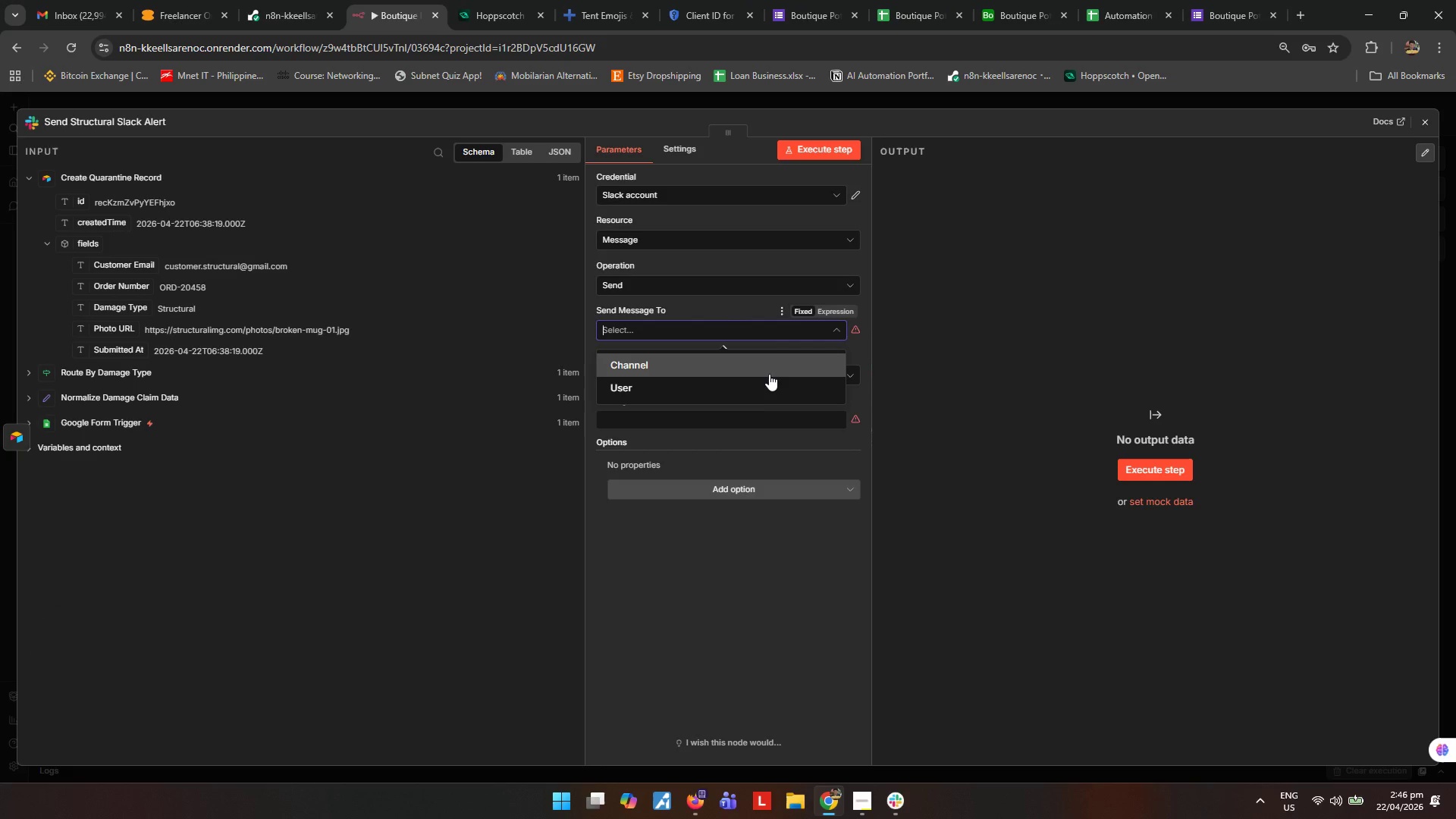 
left_click([770, 372])
 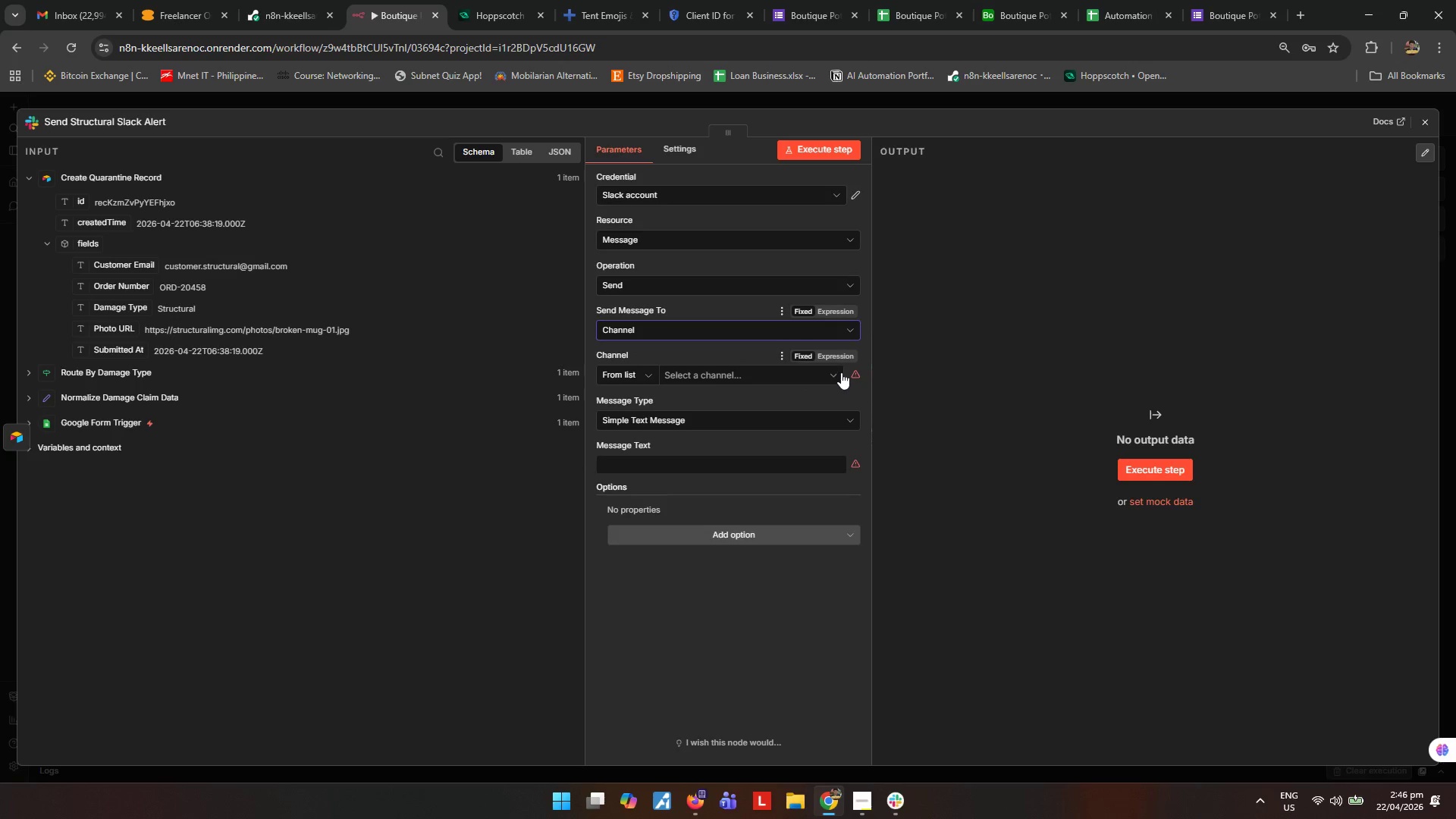 
left_click([841, 372])
 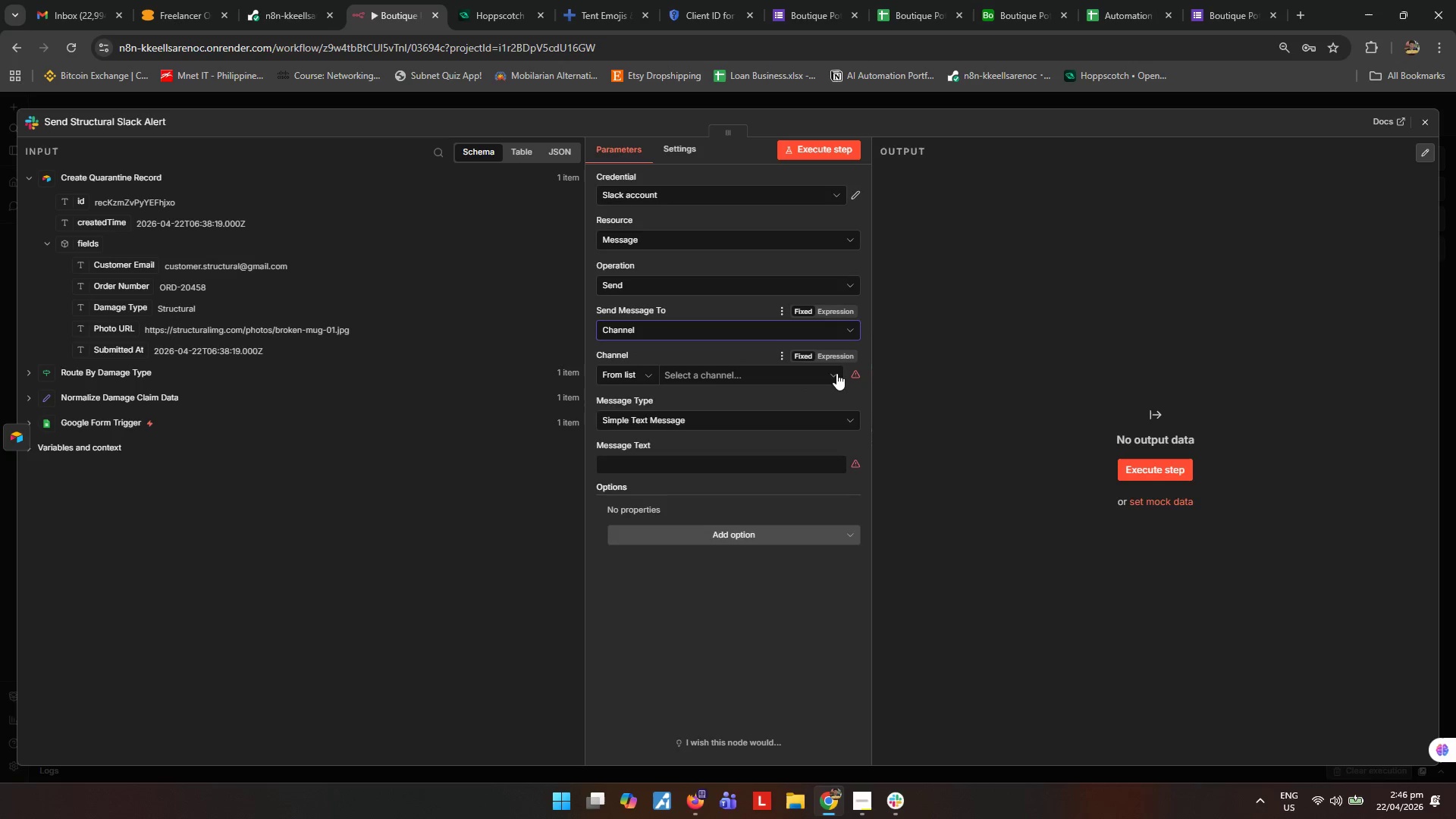 
left_click([832, 375])
 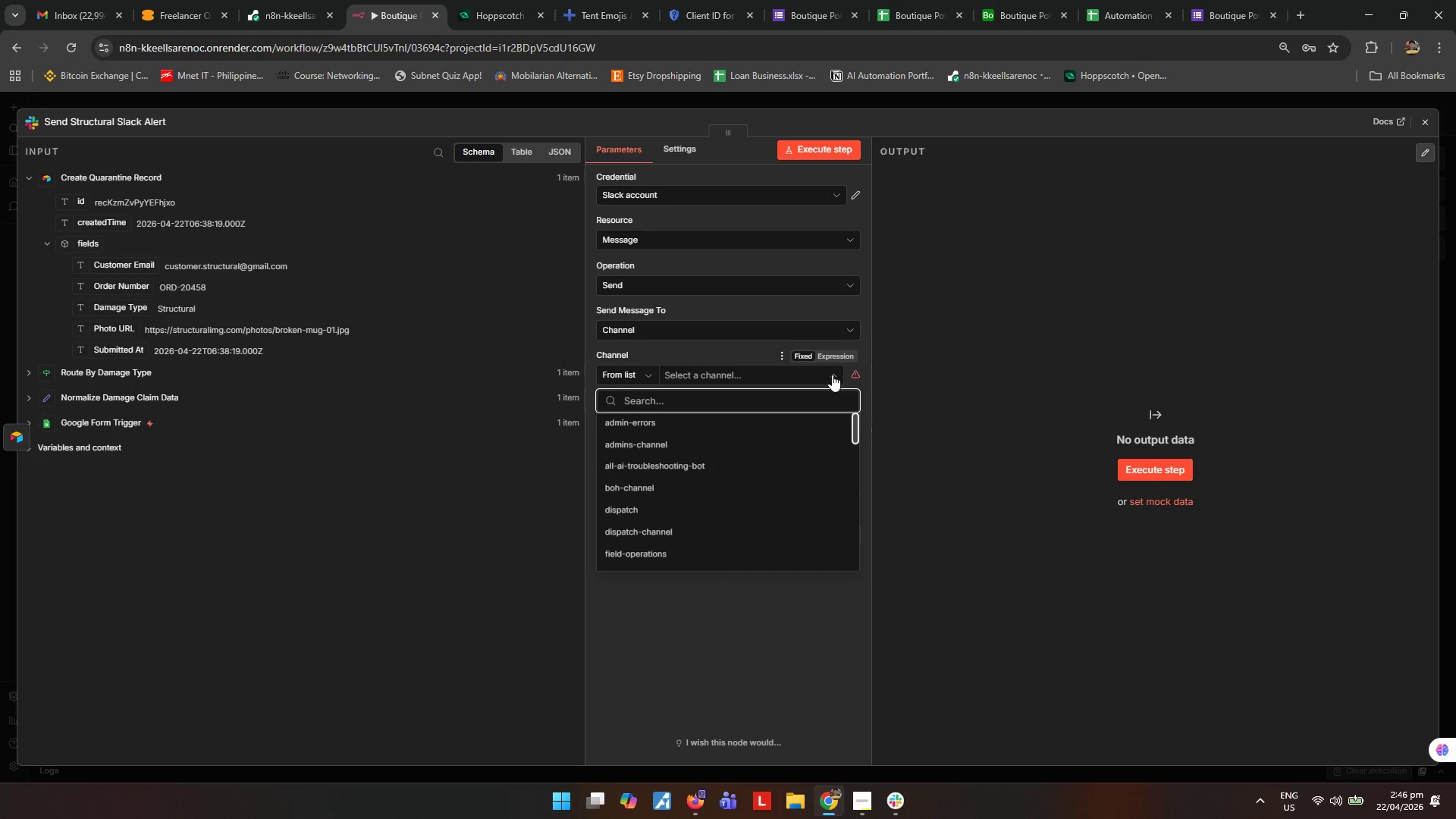 
type(tr)
 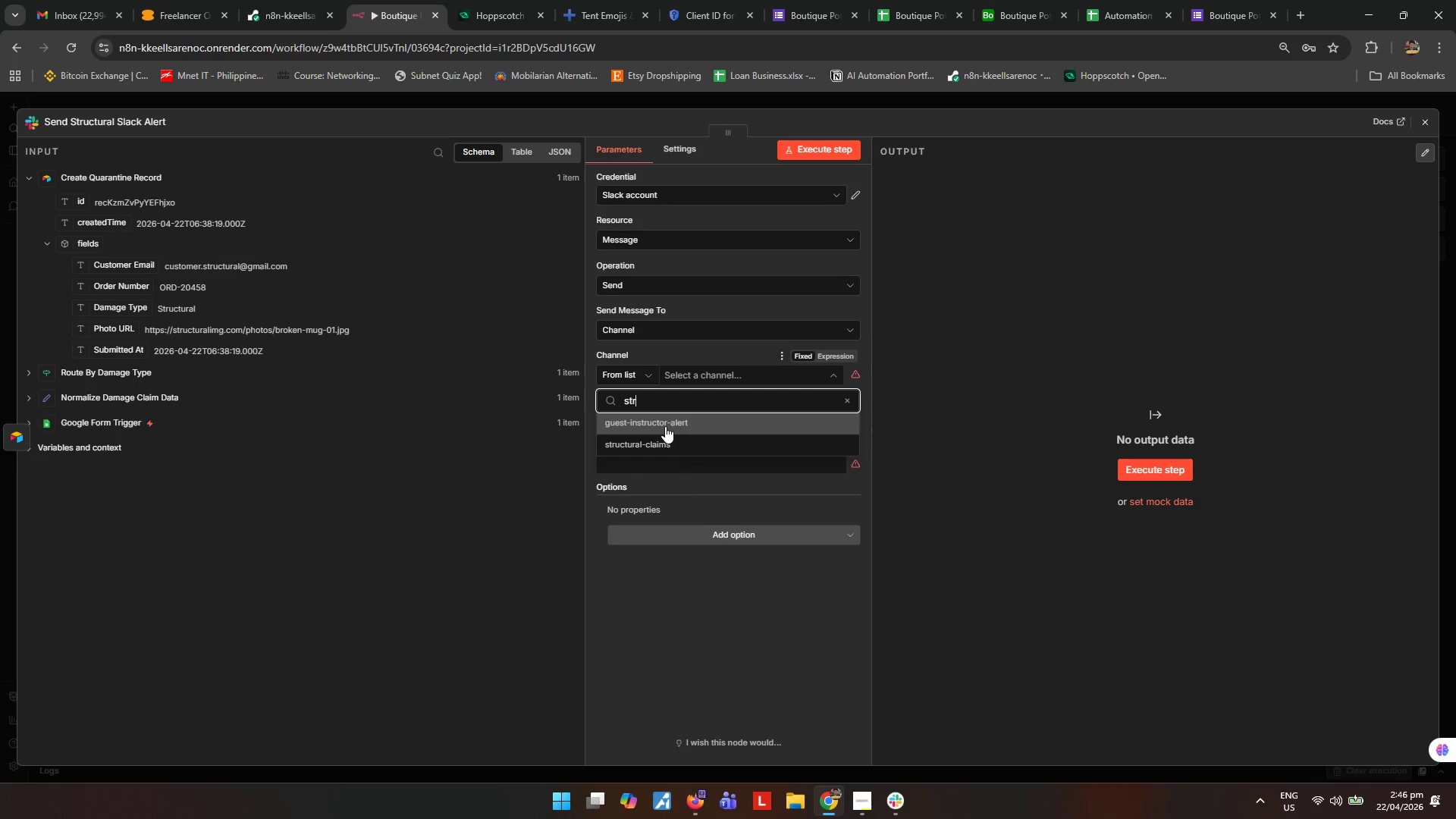 
left_click([674, 447])
 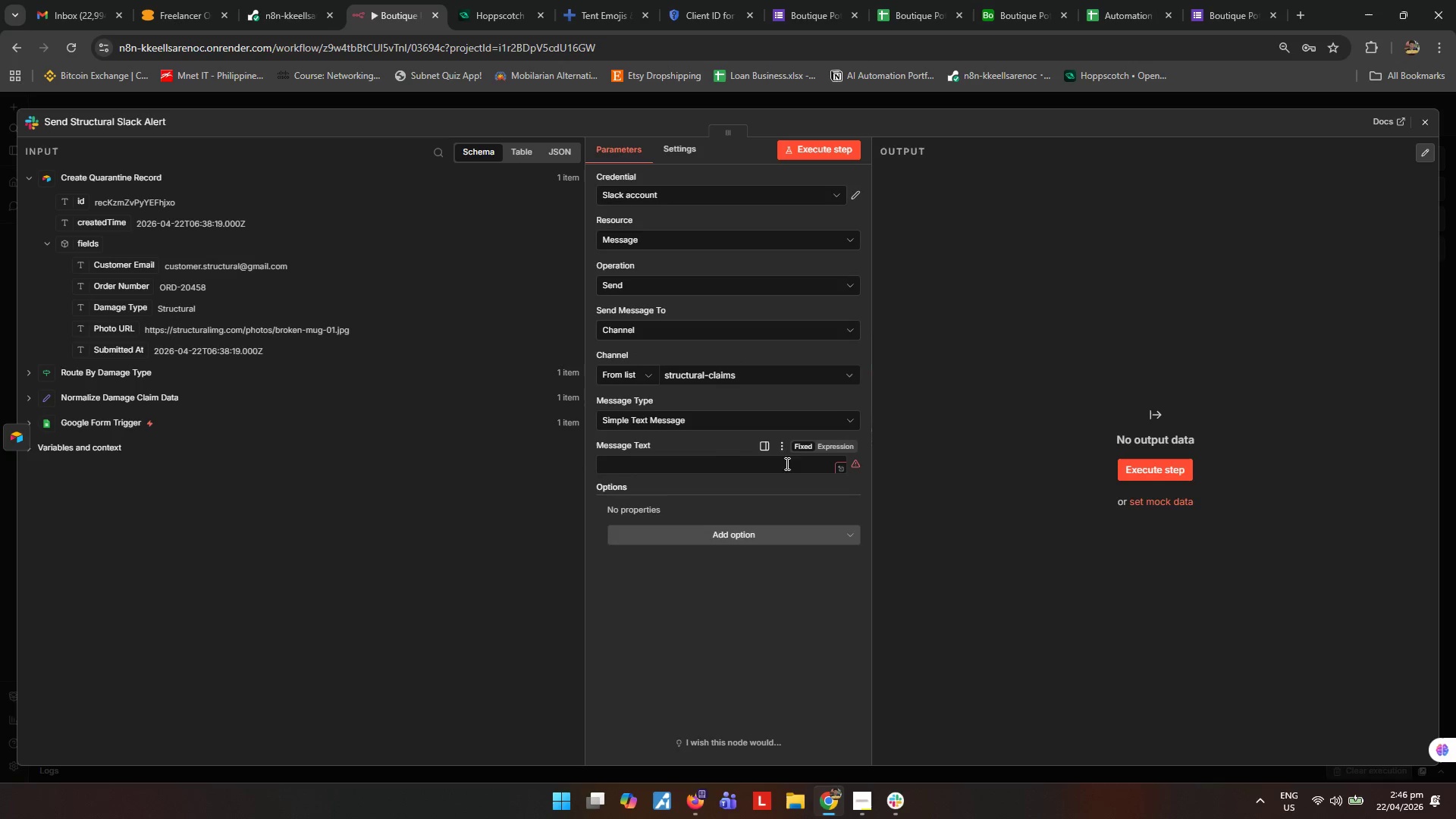 
left_click([845, 449])
 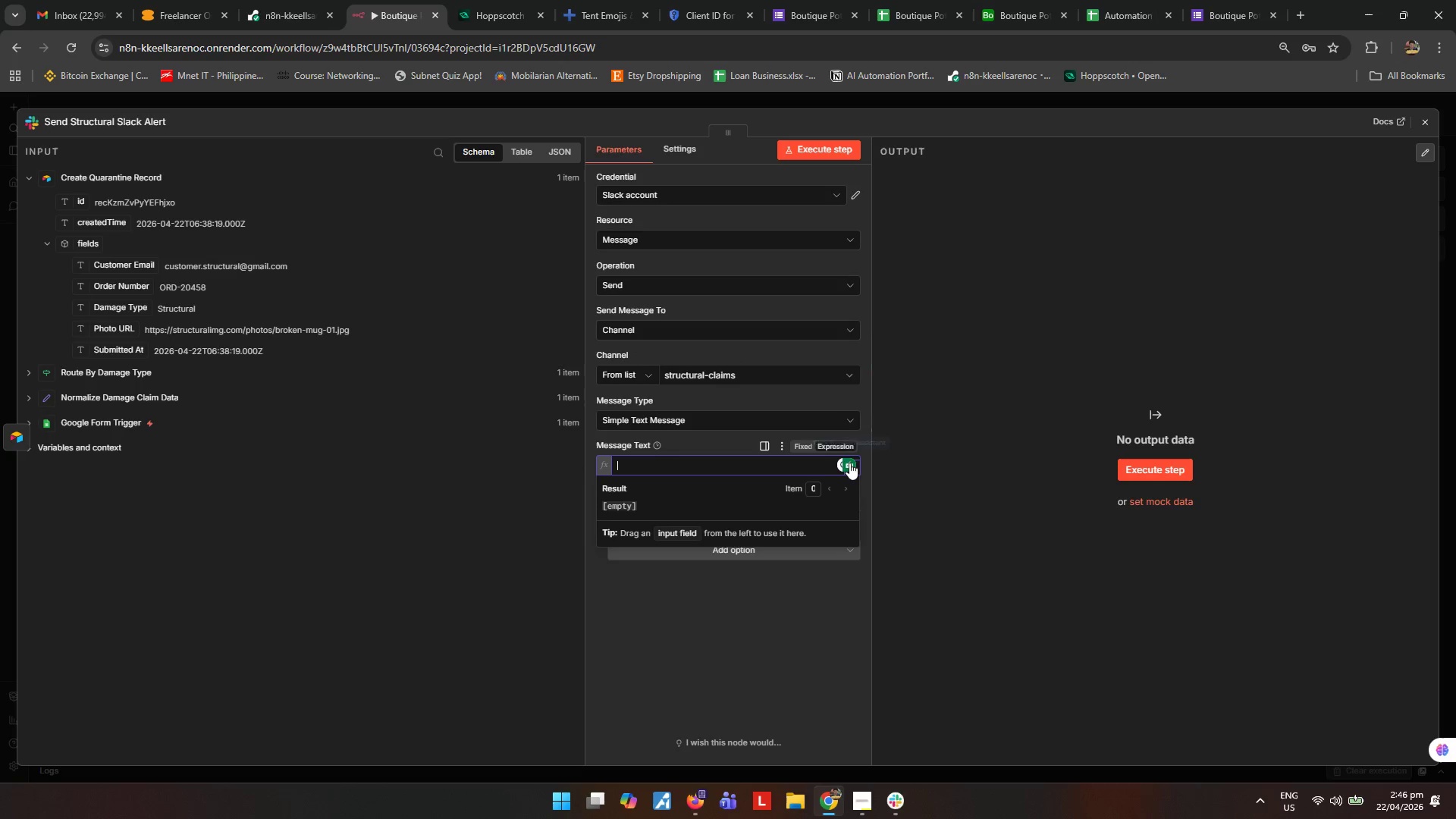 
left_click([852, 463])
 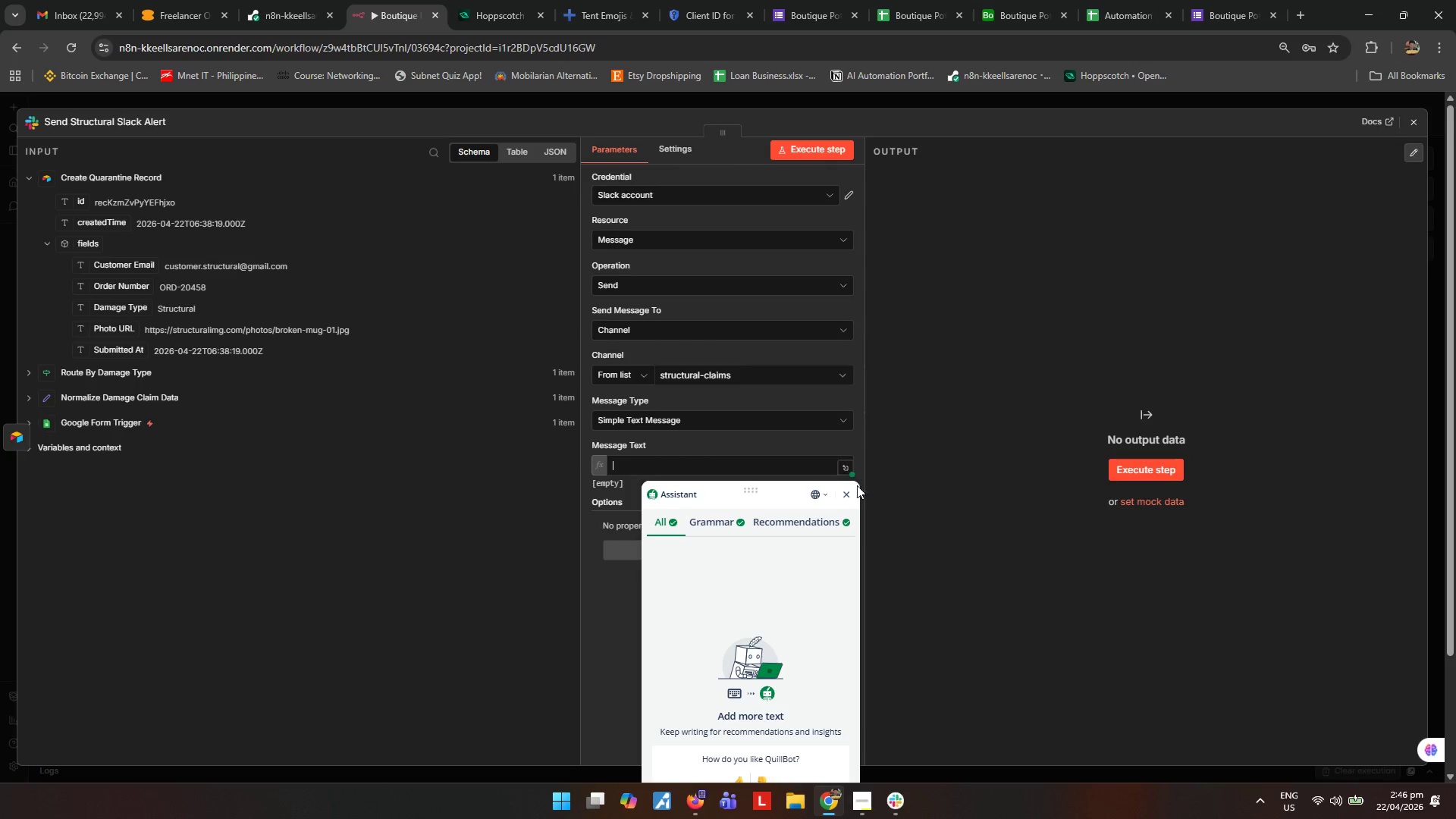 
left_click([847, 493])
 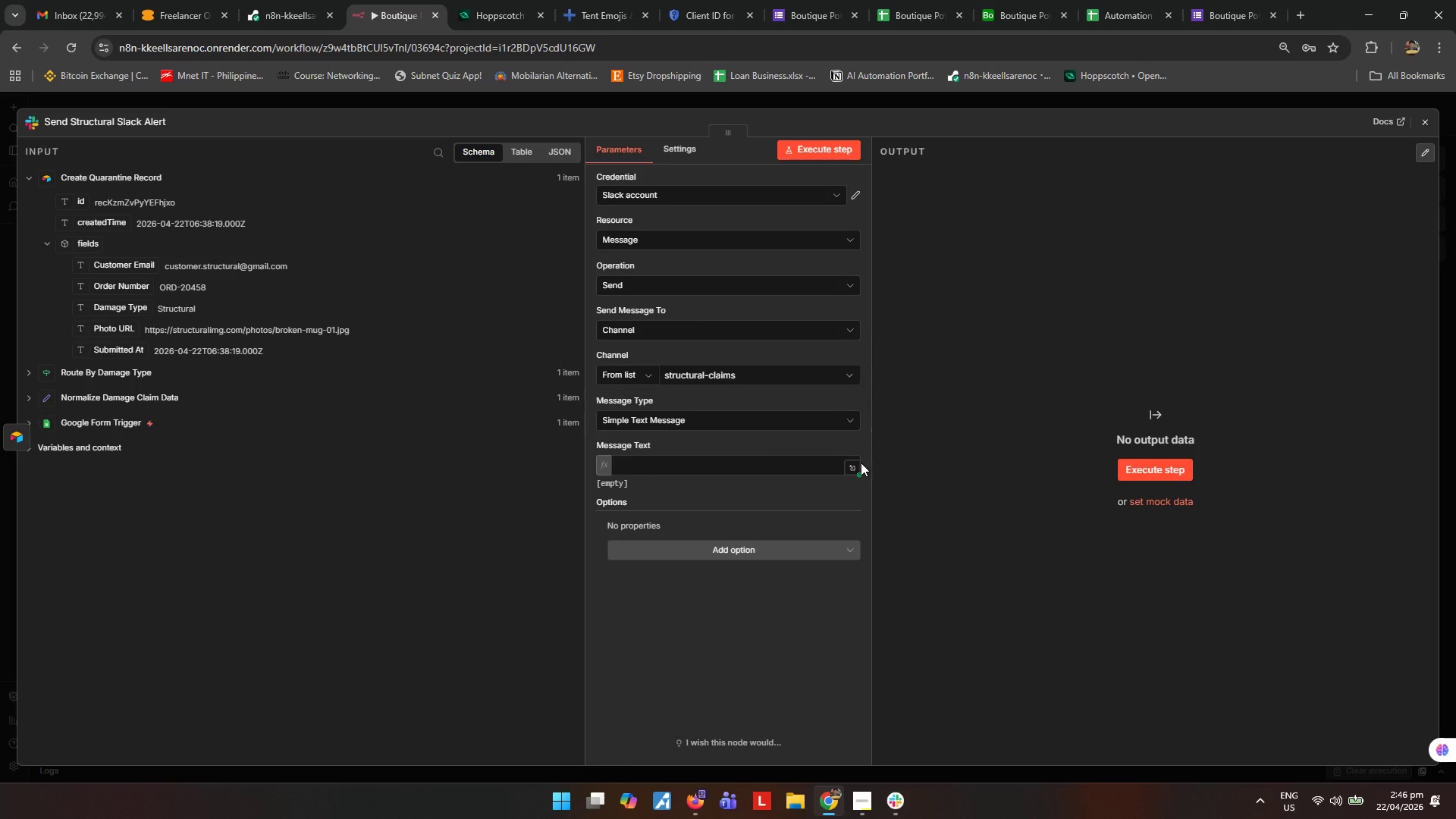 
left_click([856, 463])
 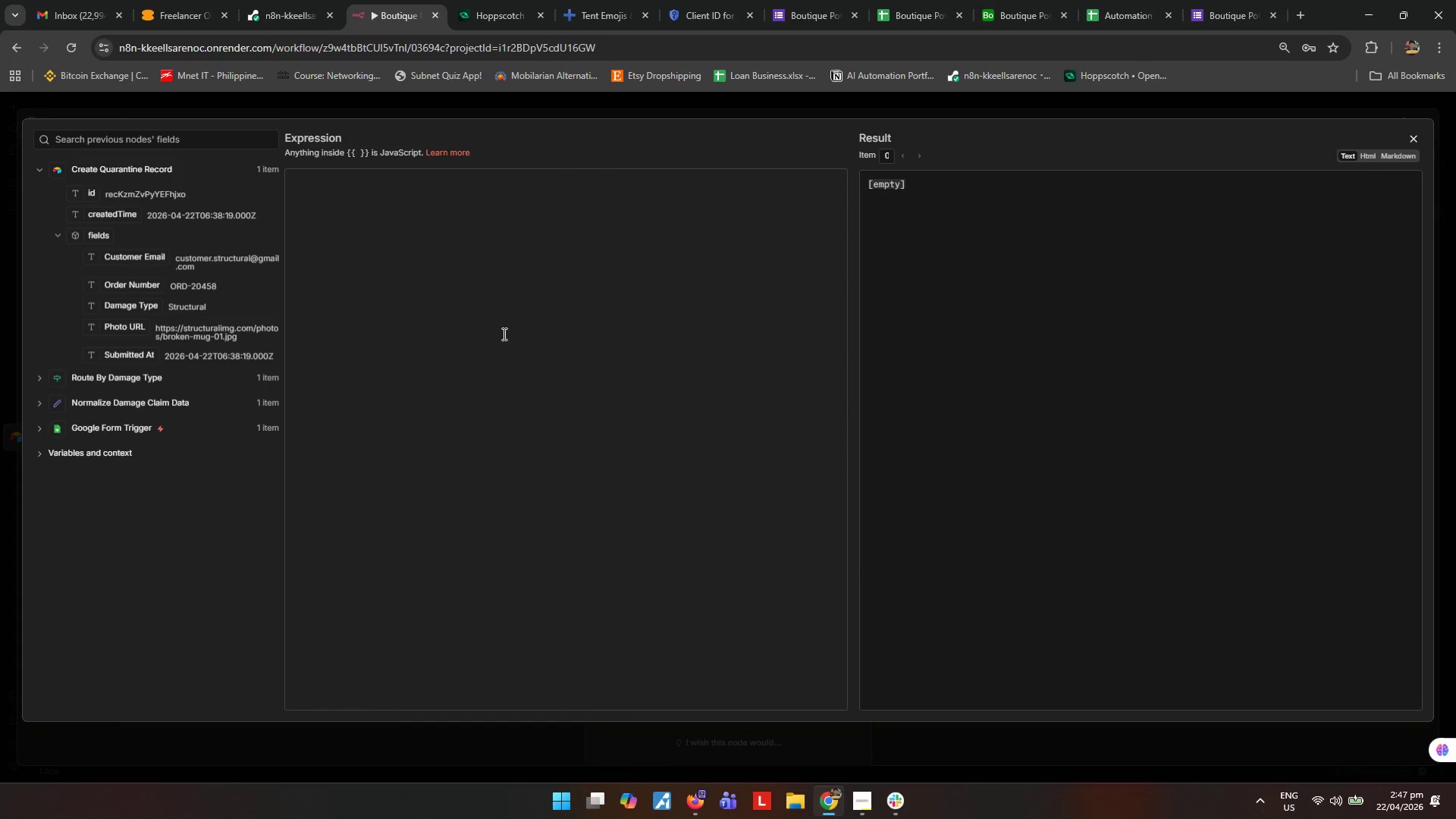 
left_click([504, 284])
 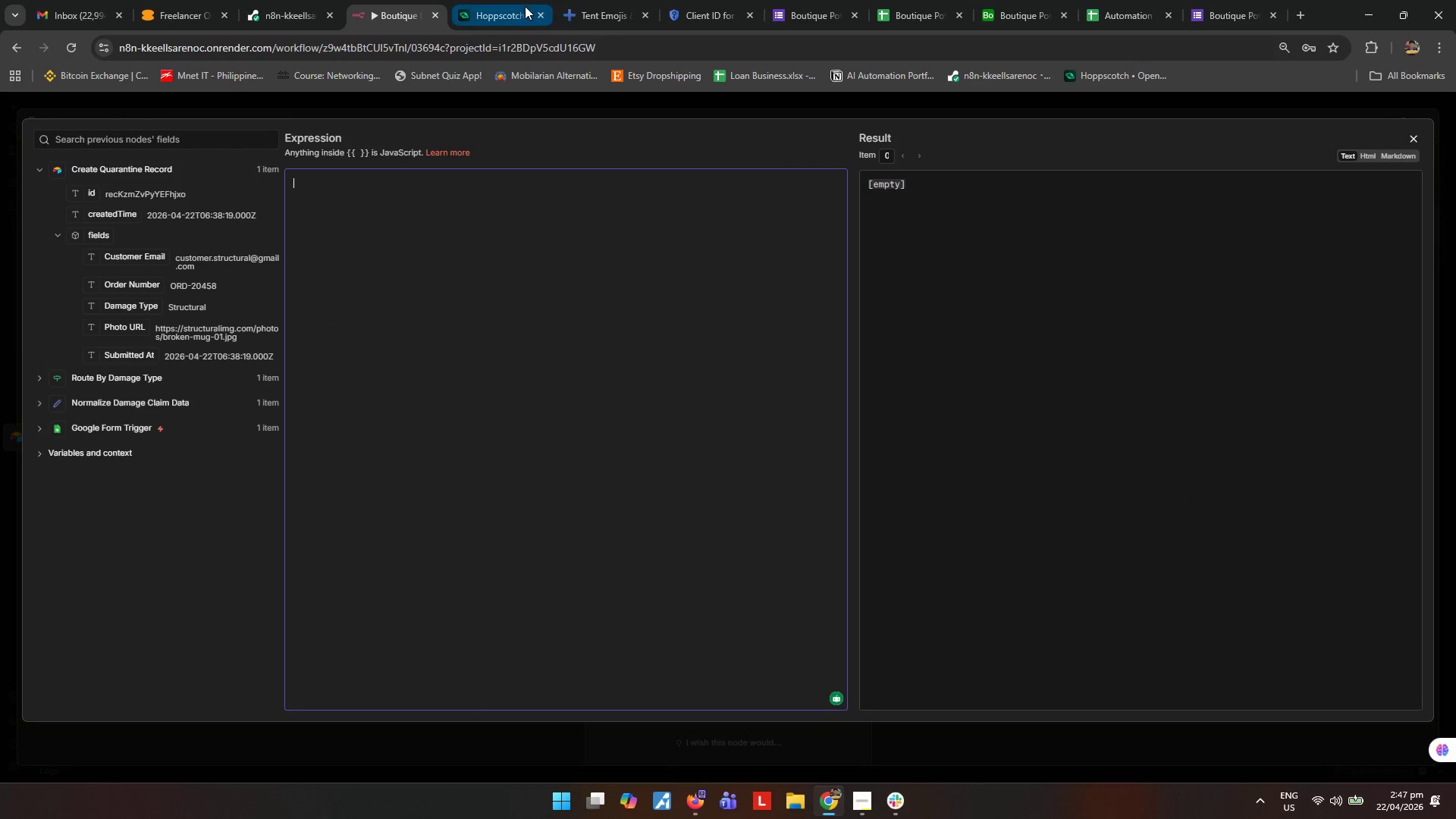 
wait(8.3)
 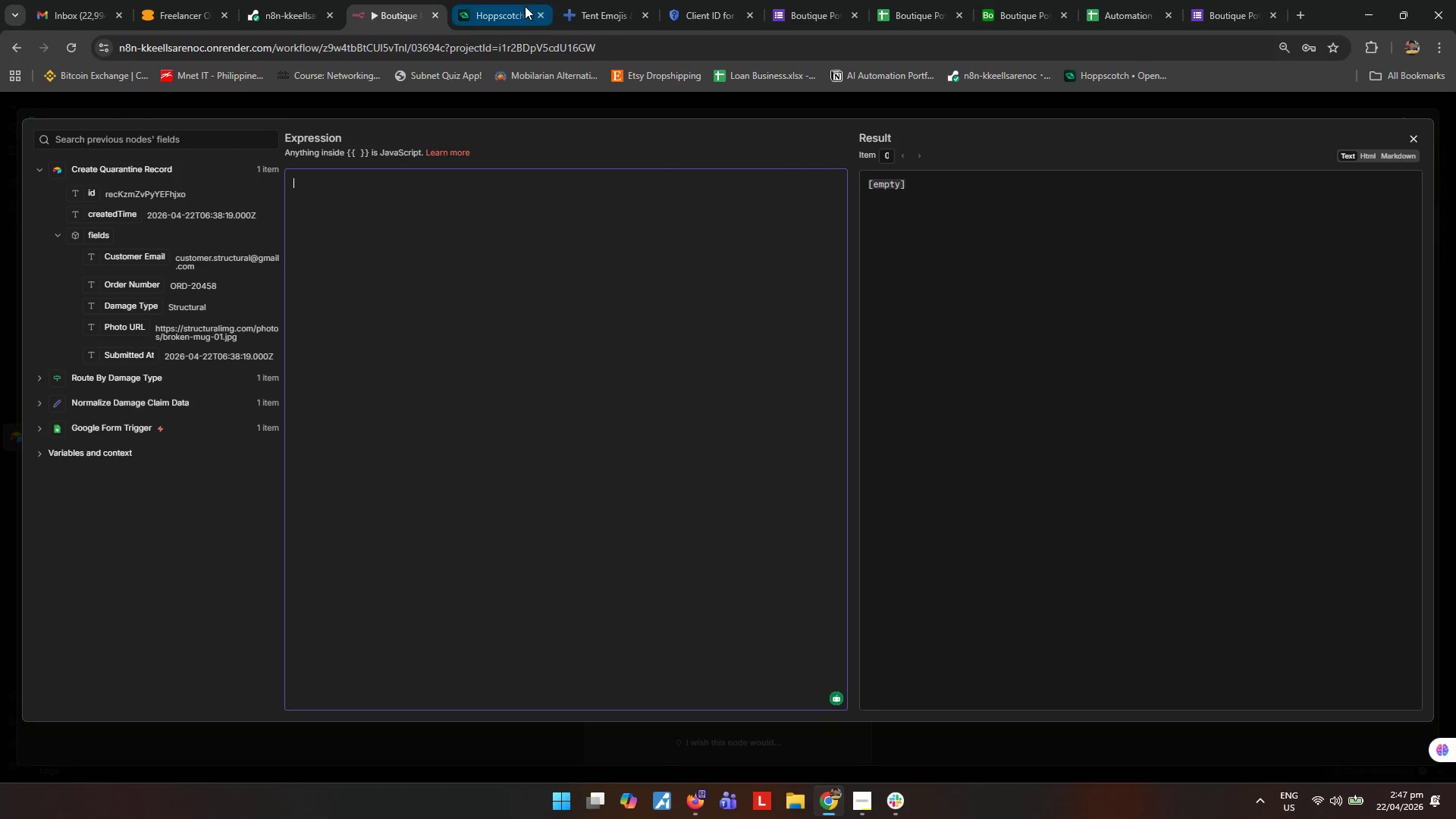 
left_click([587, 17])
 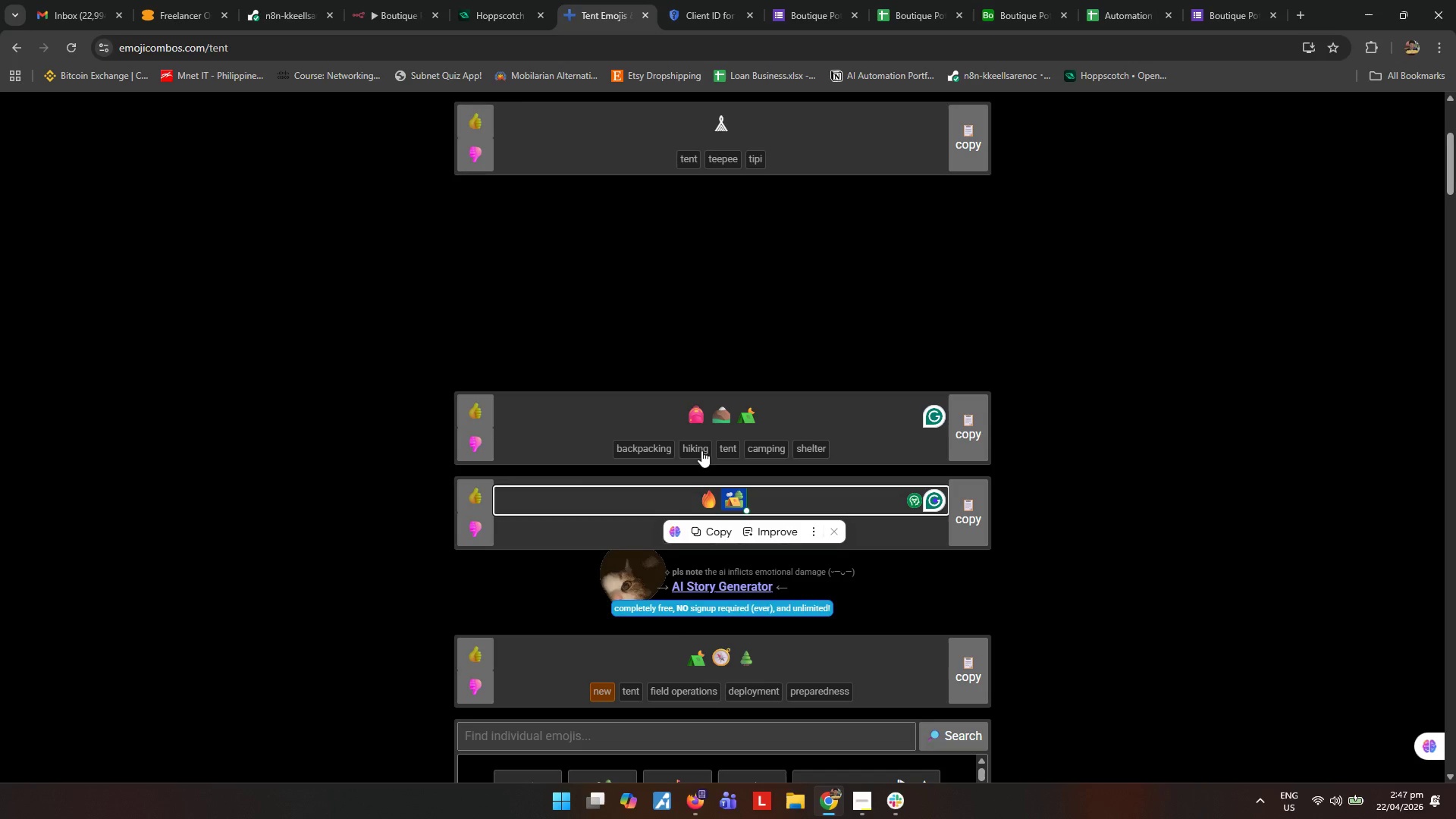 
scroll: coordinate [707, 459], scroll_direction: up, amount: 7.0
 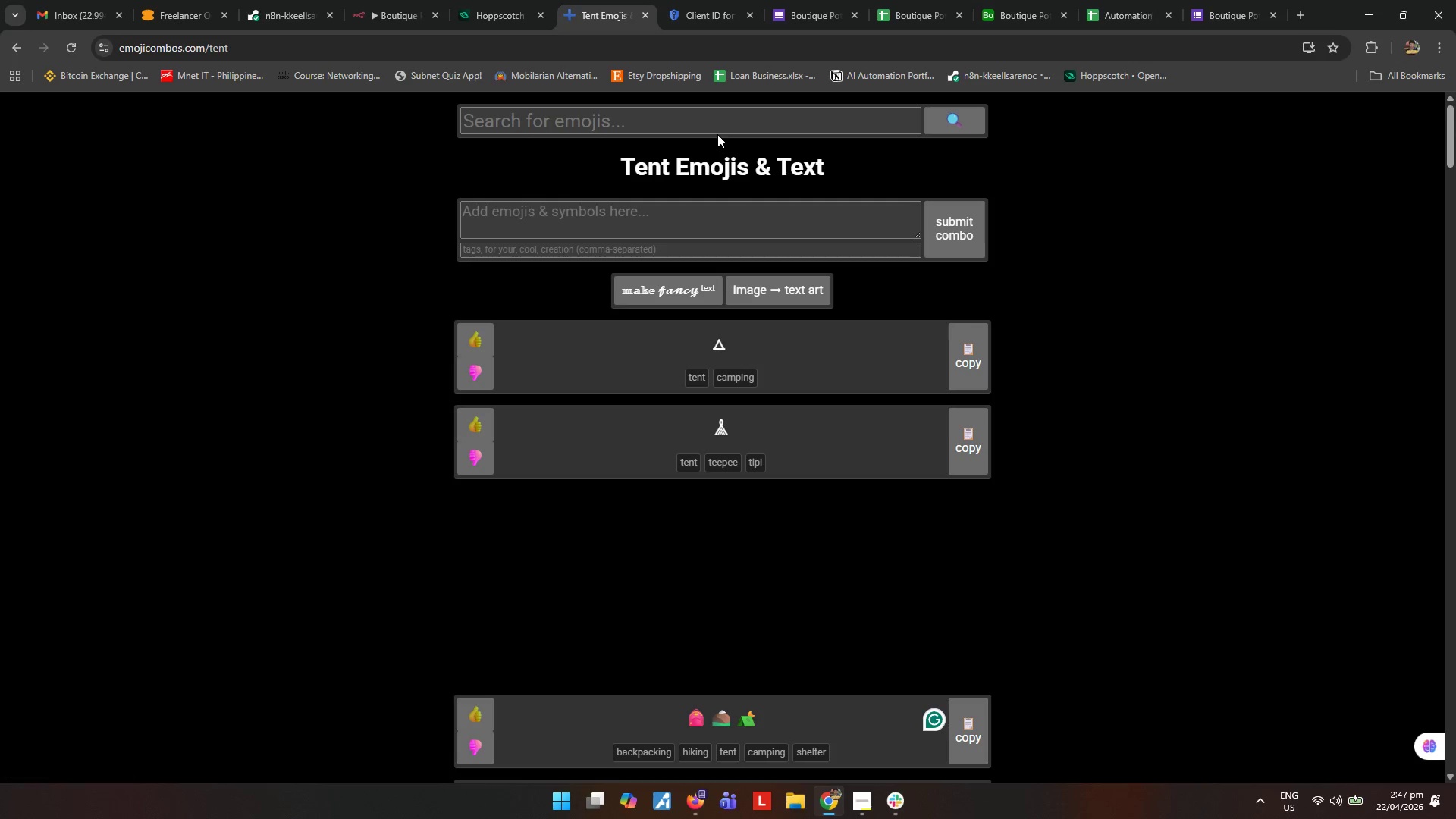 
left_click([714, 120])
 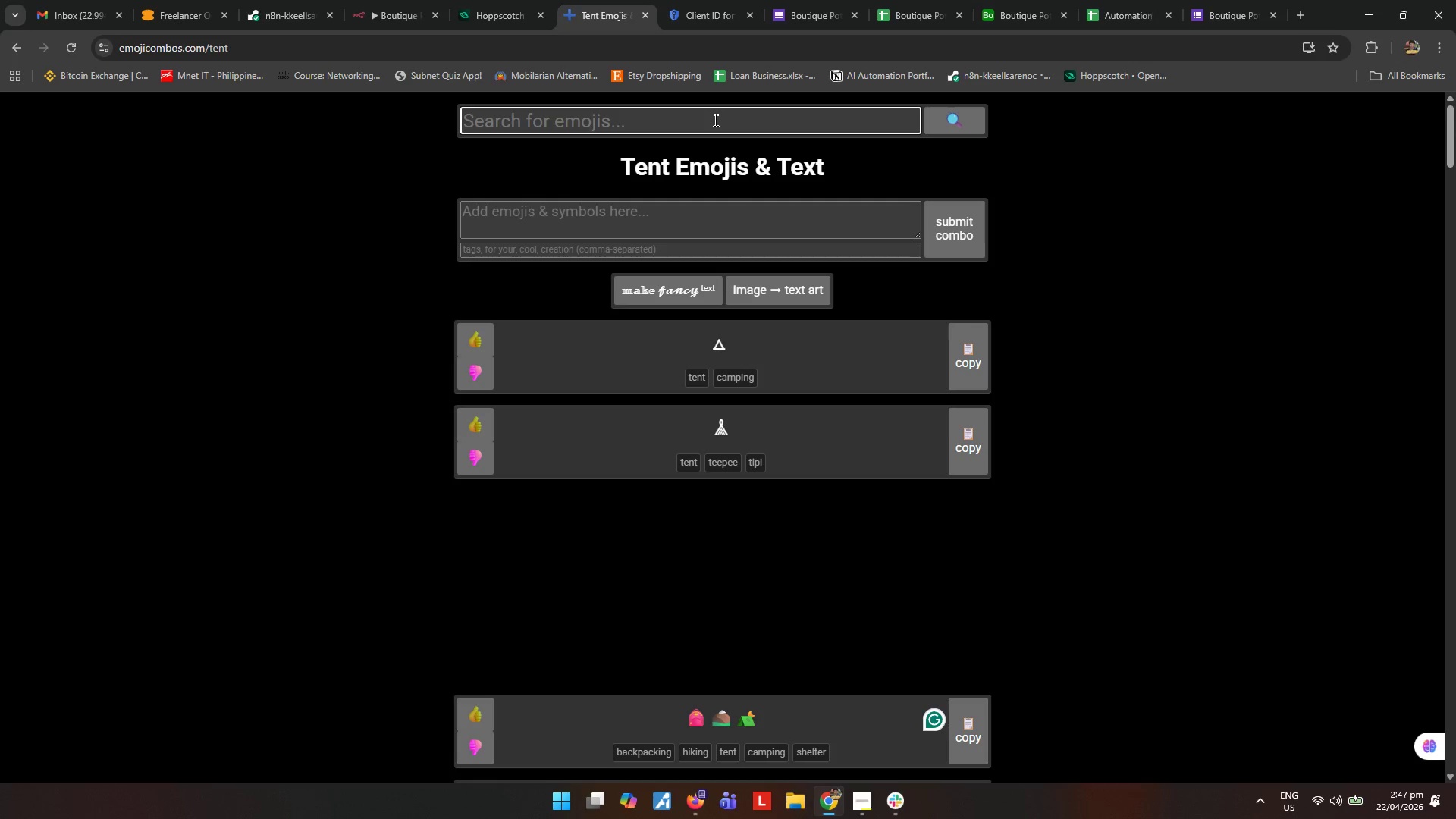 
type(emergency)
 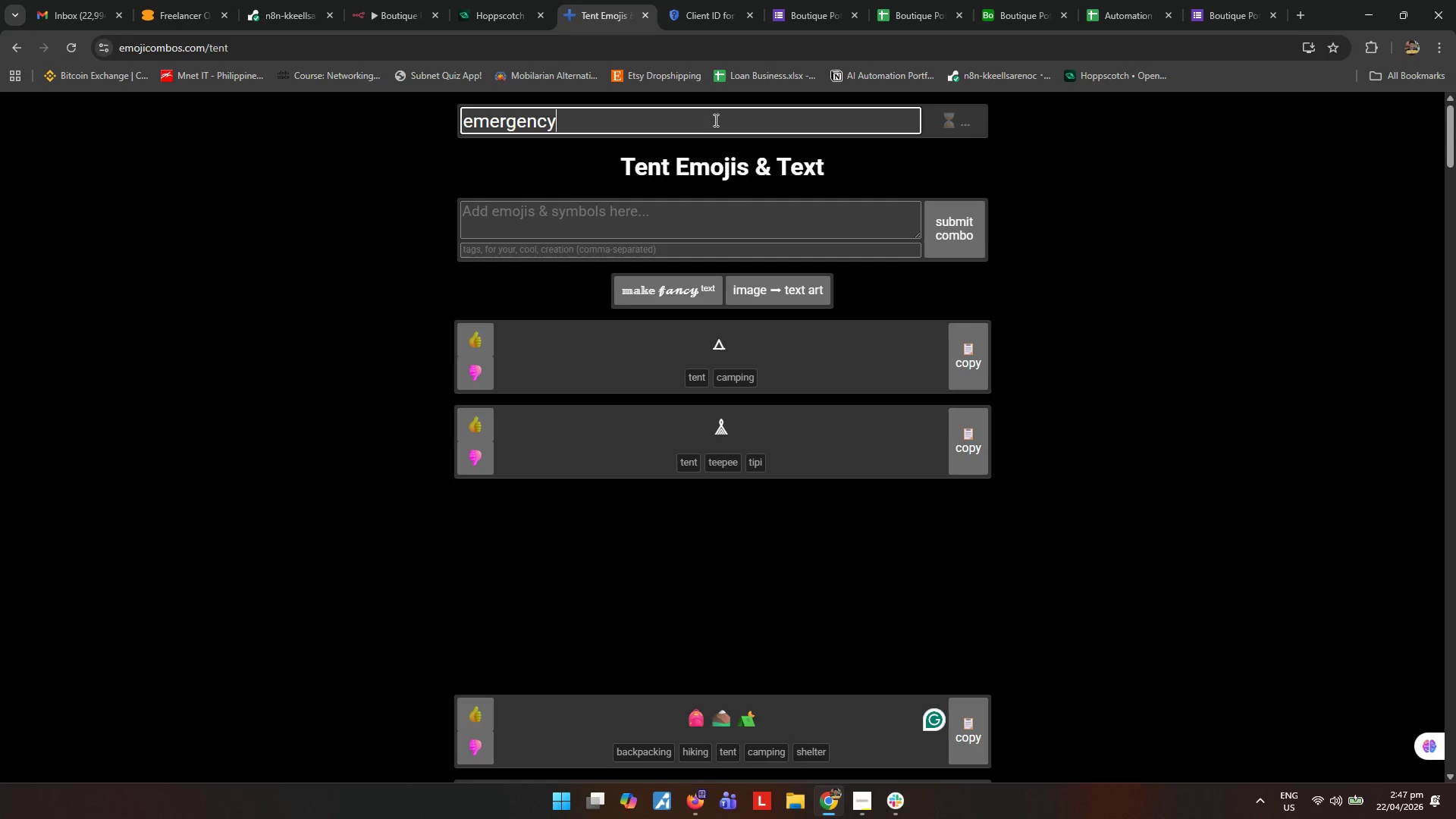 
key(Enter)
 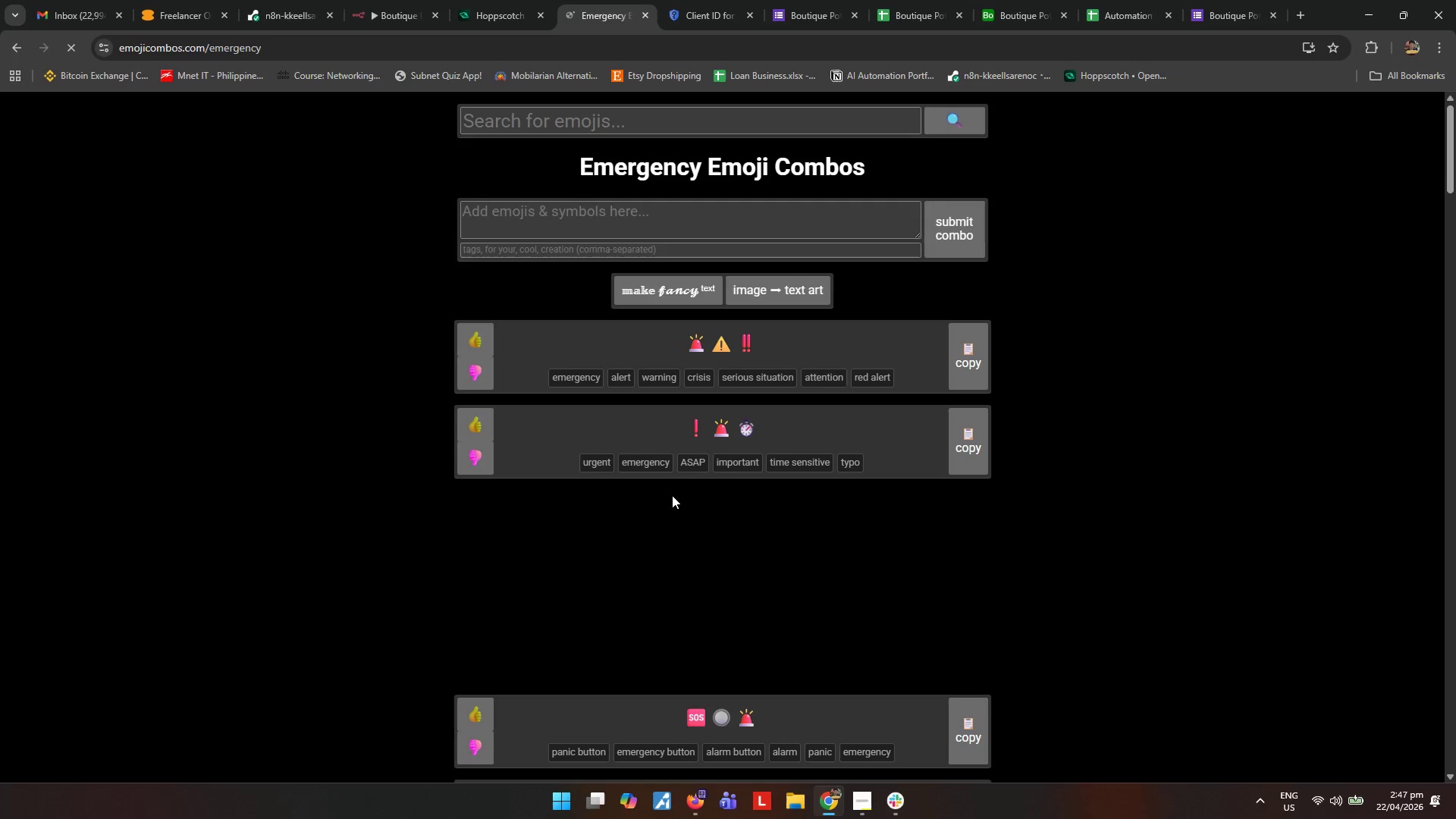 
left_click([698, 350])
 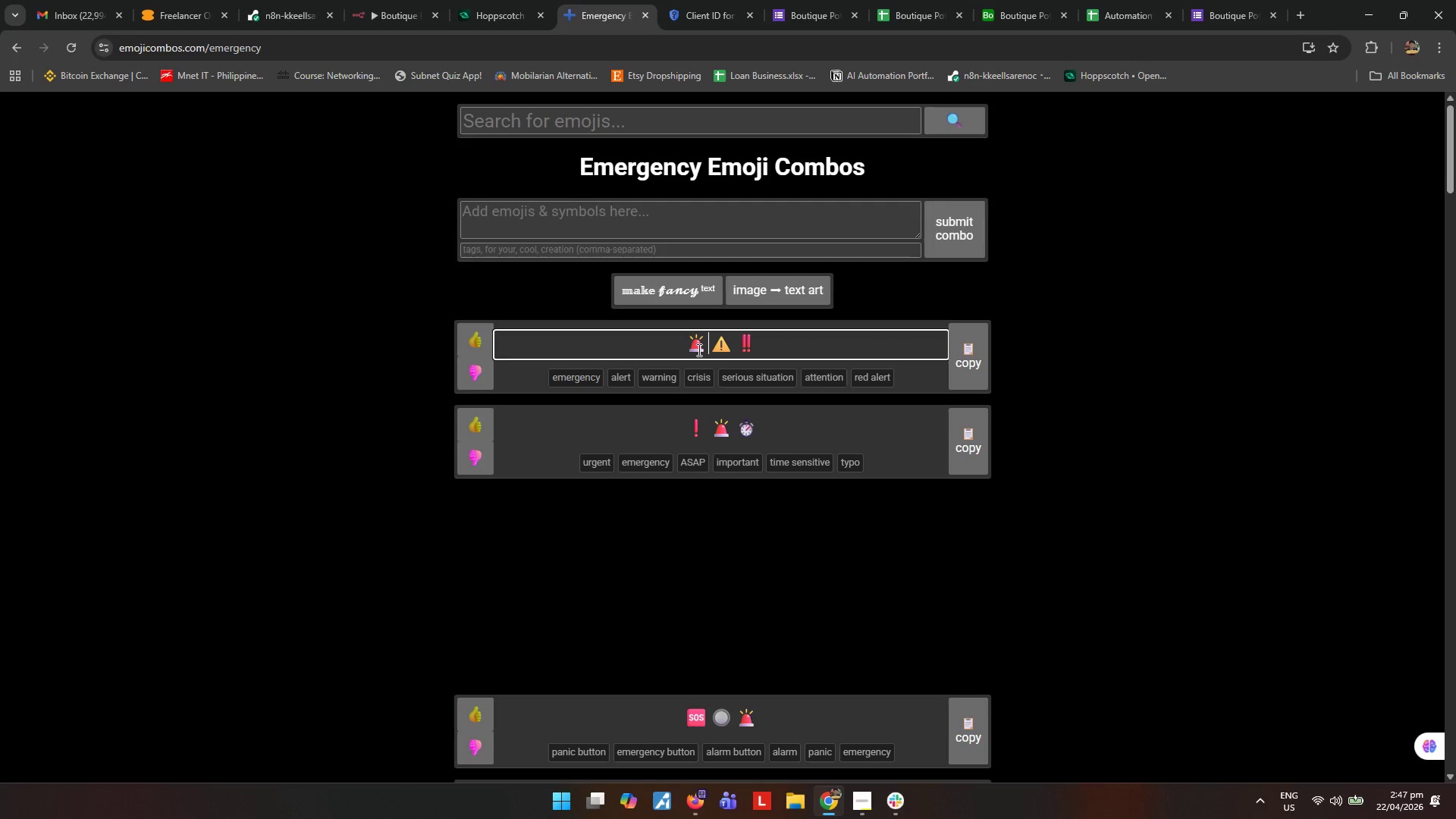 
left_click_drag(start_coordinate=[697, 350], to_coordinate=[681, 342])
 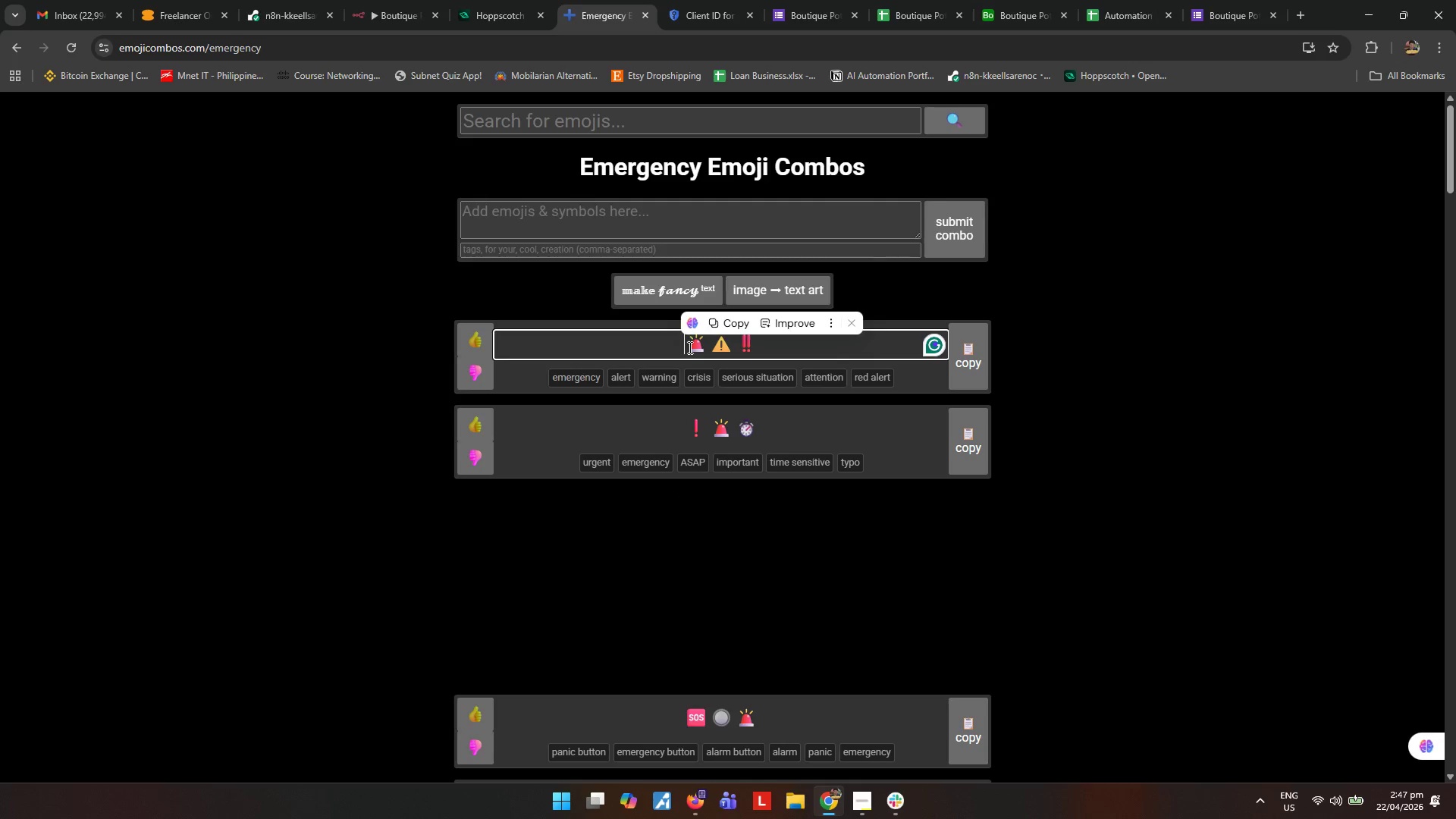 
left_click_drag(start_coordinate=[691, 347], to_coordinate=[705, 353])
 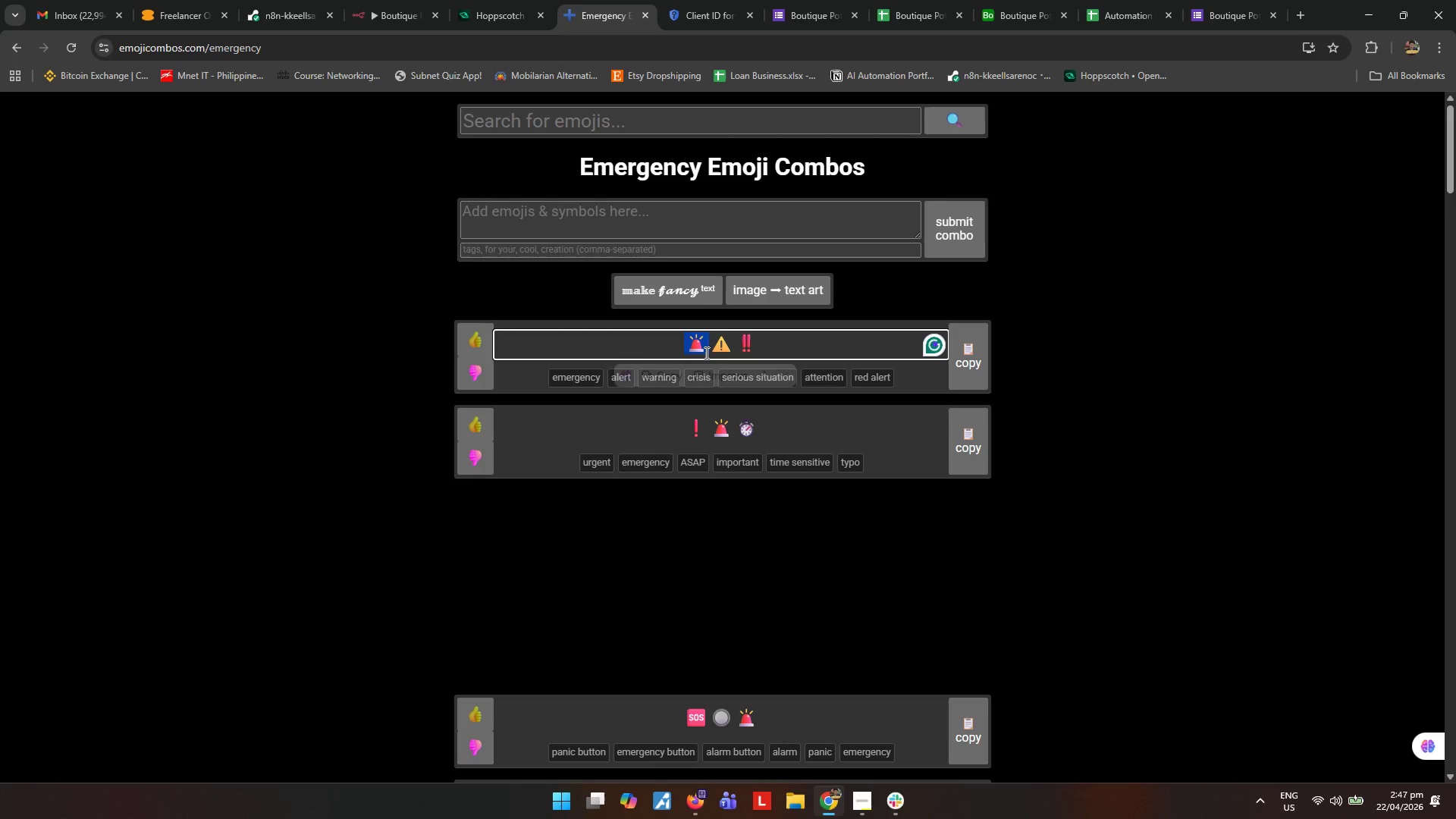 
key(Control+ControlLeft)
 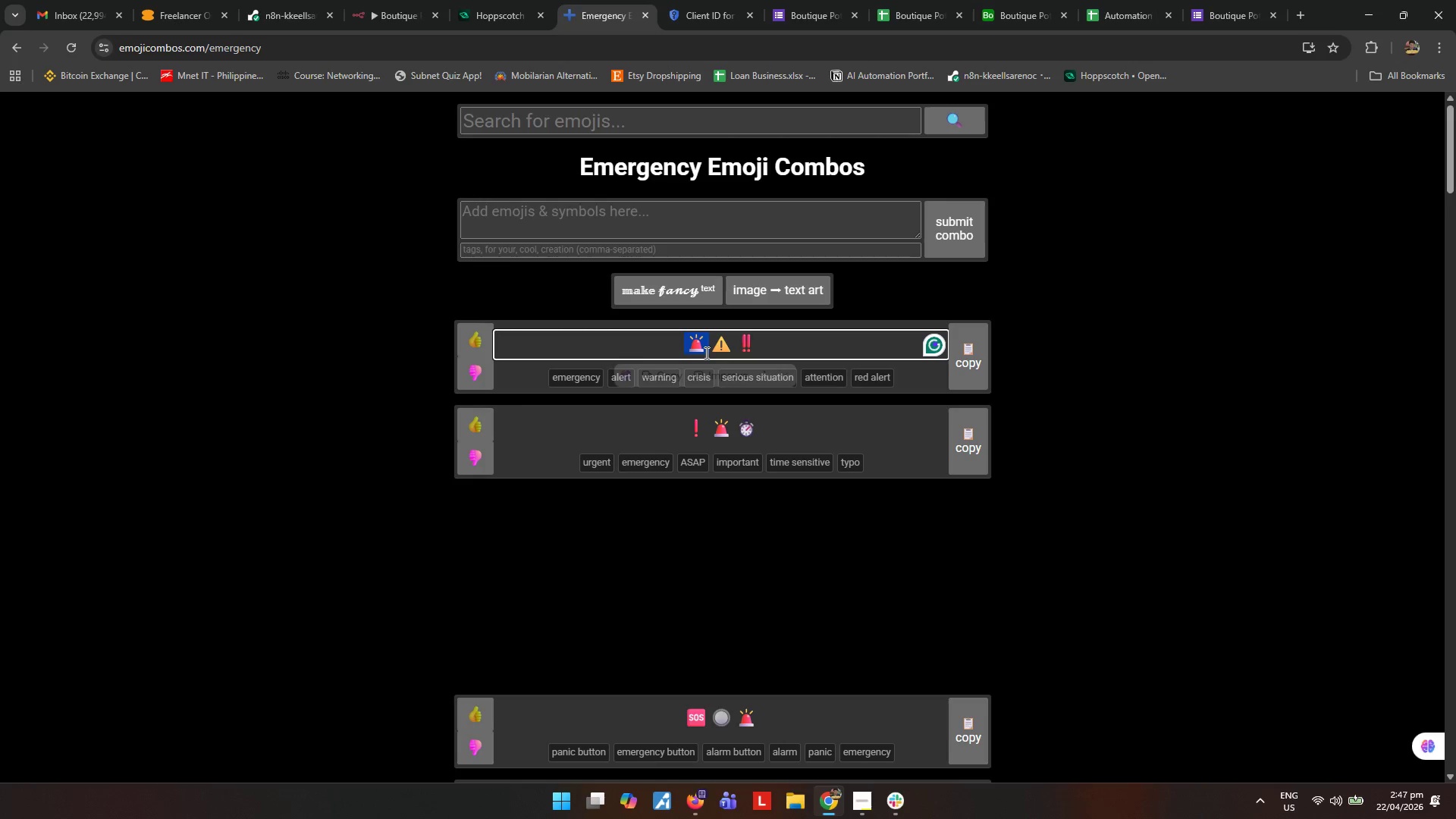 
key(Control+C)
 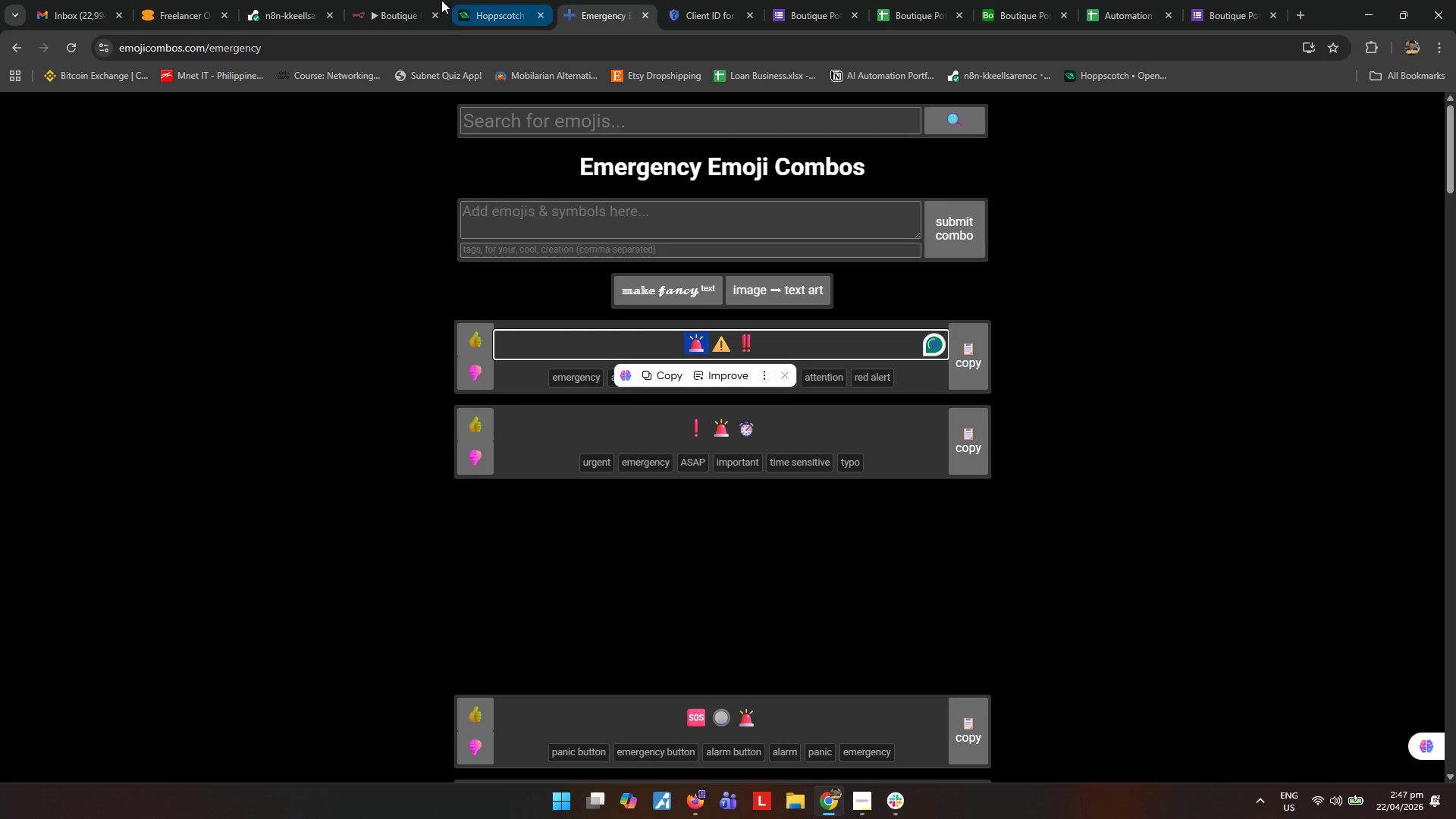 
left_click([386, 0])
 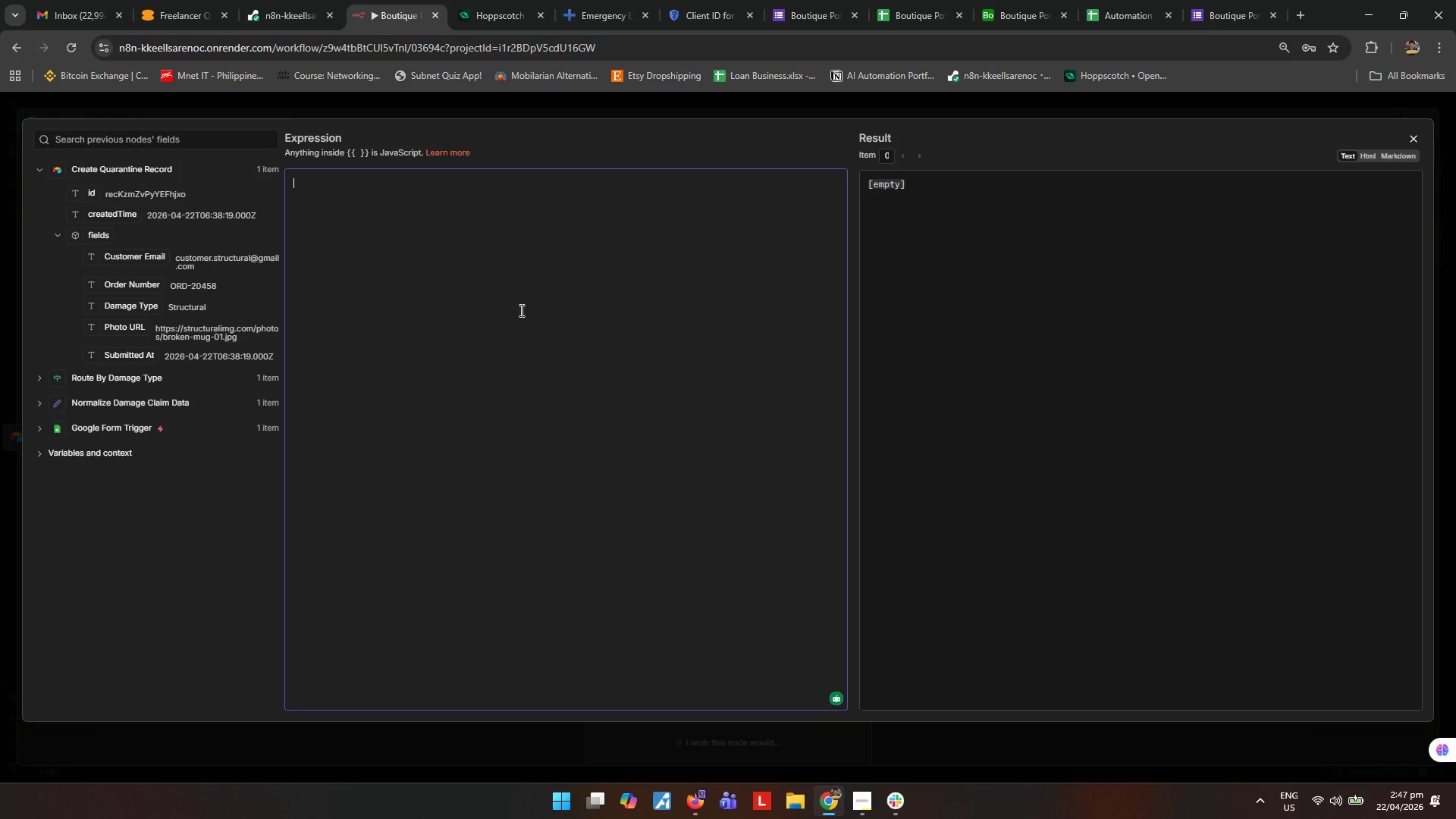 
left_click([458, 265])
 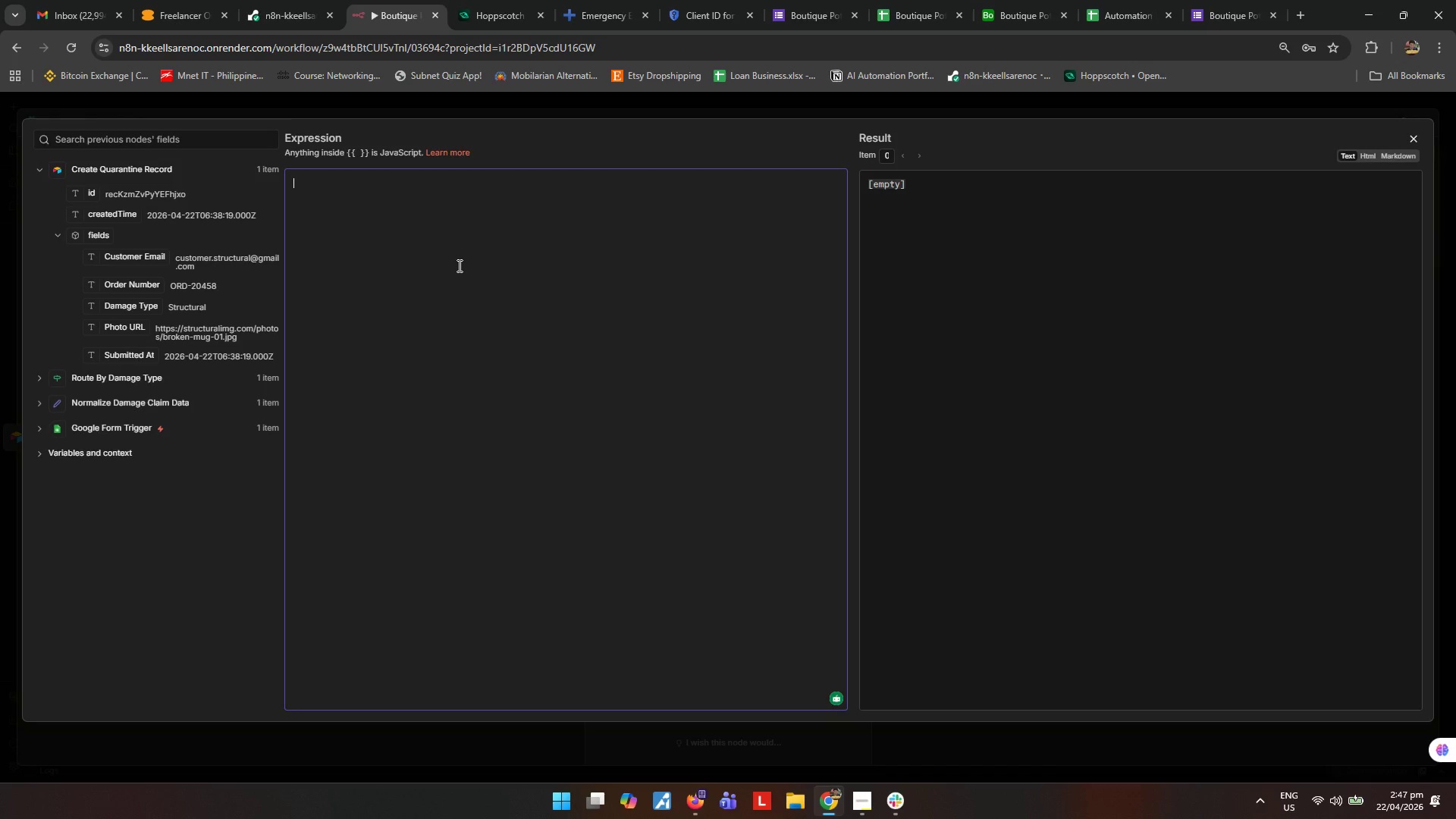 
key(Control+ControlLeft)
 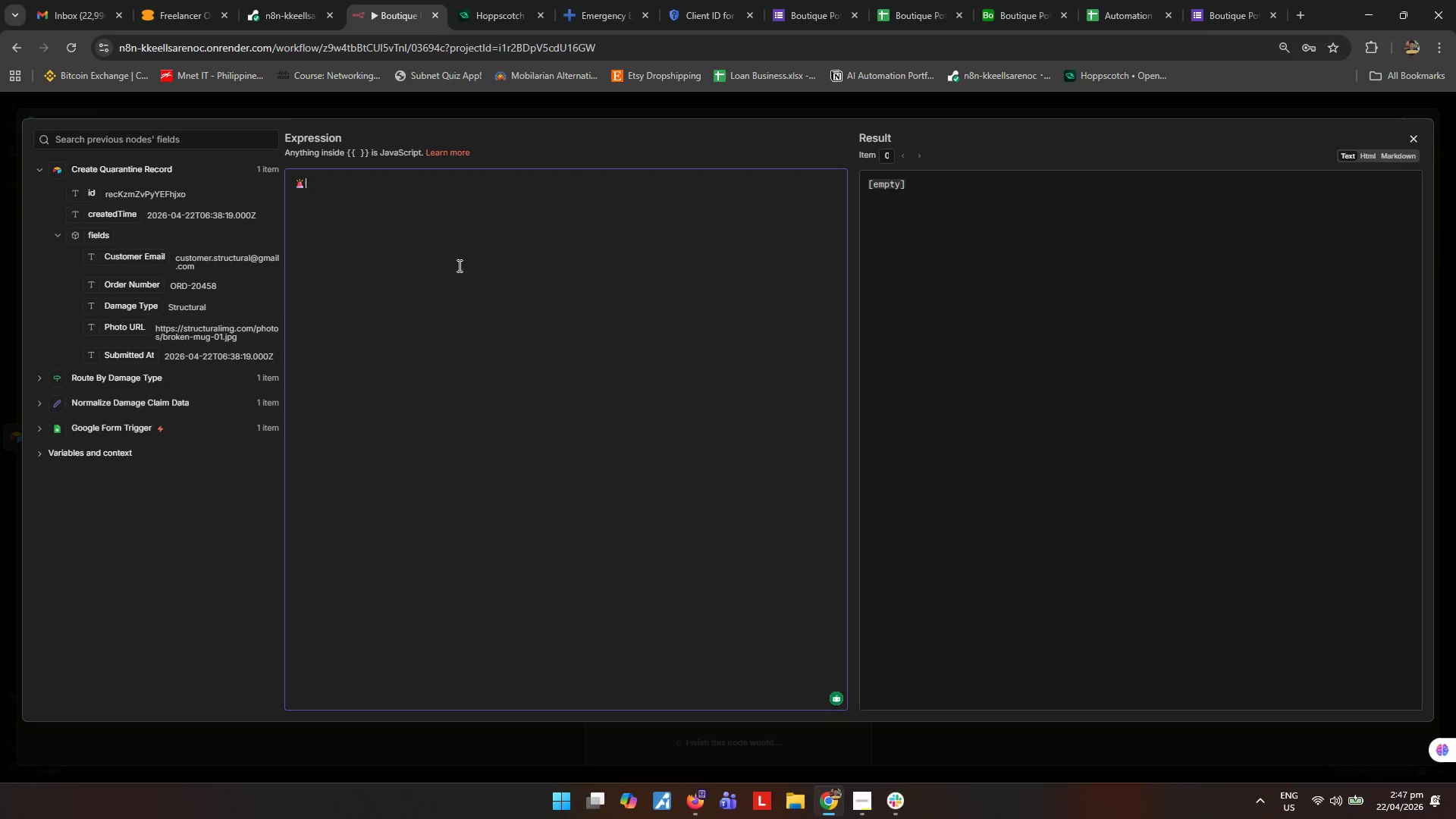 
key(Control+V)
 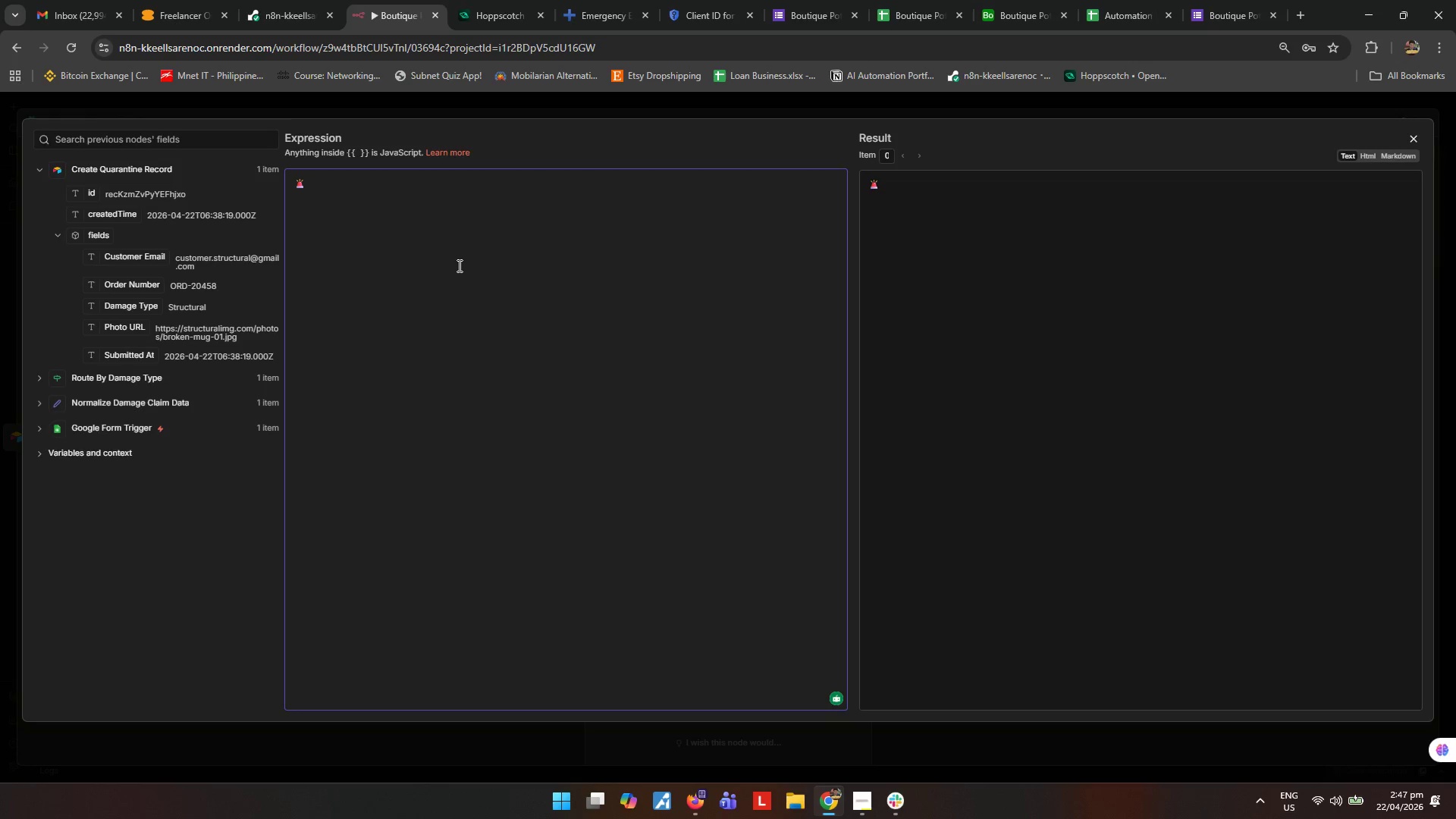 
type( *Structural damage )
key(Backspace)
key(Backspace)
key(Backspace)
key(Backspace)
key(Backspace)
key(Backspace)
key(Backspace)
type(Damage Claim Received*)
 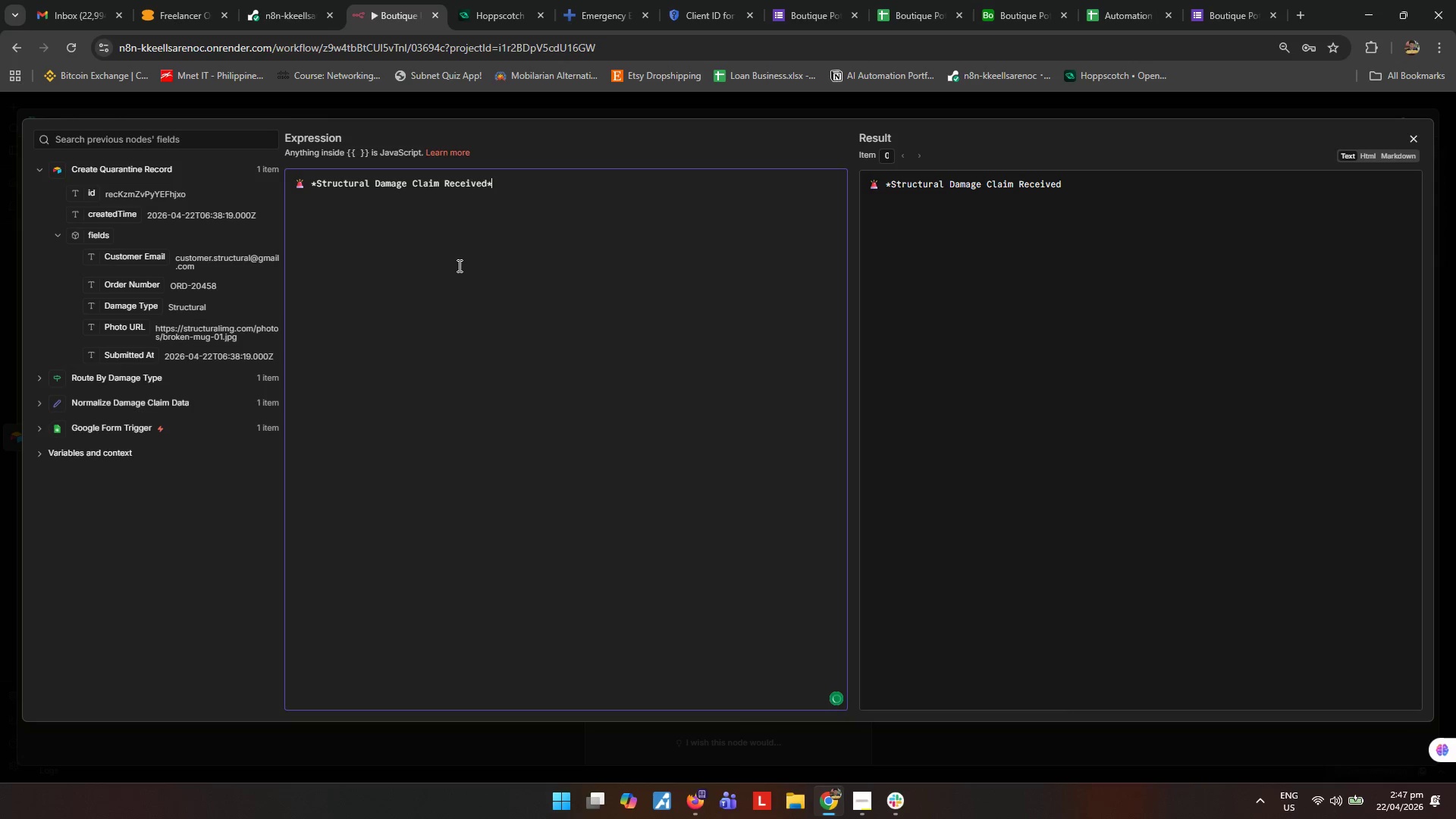 
key(Enter)
 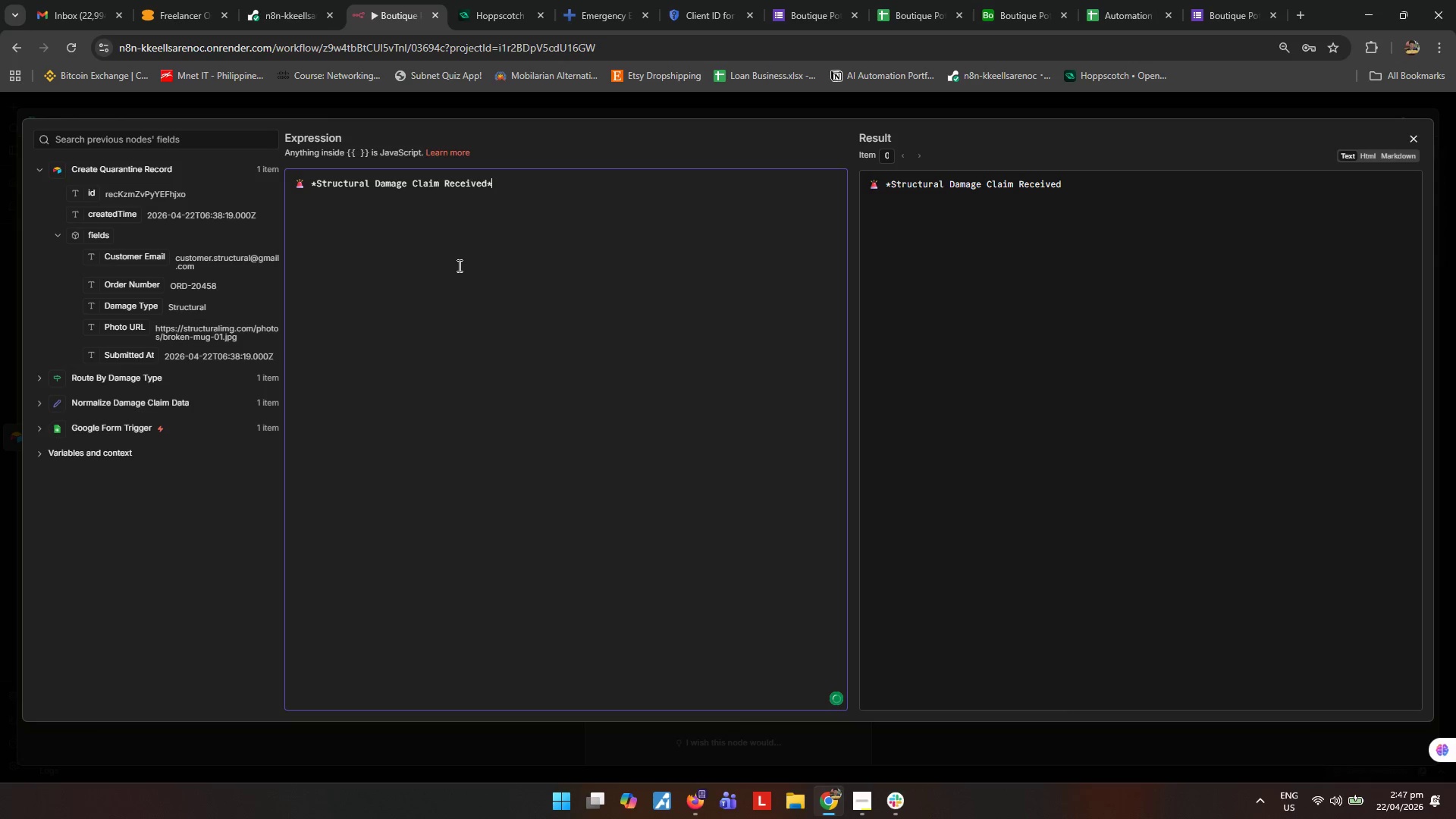 
key(Enter)
 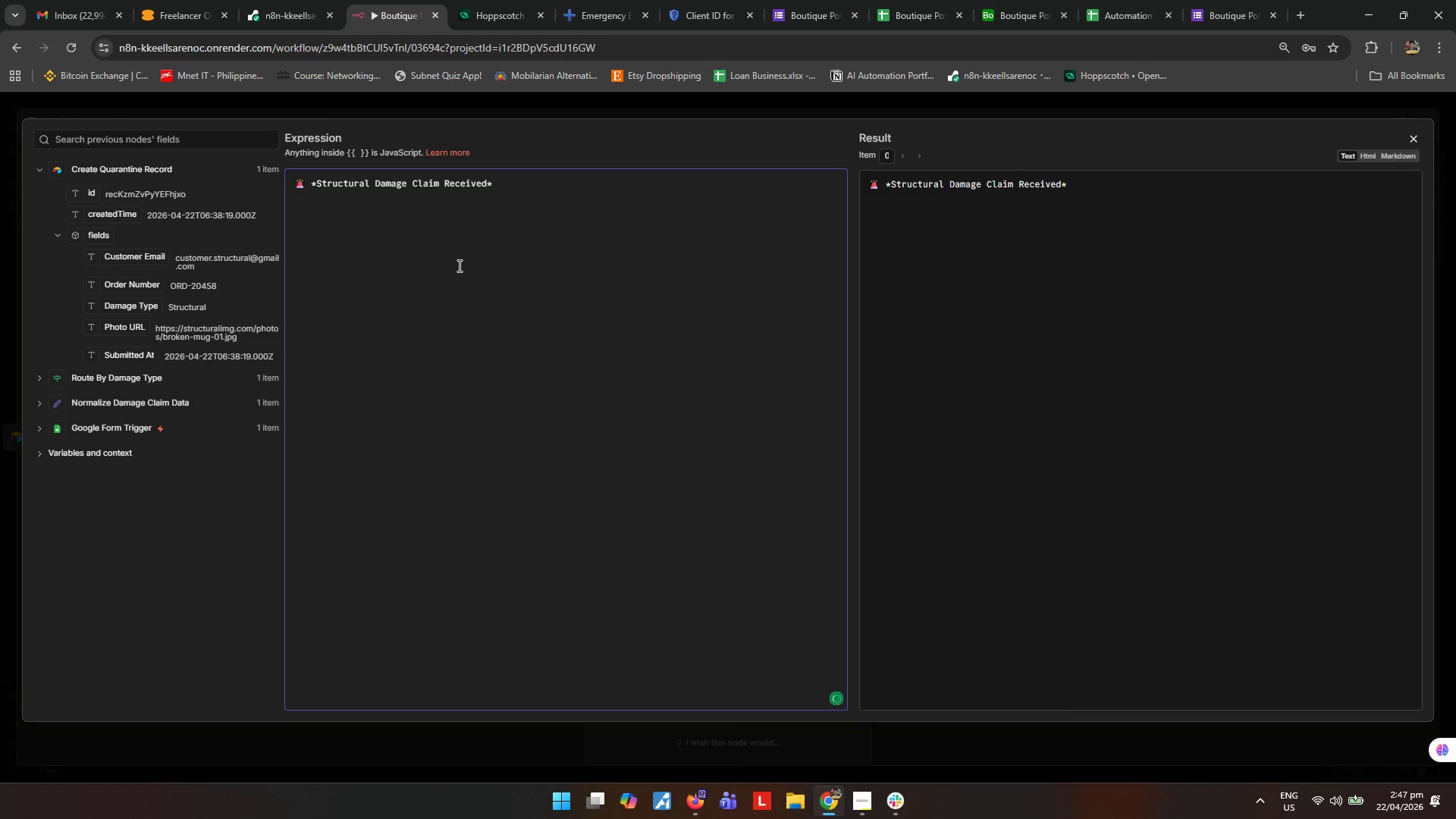 
type(*Custone)
key(Backspace)
key(Backspace)
type(mer Email:* )
 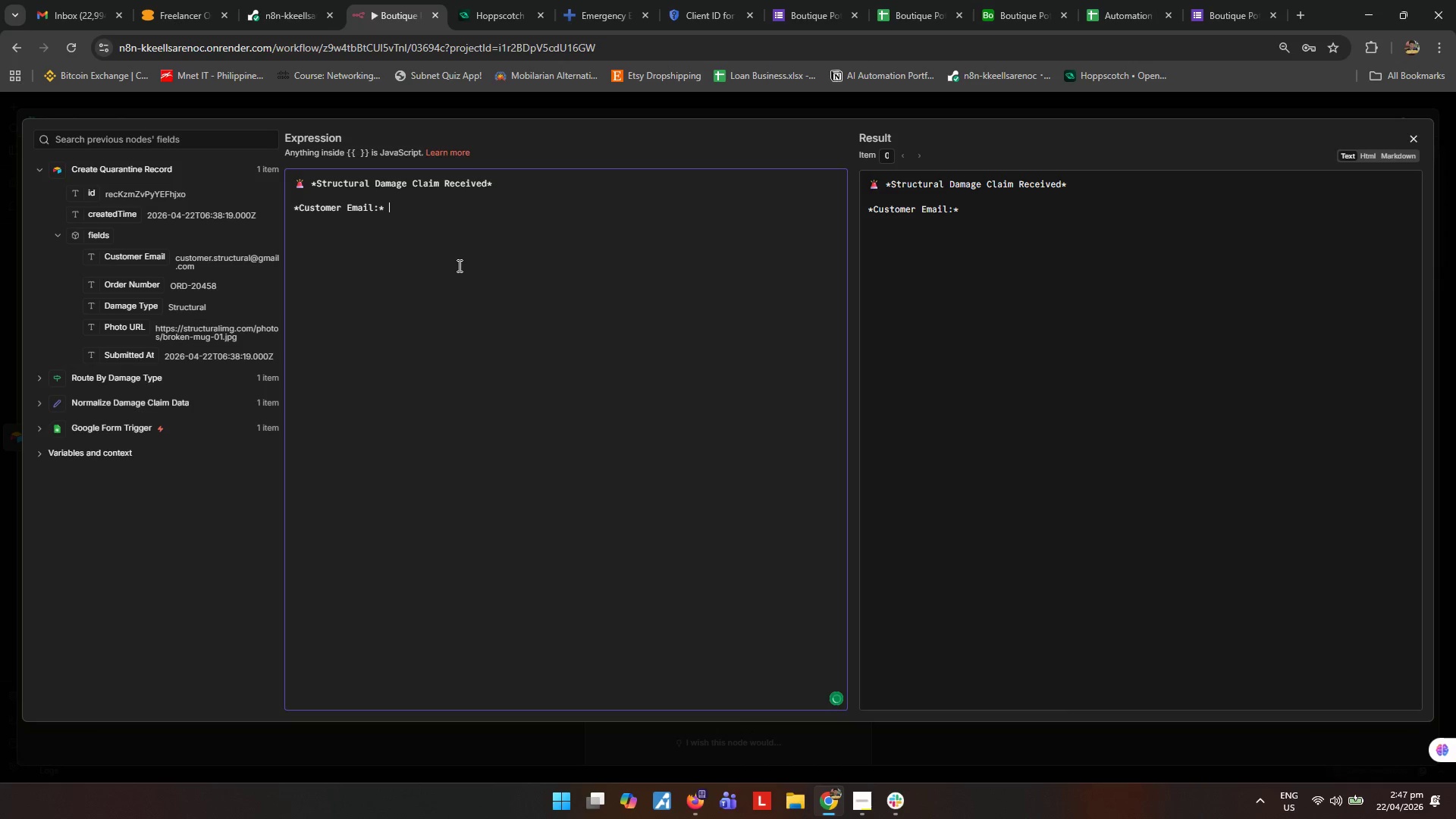 
key(Enter)
 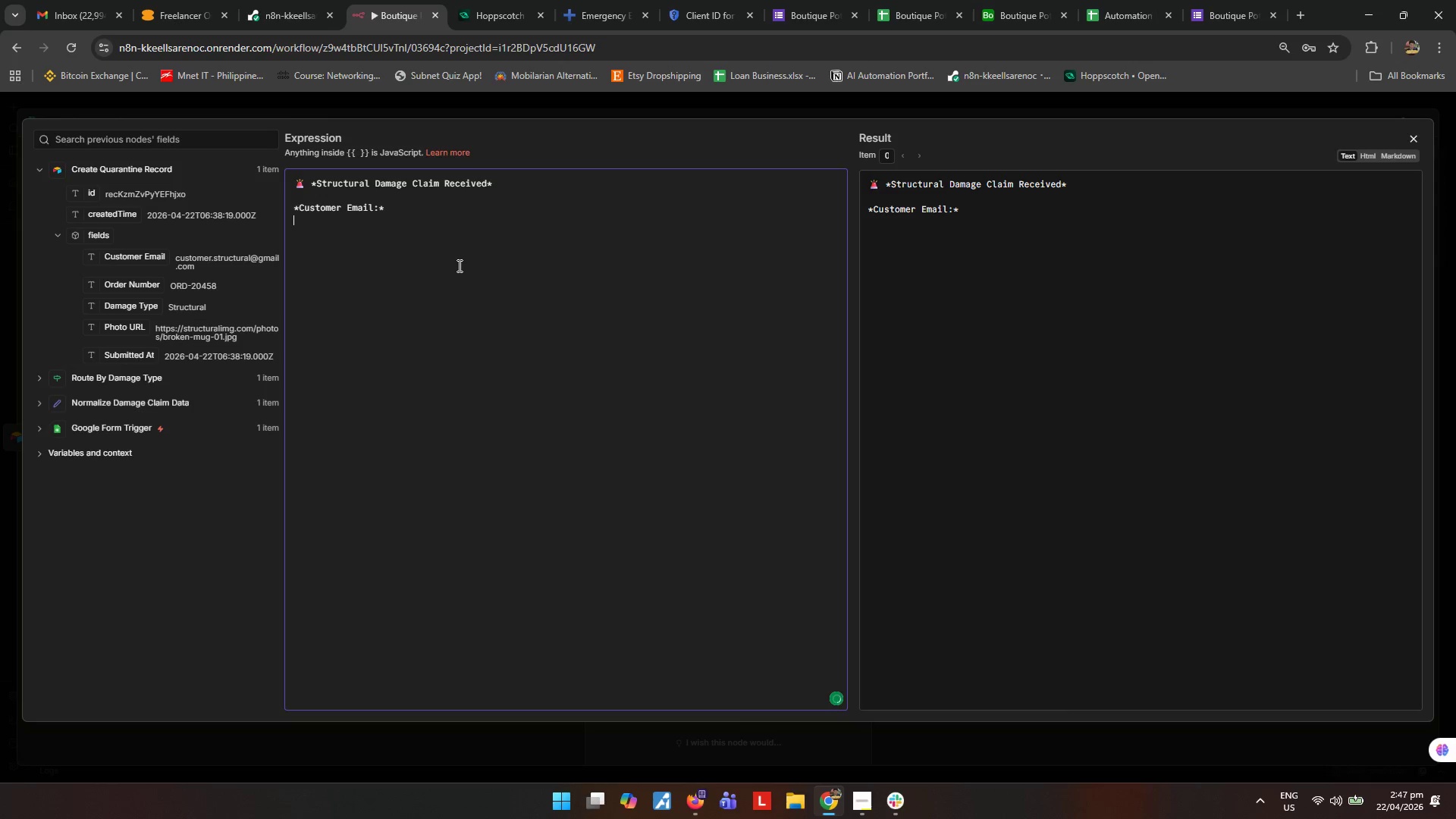 
type(*Order Number:* )
 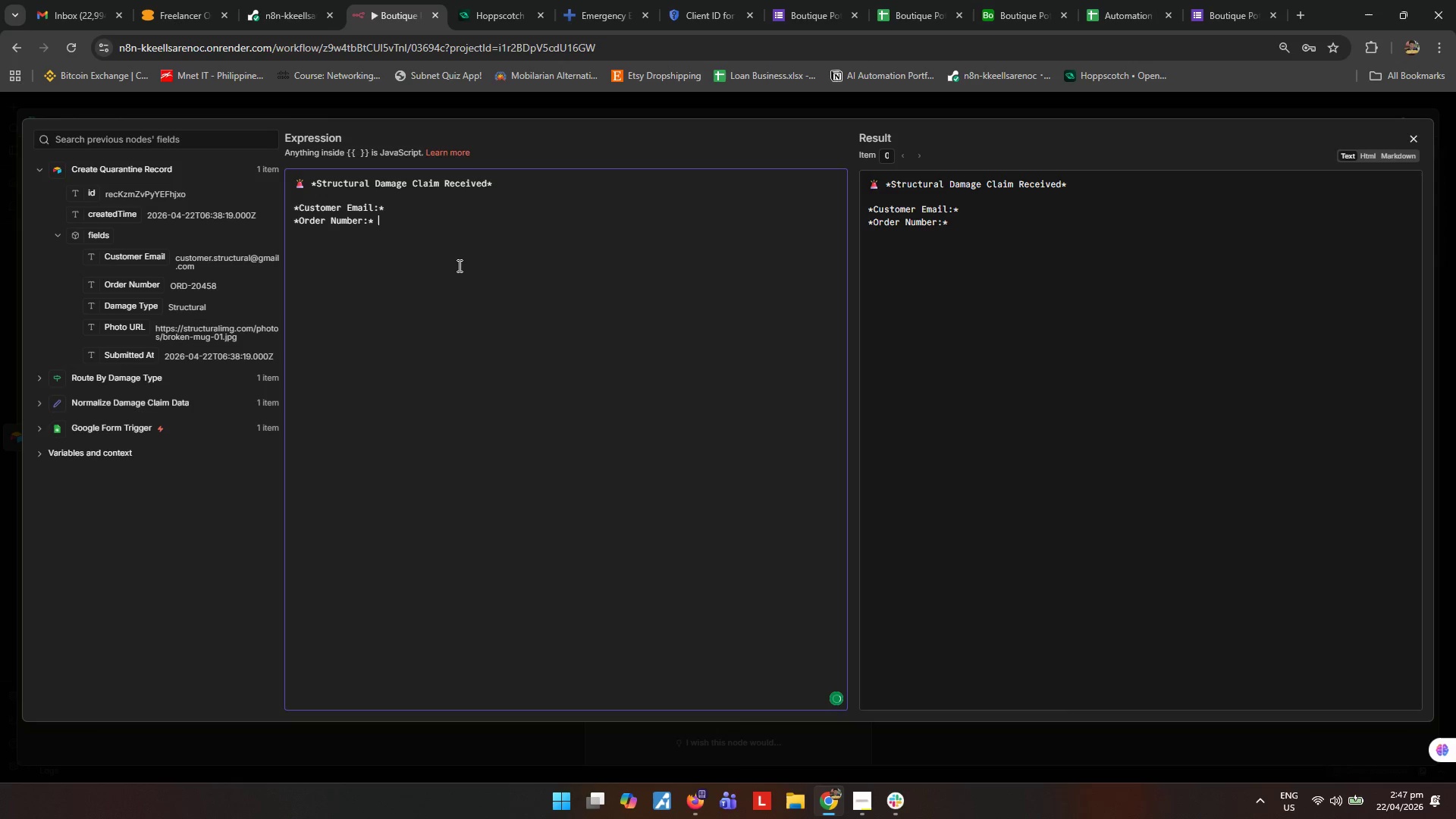 
key(Enter)
 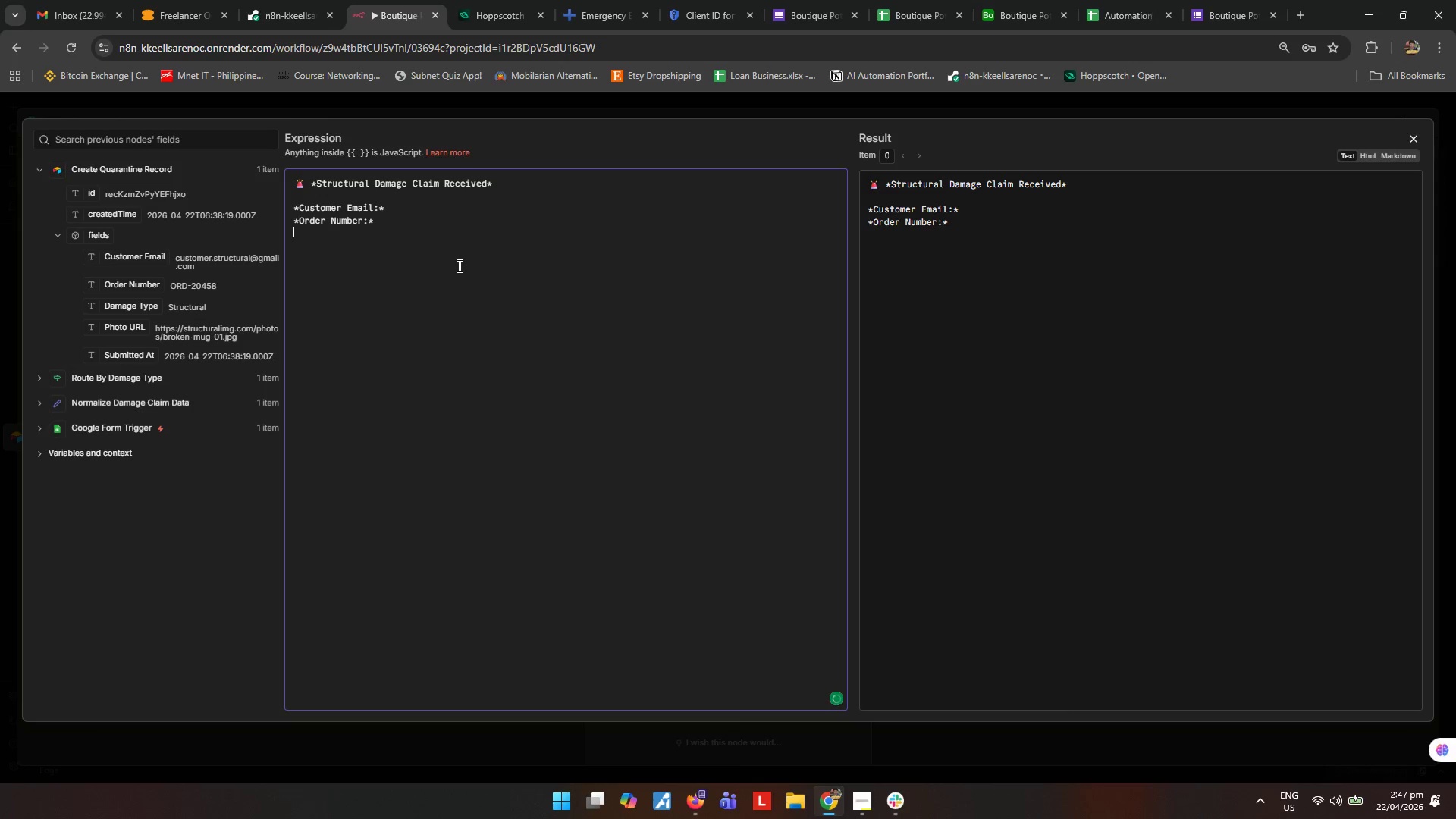 
type(*damage Ty)
key(Backspace)
key(Backspace)
type(Daa)
key(Backspace)
type(mage Type:* )
 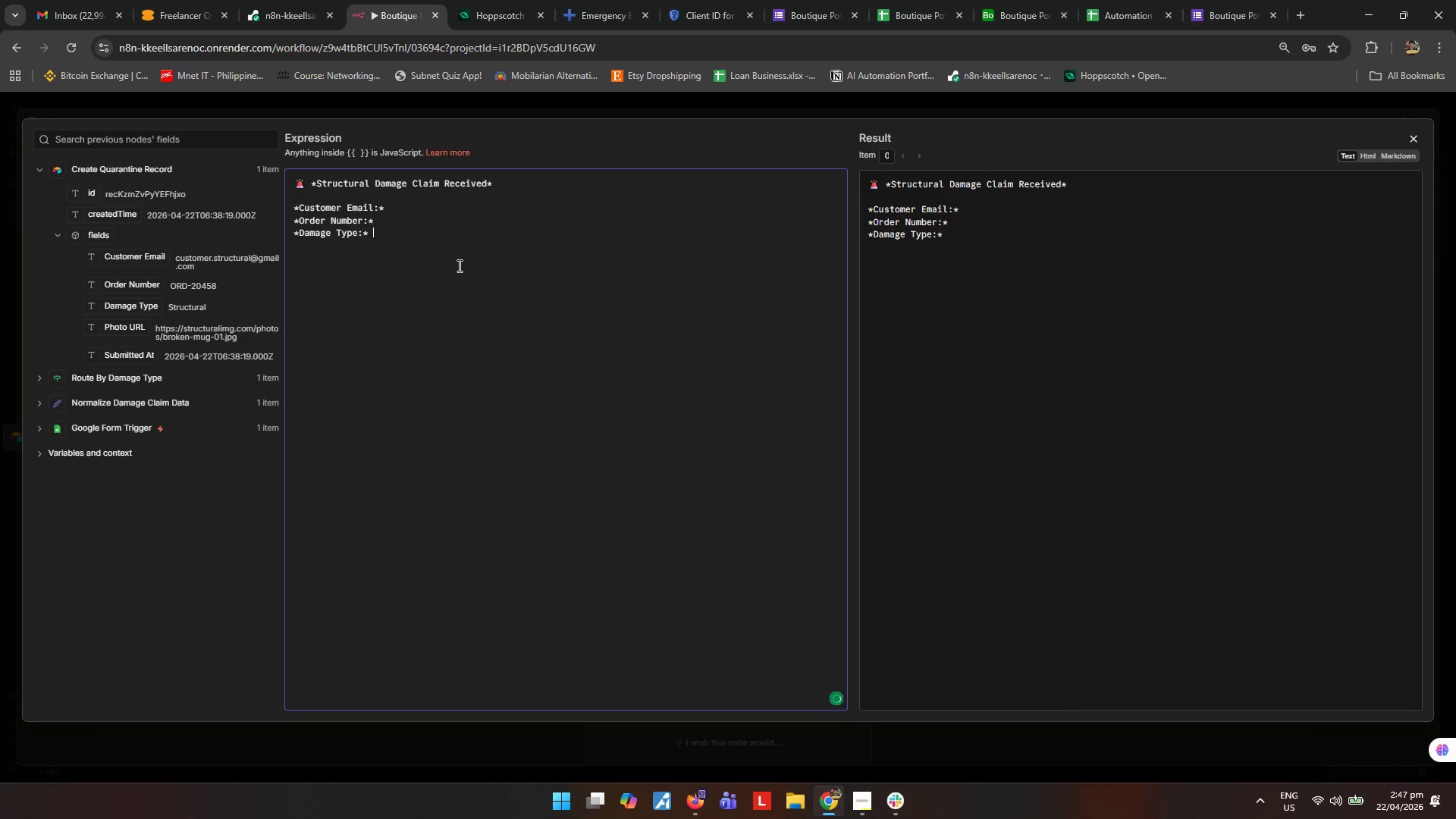 
key(Enter)
 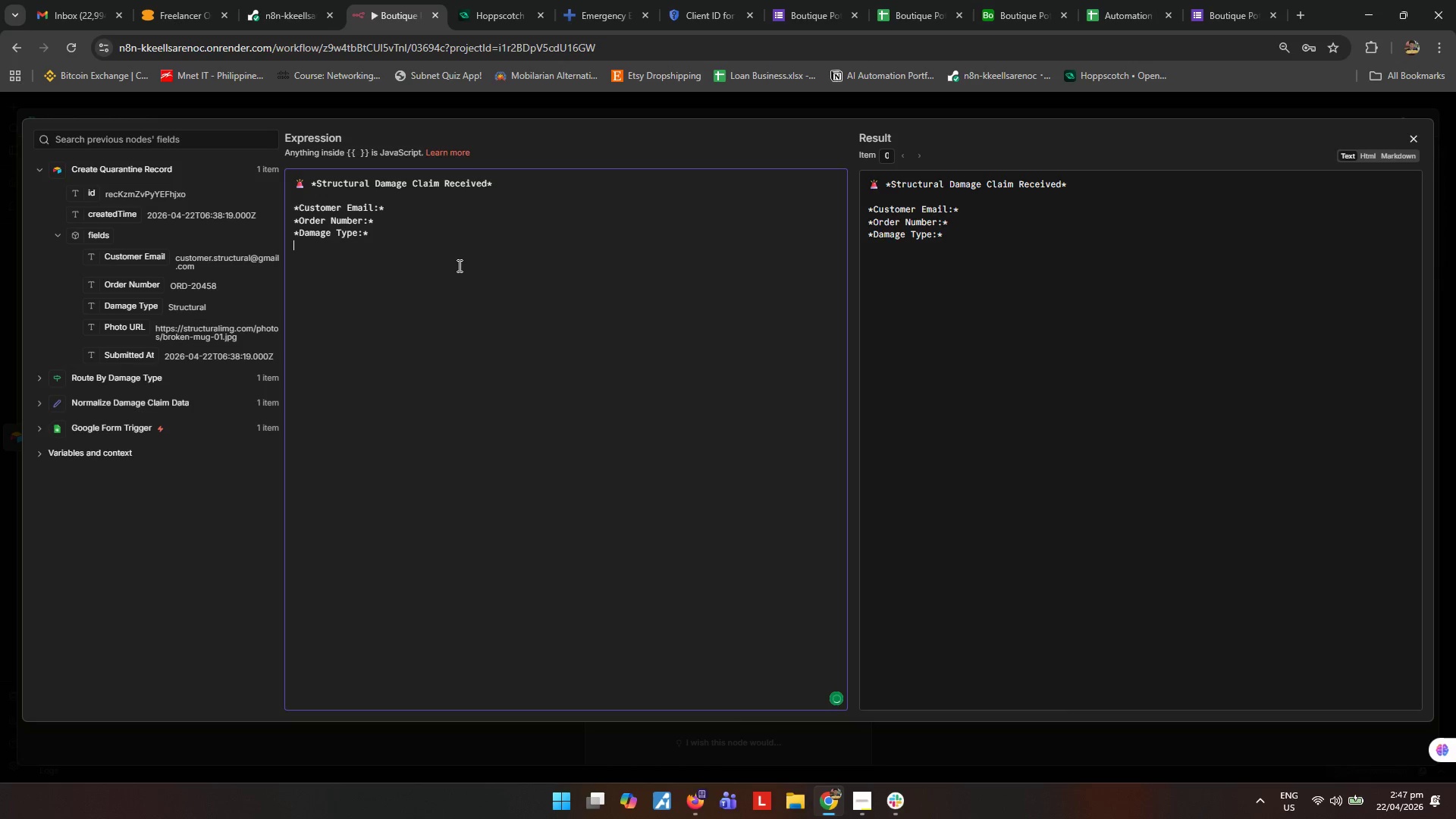 
type(*Photo URL:* )
 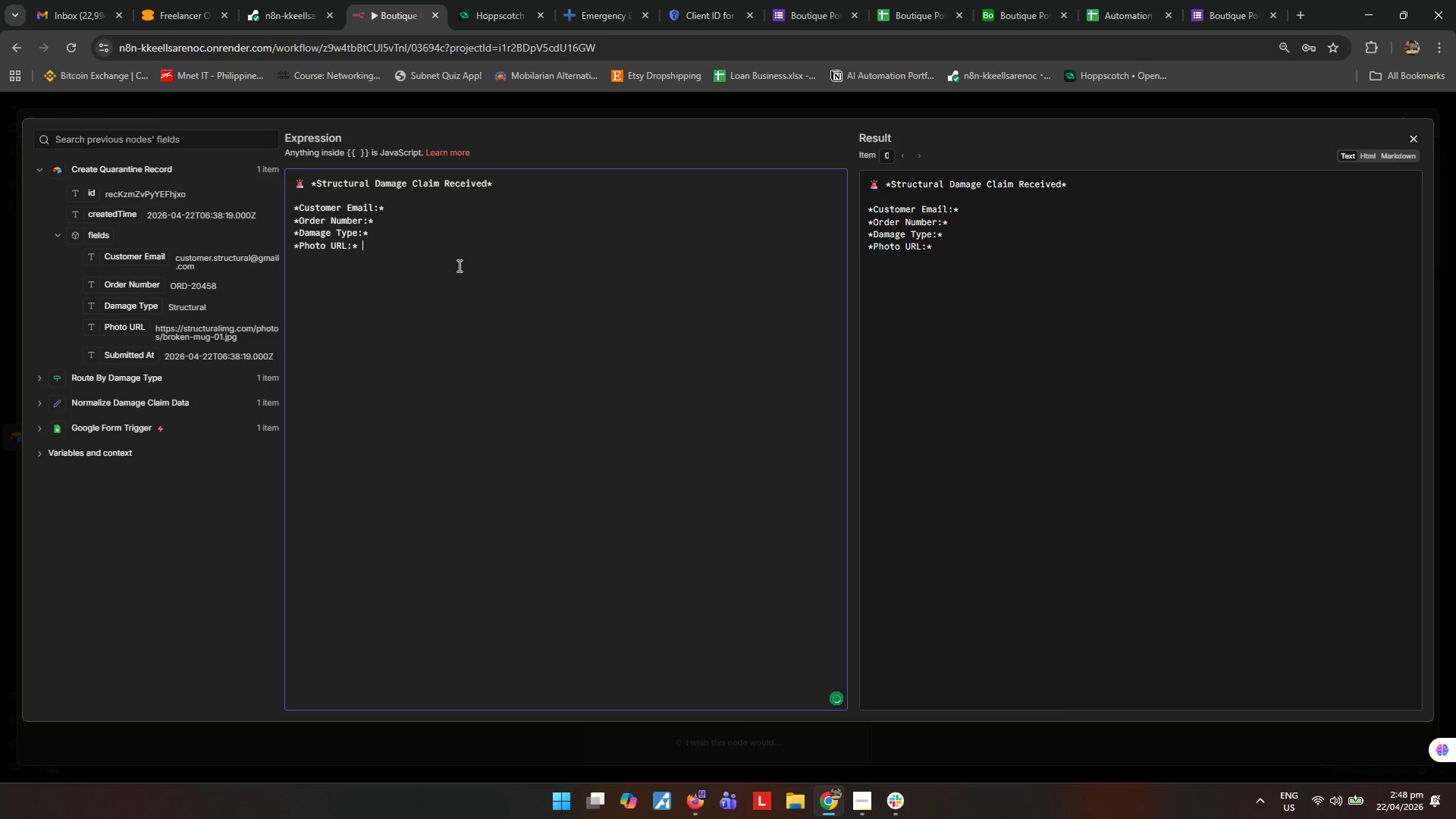 
 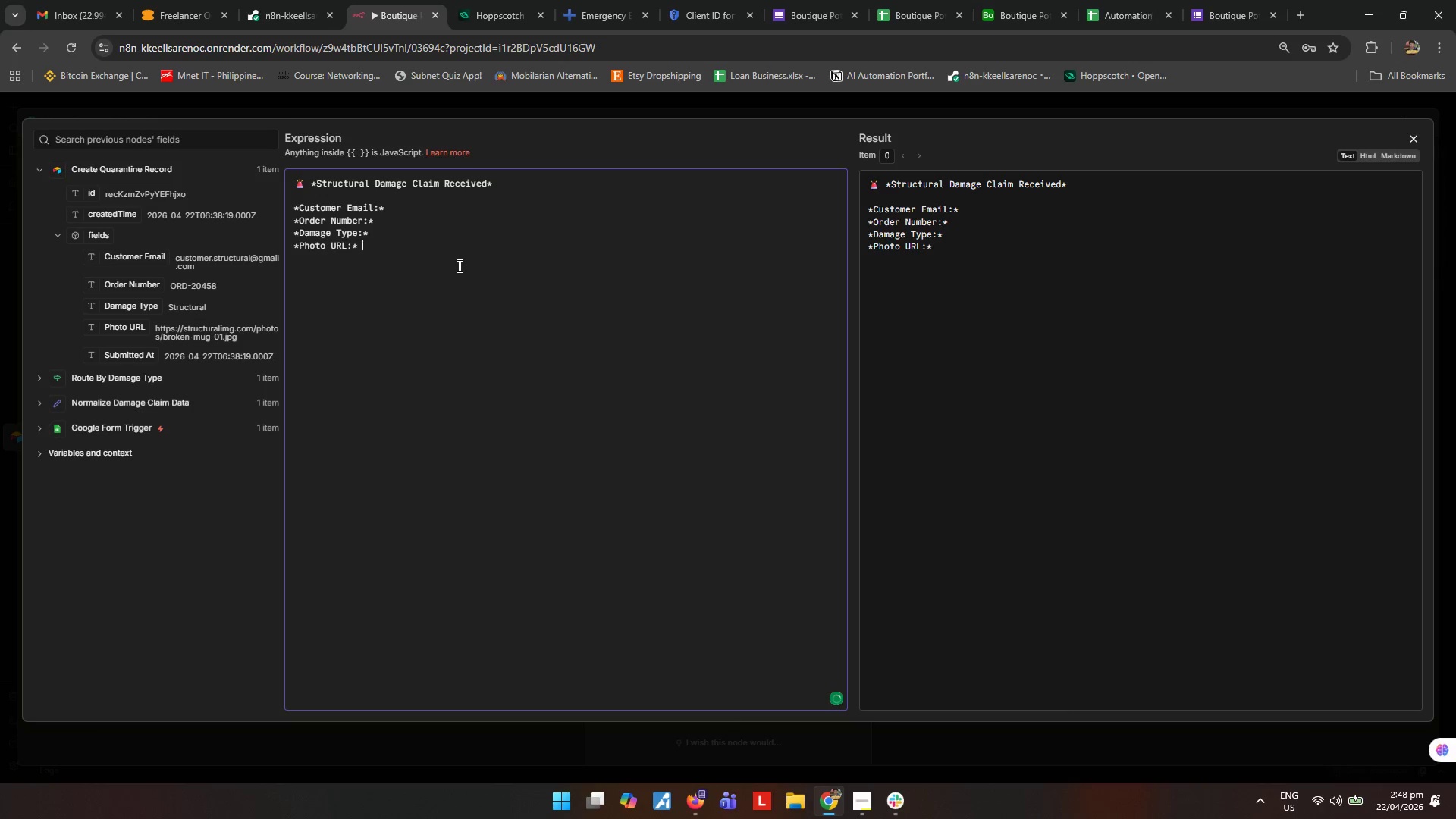 
key(Enter)
 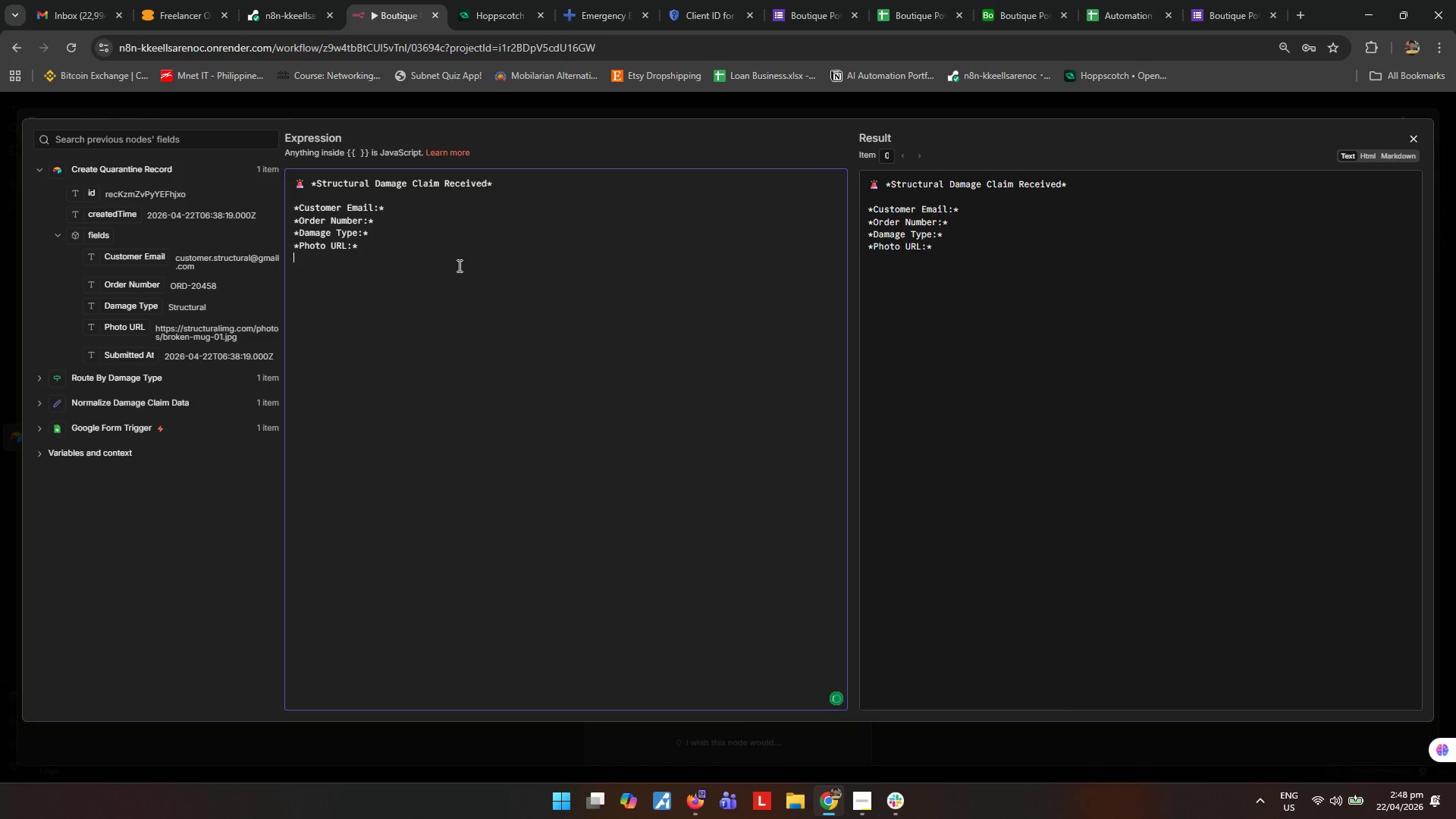 
type(*Submitted At:* )
 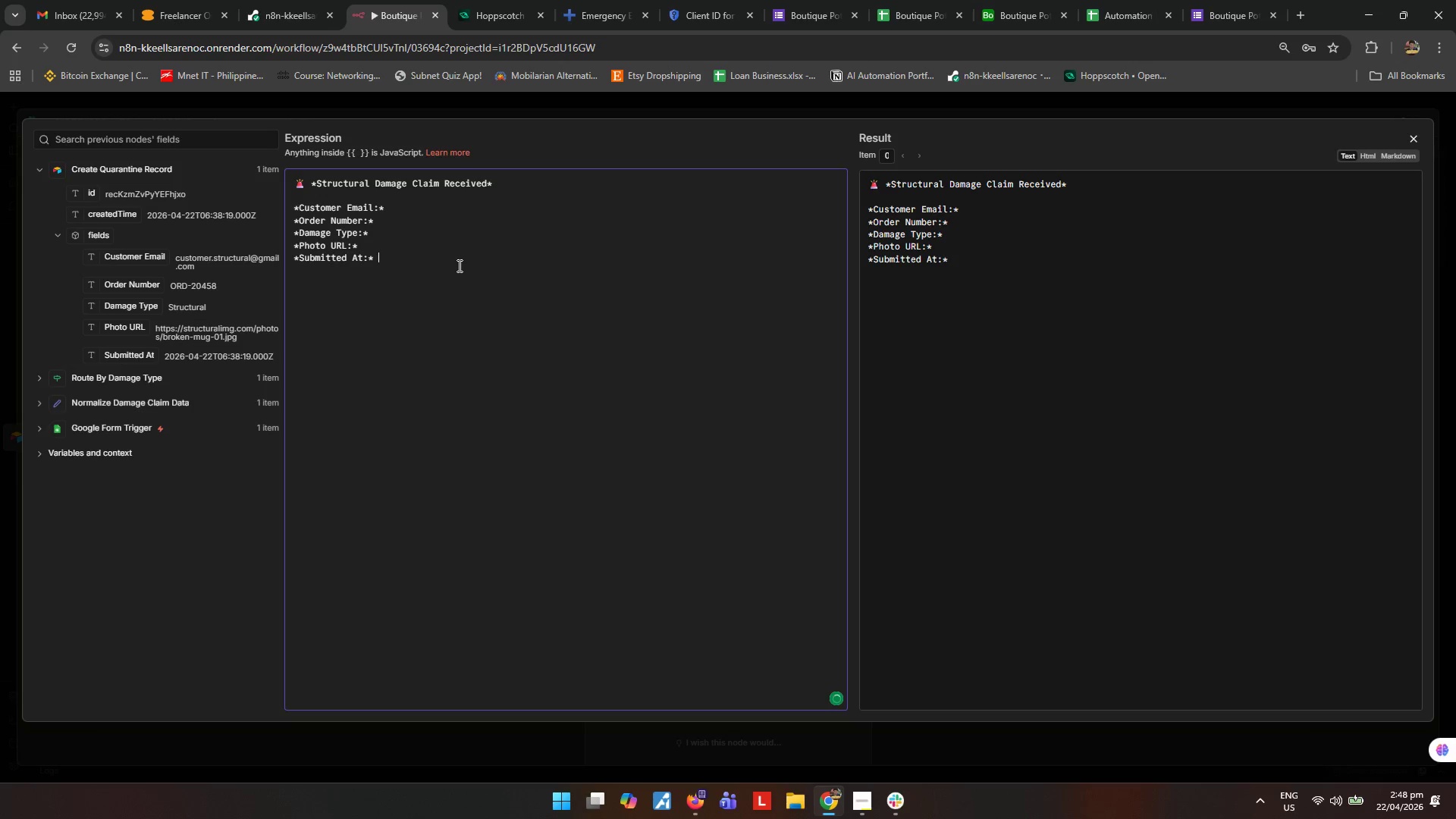 
 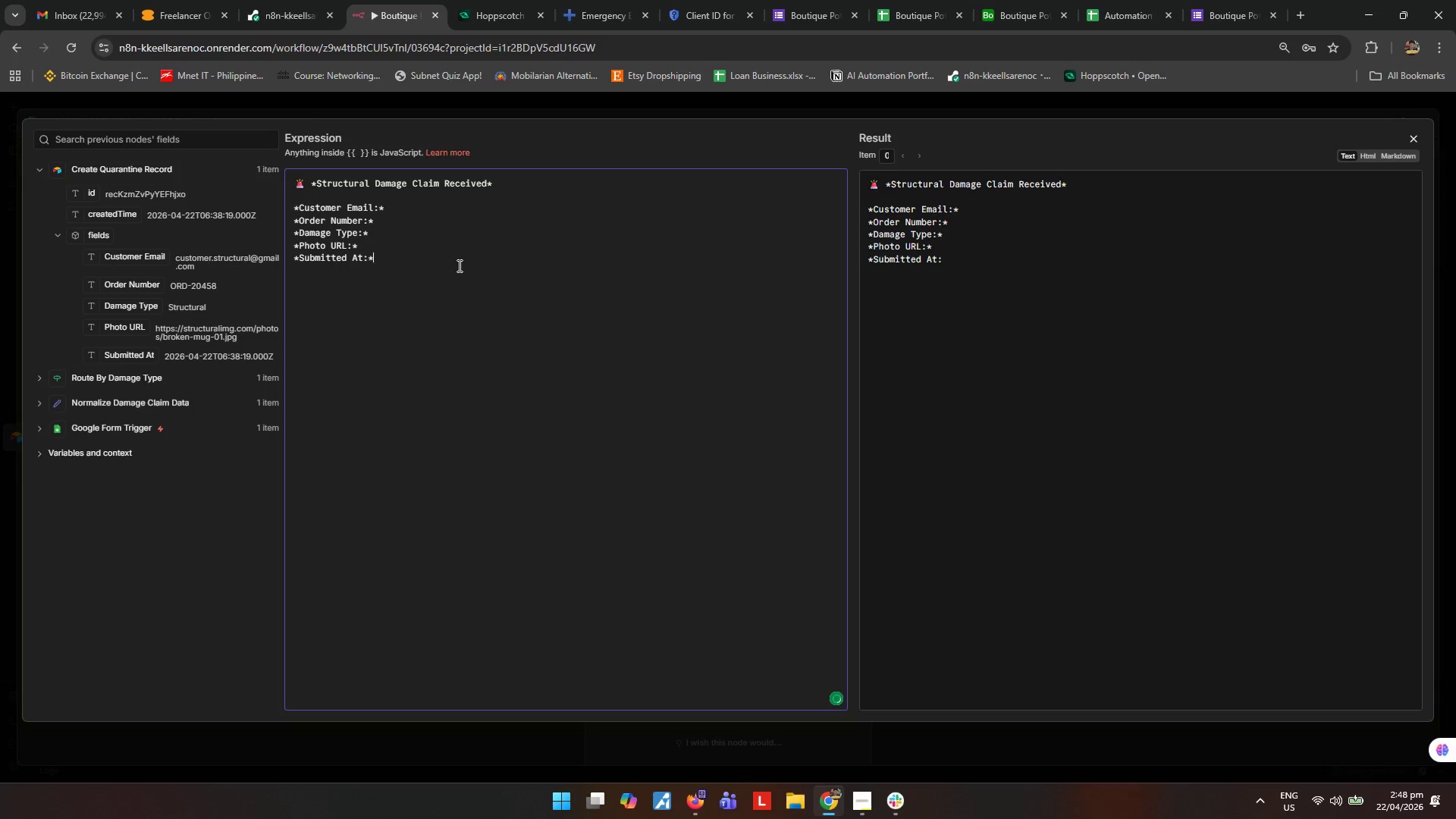 
key(Enter)
 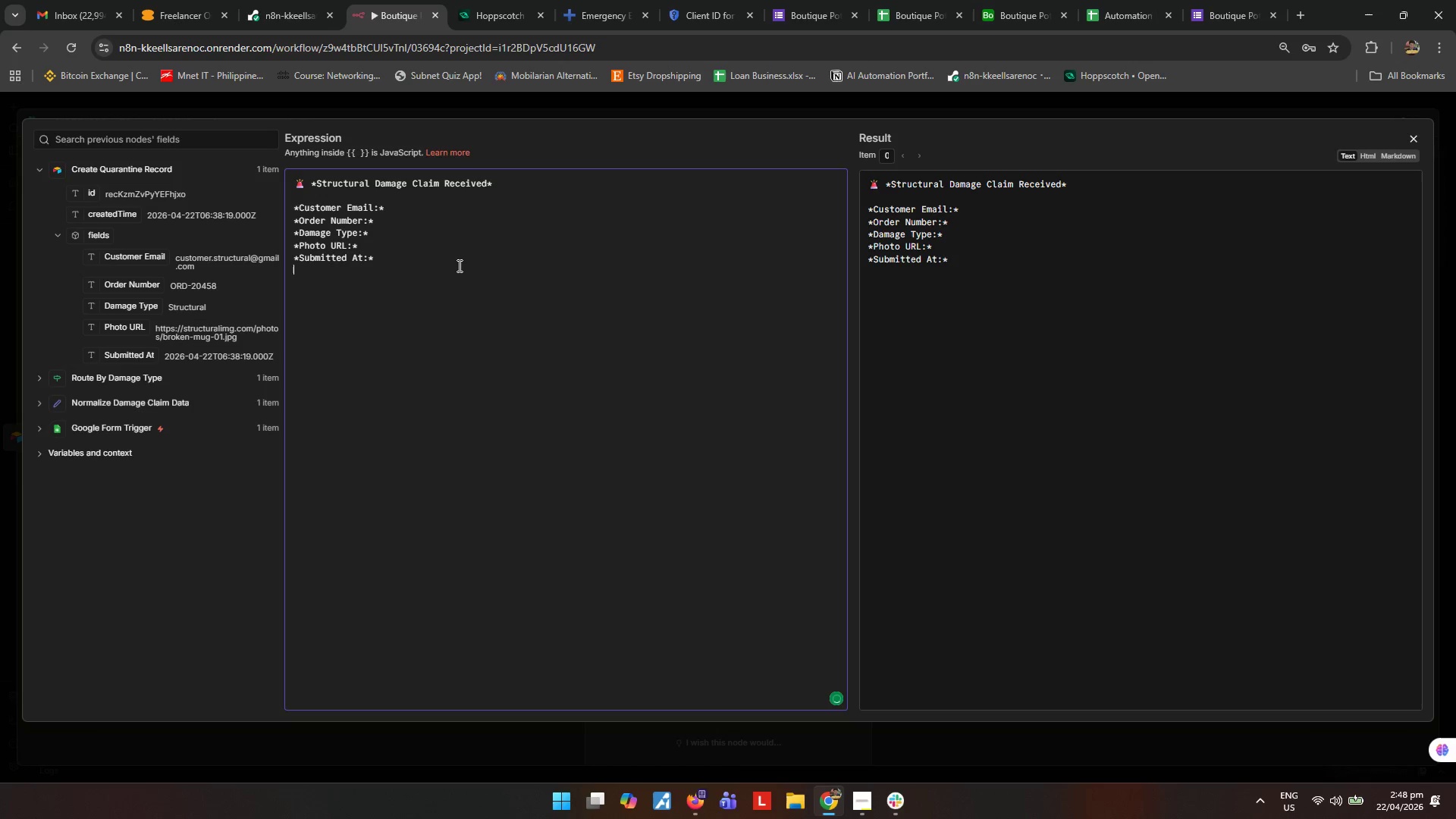 
key(Enter)
 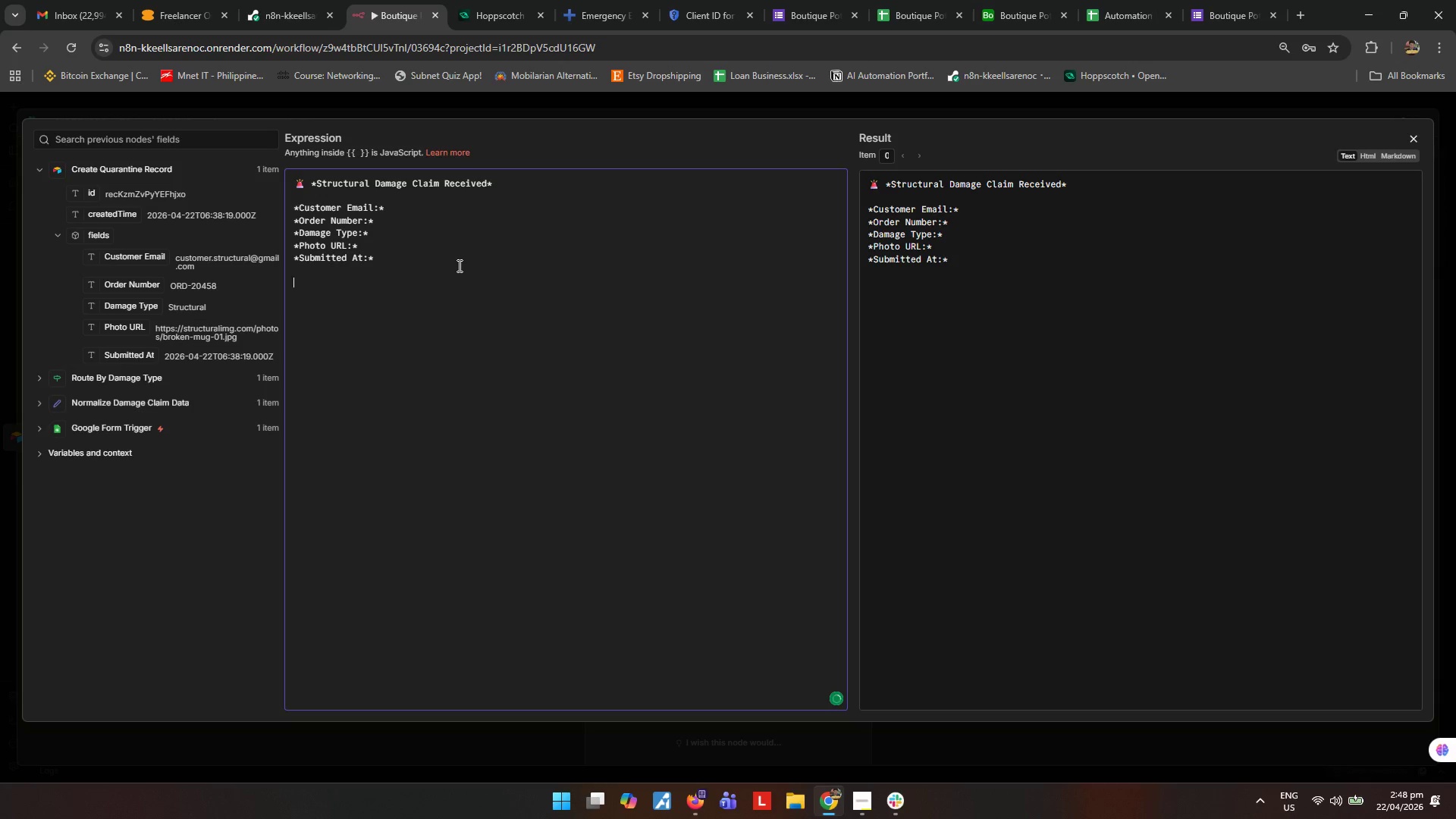 
type(A)
key(Backspace)
type(*Action Needed:*)
 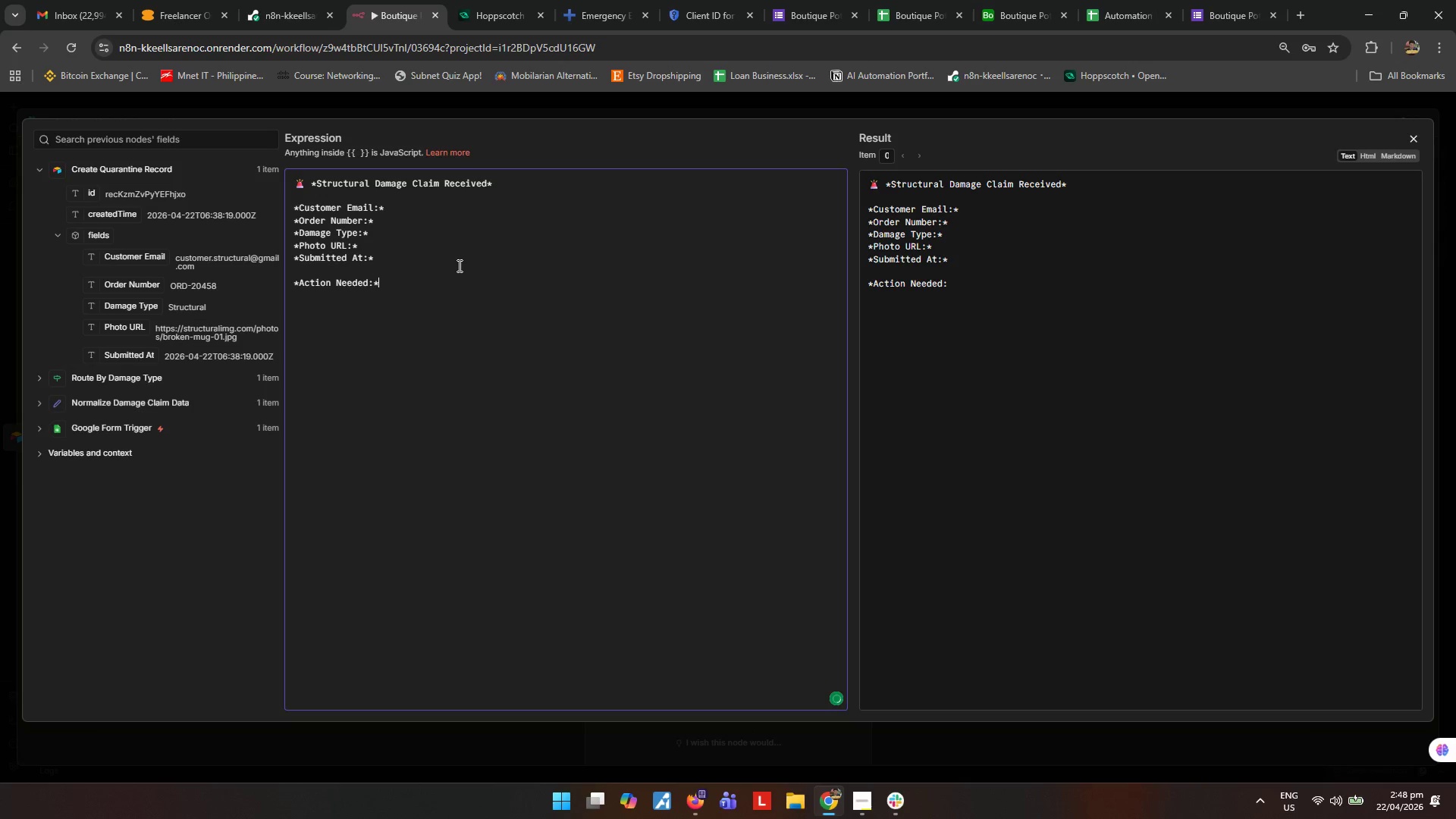 
key(Enter)
 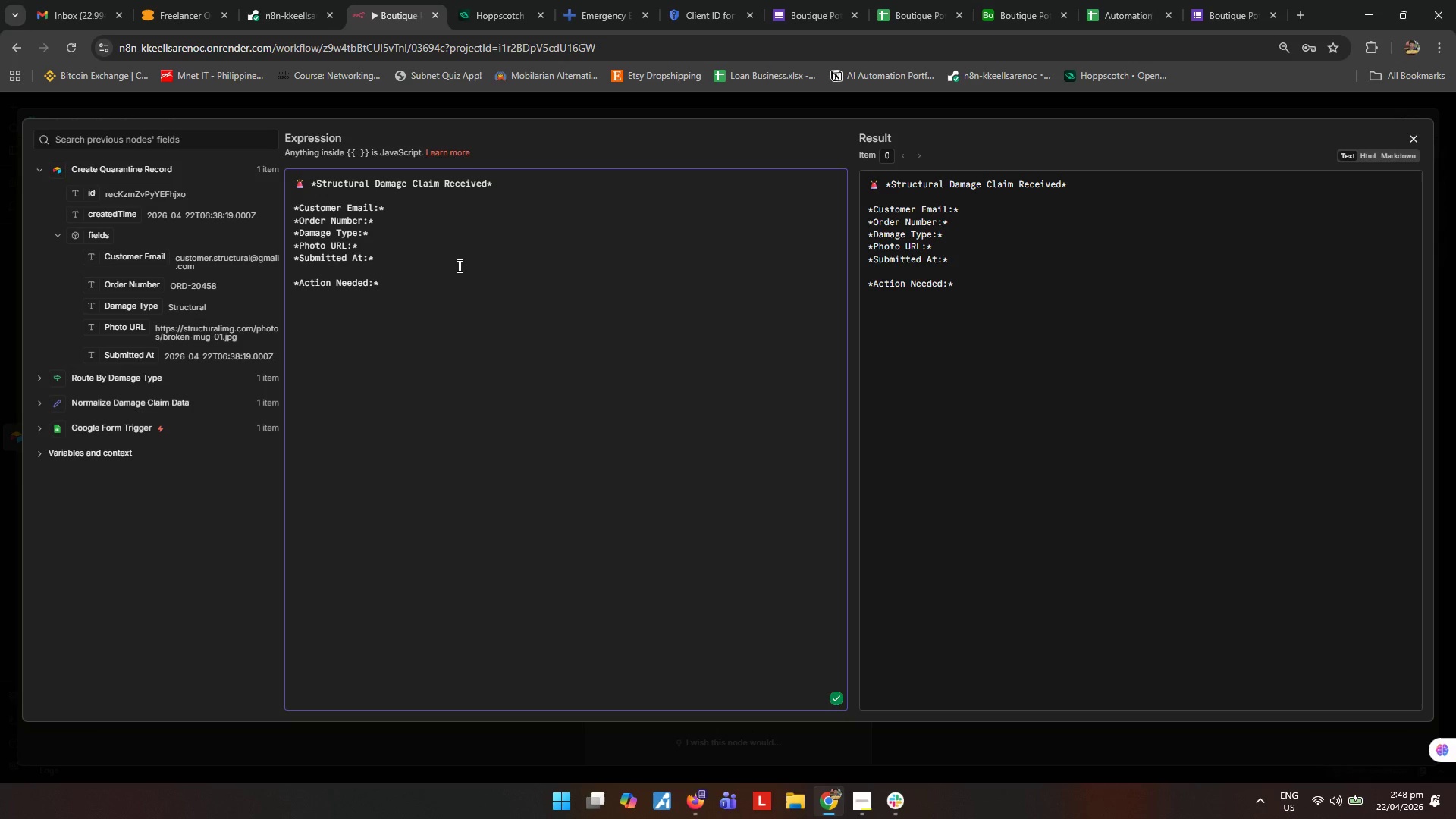 
type(Please pull a replacement item form h)
key(Backspace)
type(the shelf and rev)
 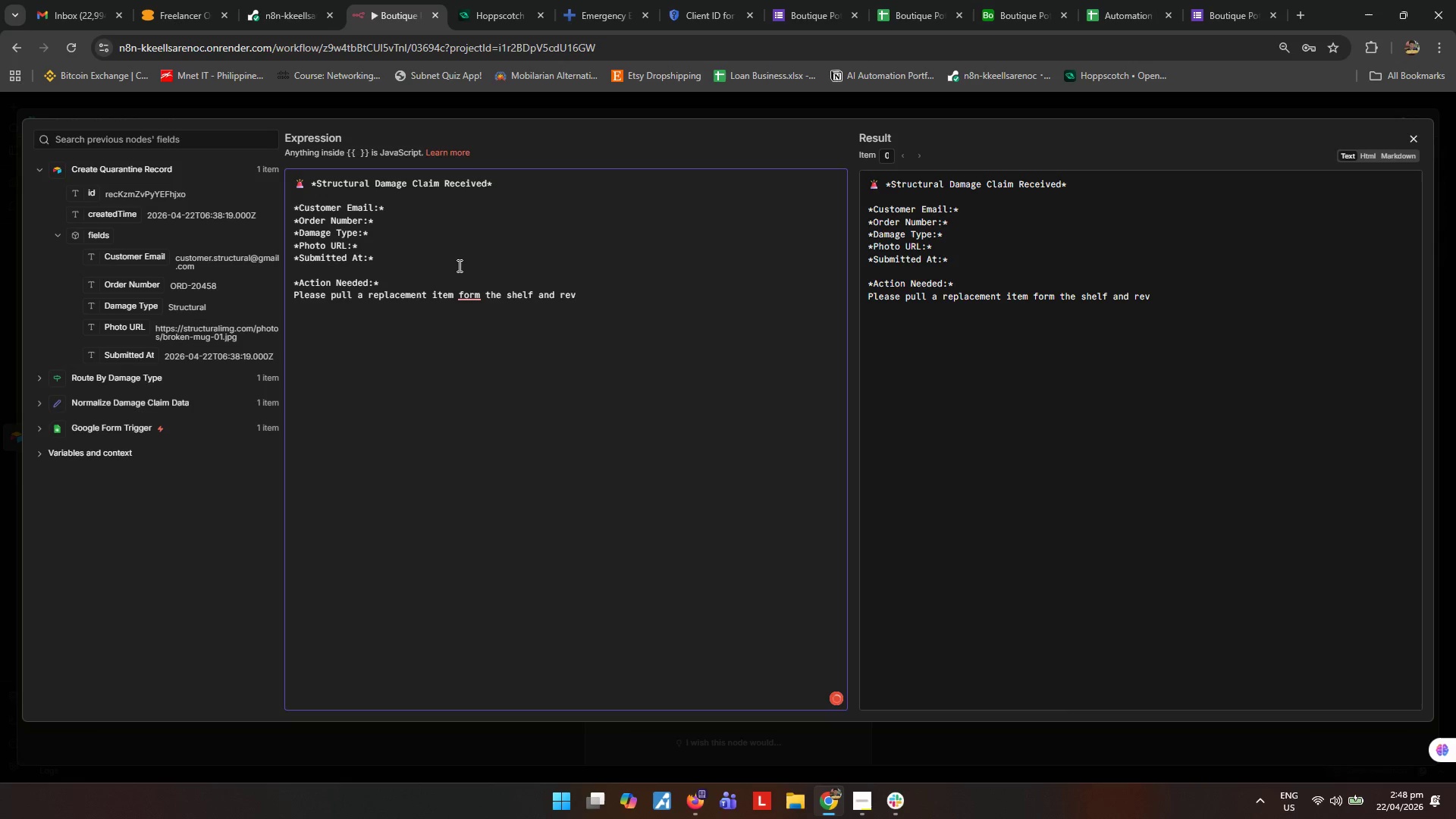 
hold_key(key=ArrowLeft, duration=1.05)
 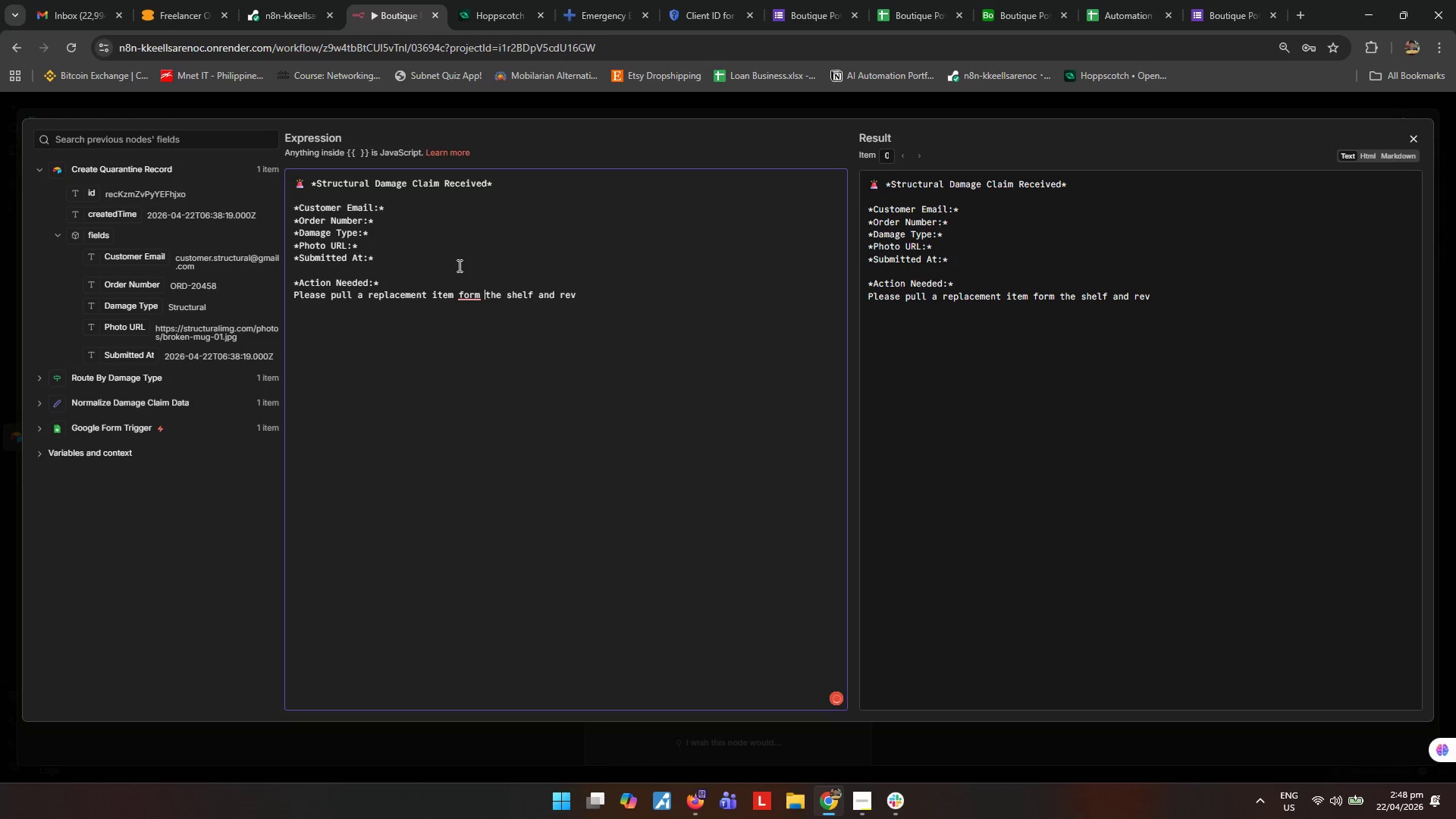 
key(ArrowLeft)
 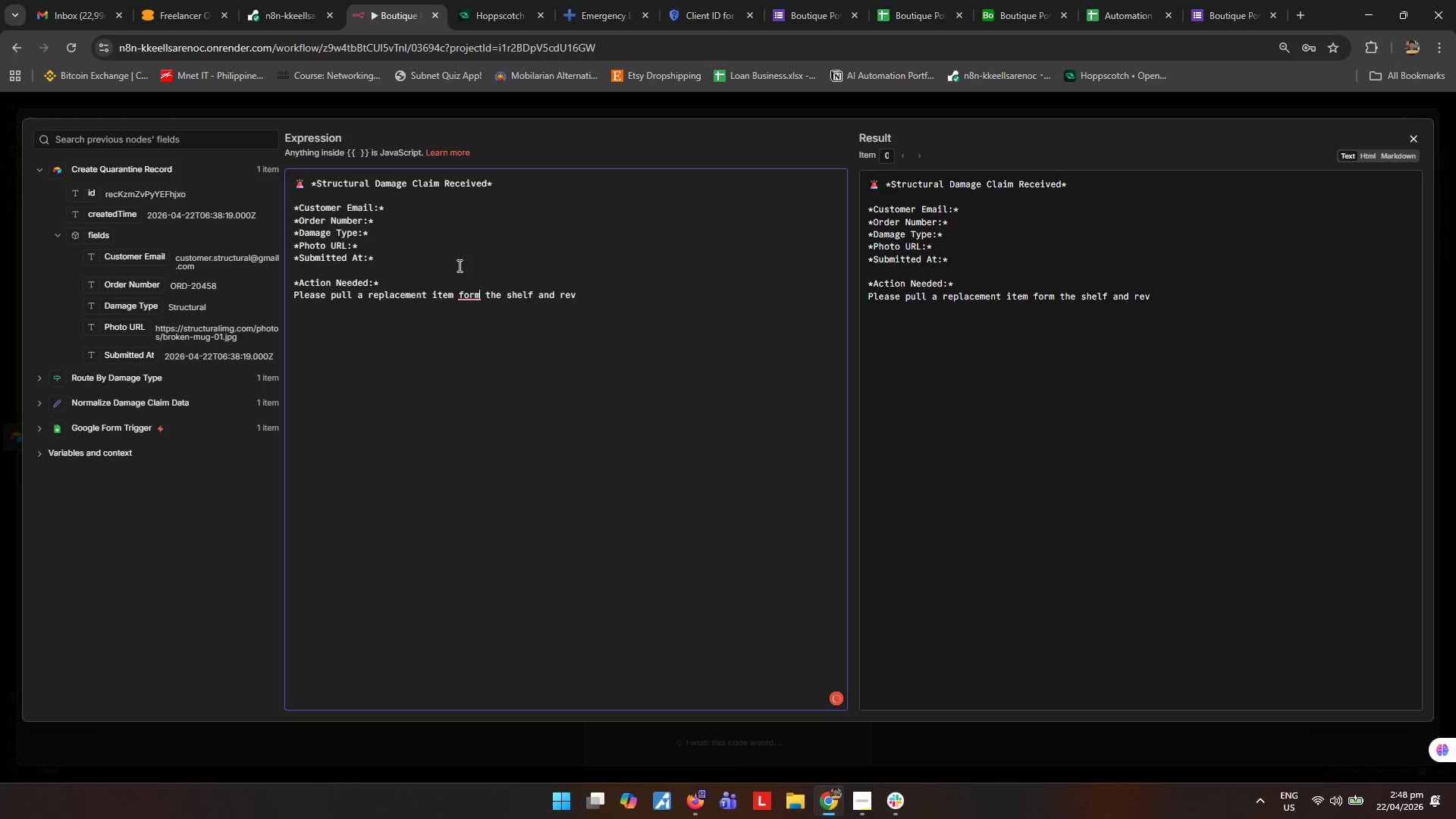 
key(ArrowLeft)
 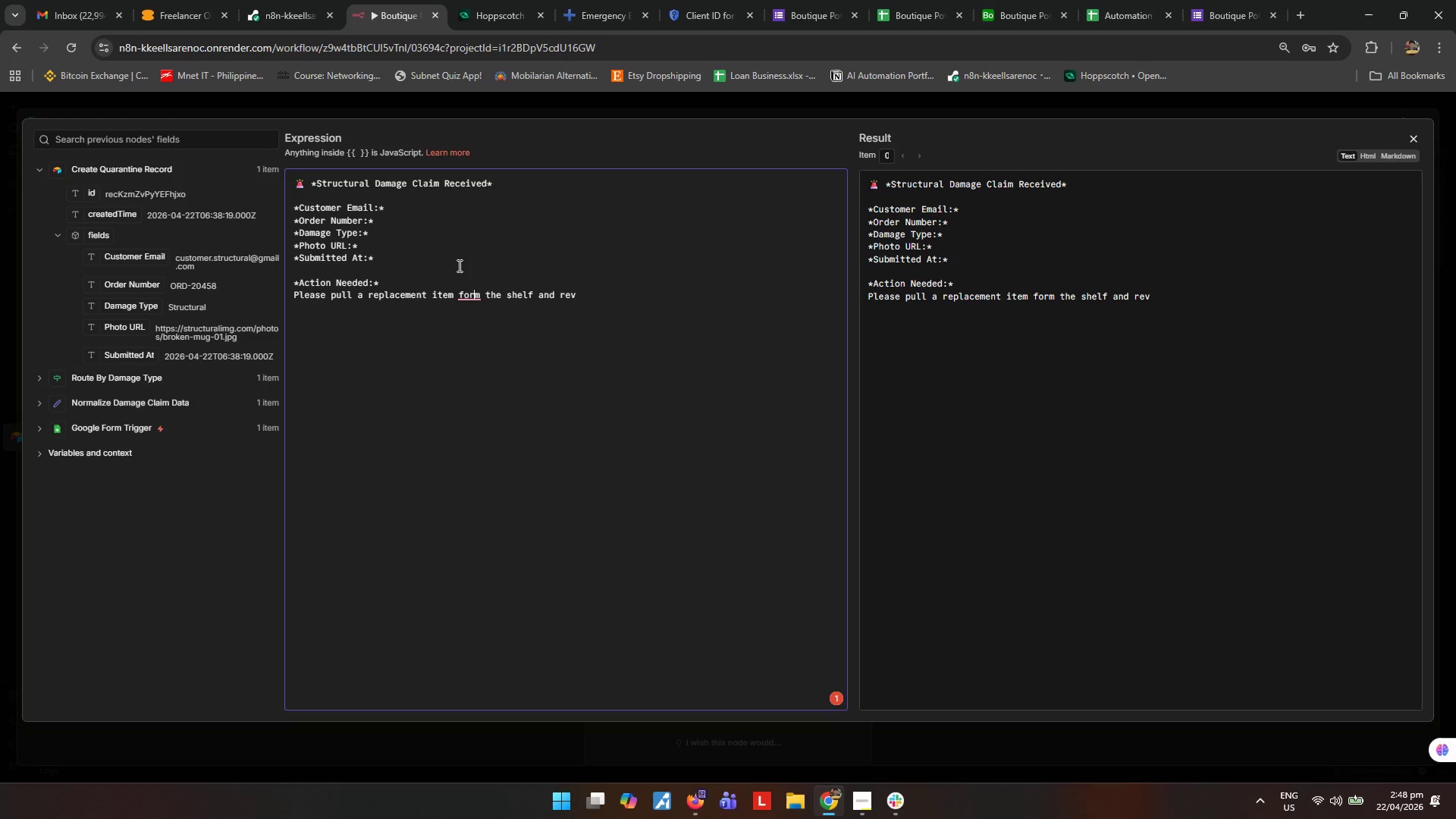 
key(Backspace)
key(Backspace)
type(roiew the claim in the u)
key(Backspace)
type(QUarant)
key(Backspace)
key(Backspace)
type(uarantine table.)
 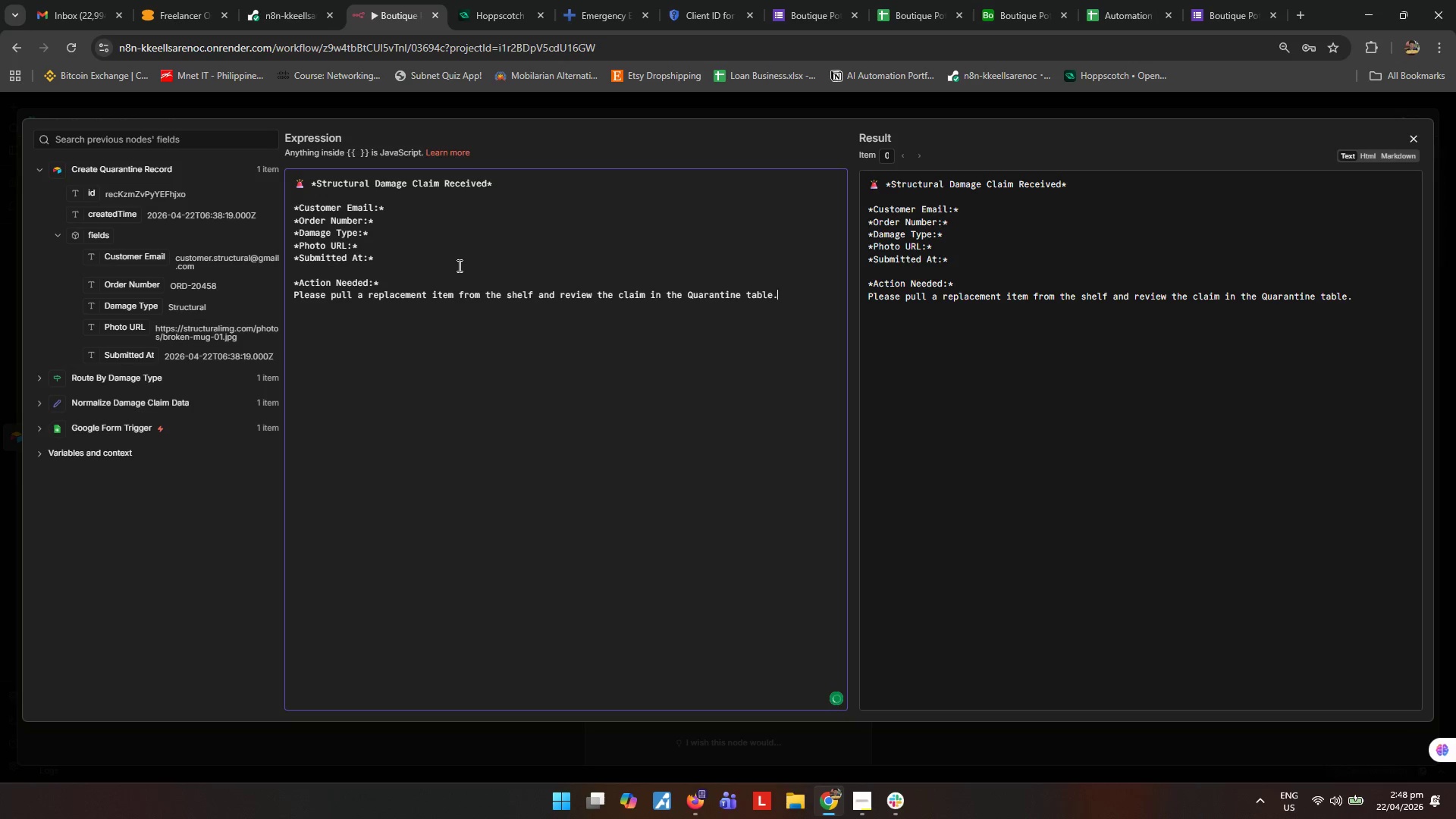 
hold_key(key=ArrowRight, duration=1.11)
 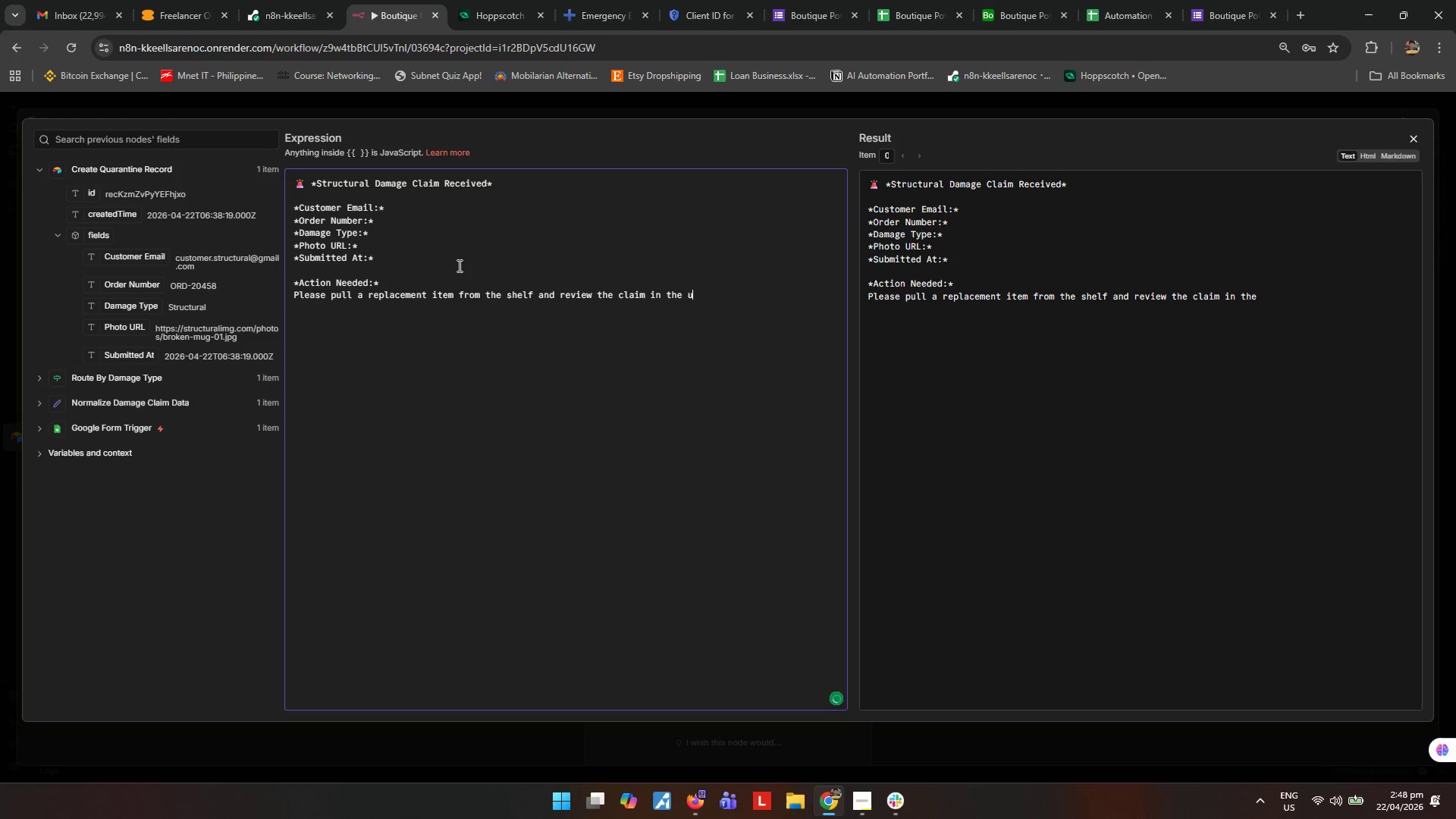 
left_click([447, 207])
 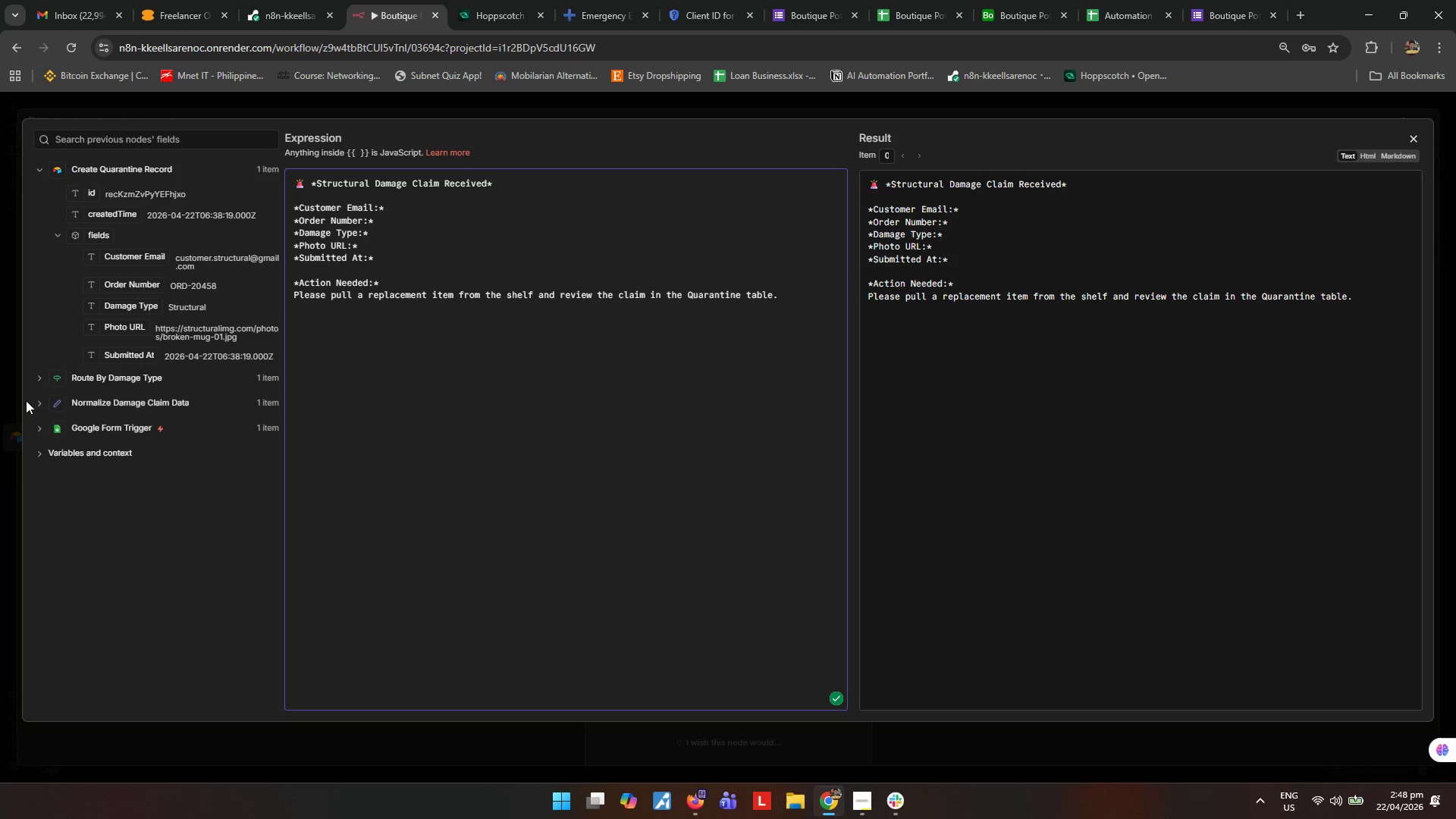 
left_click([41, 403])
 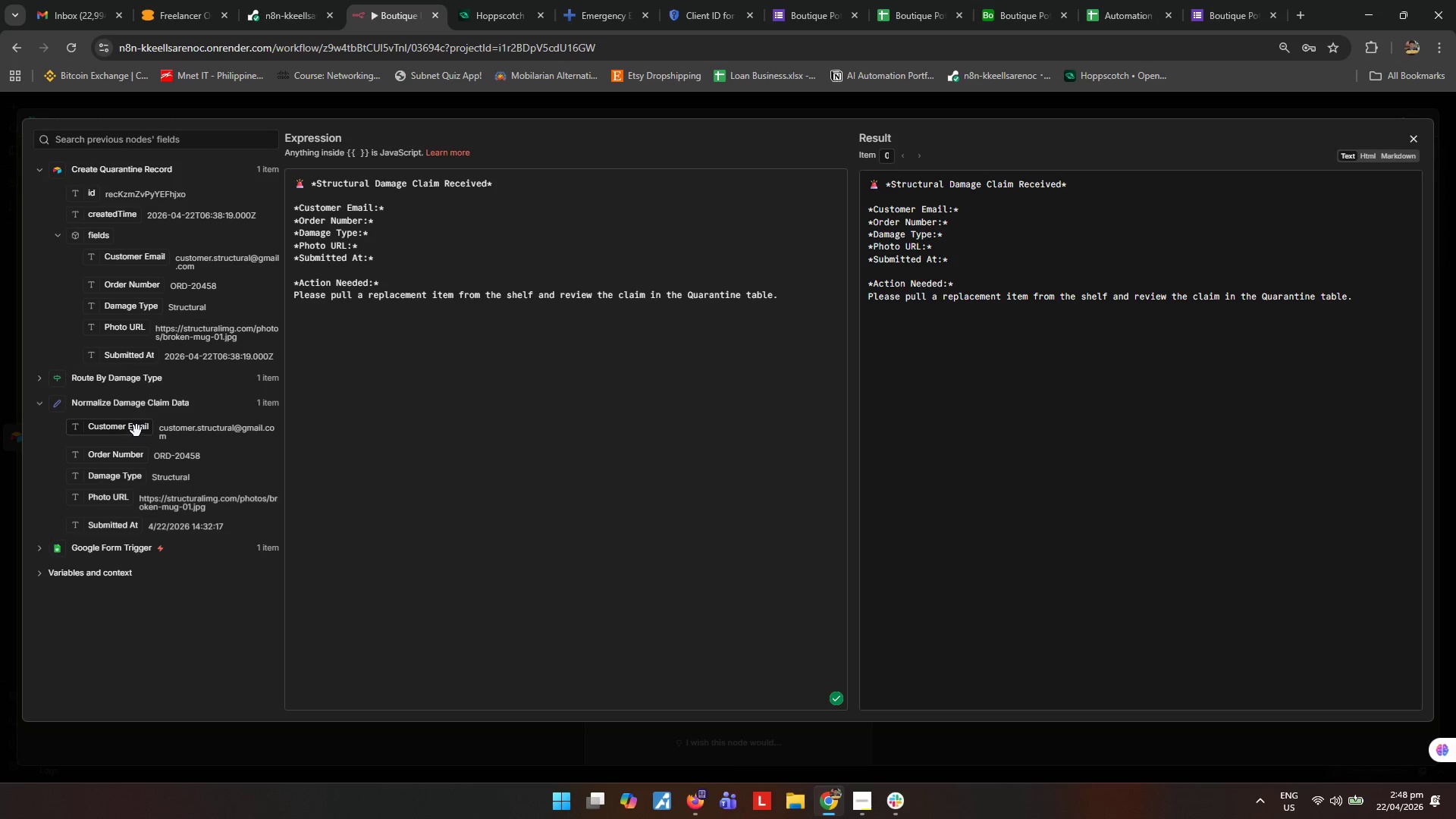 
left_click_drag(start_coordinate=[135, 431], to_coordinate=[435, 209])
 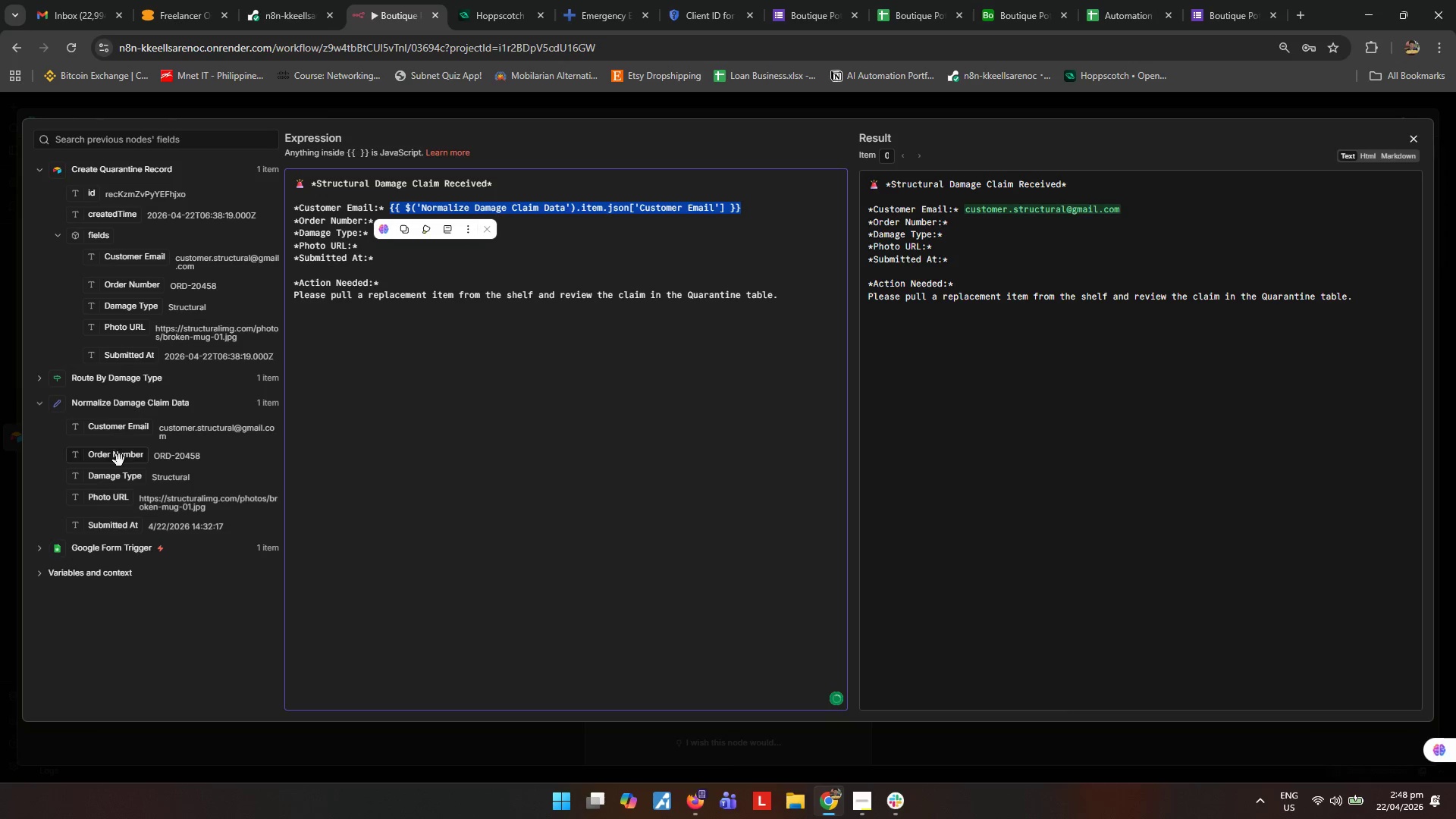 
left_click_drag(start_coordinate=[119, 460], to_coordinate=[508, 226])
 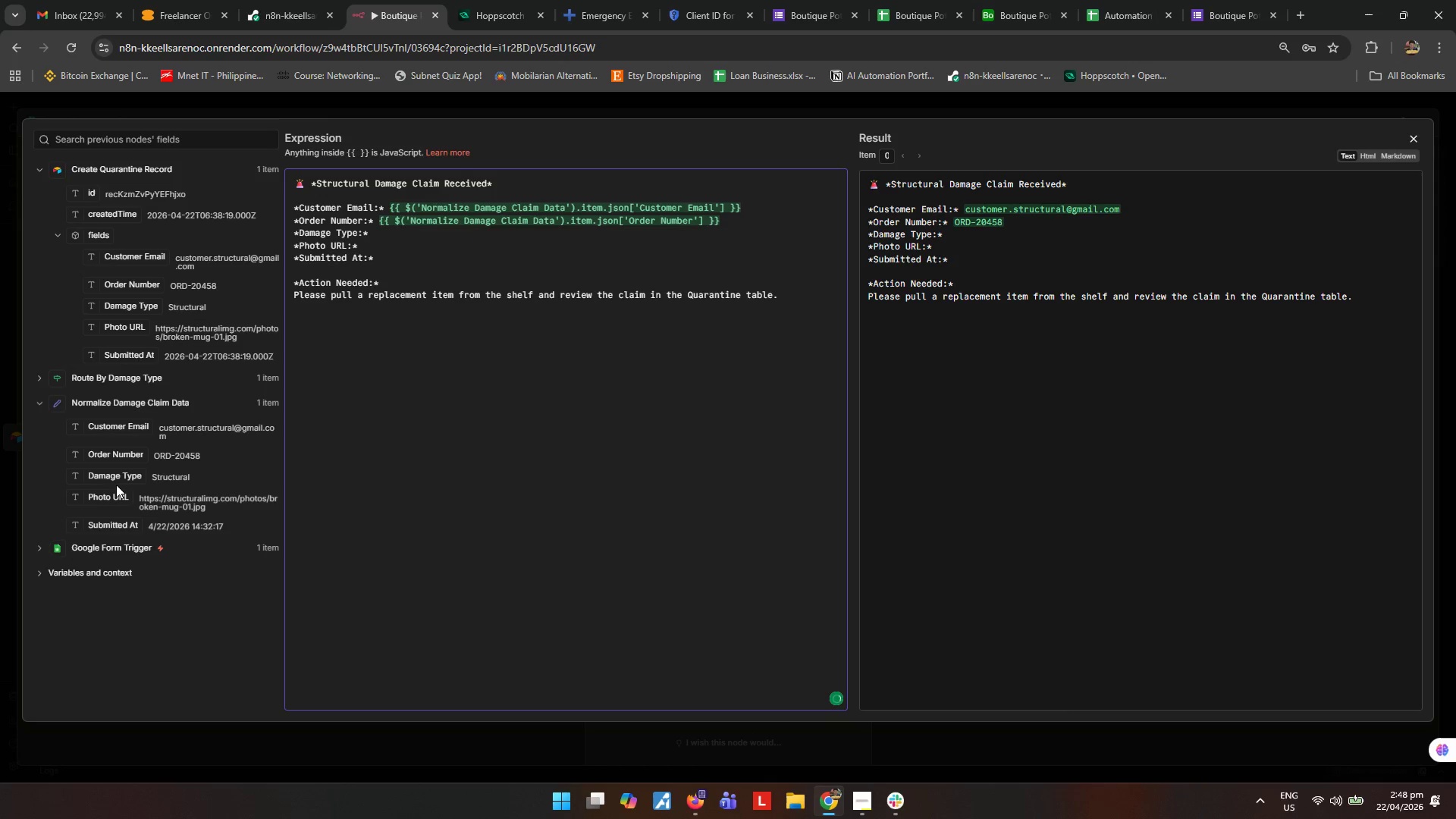 
left_click_drag(start_coordinate=[119, 480], to_coordinate=[456, 236])
 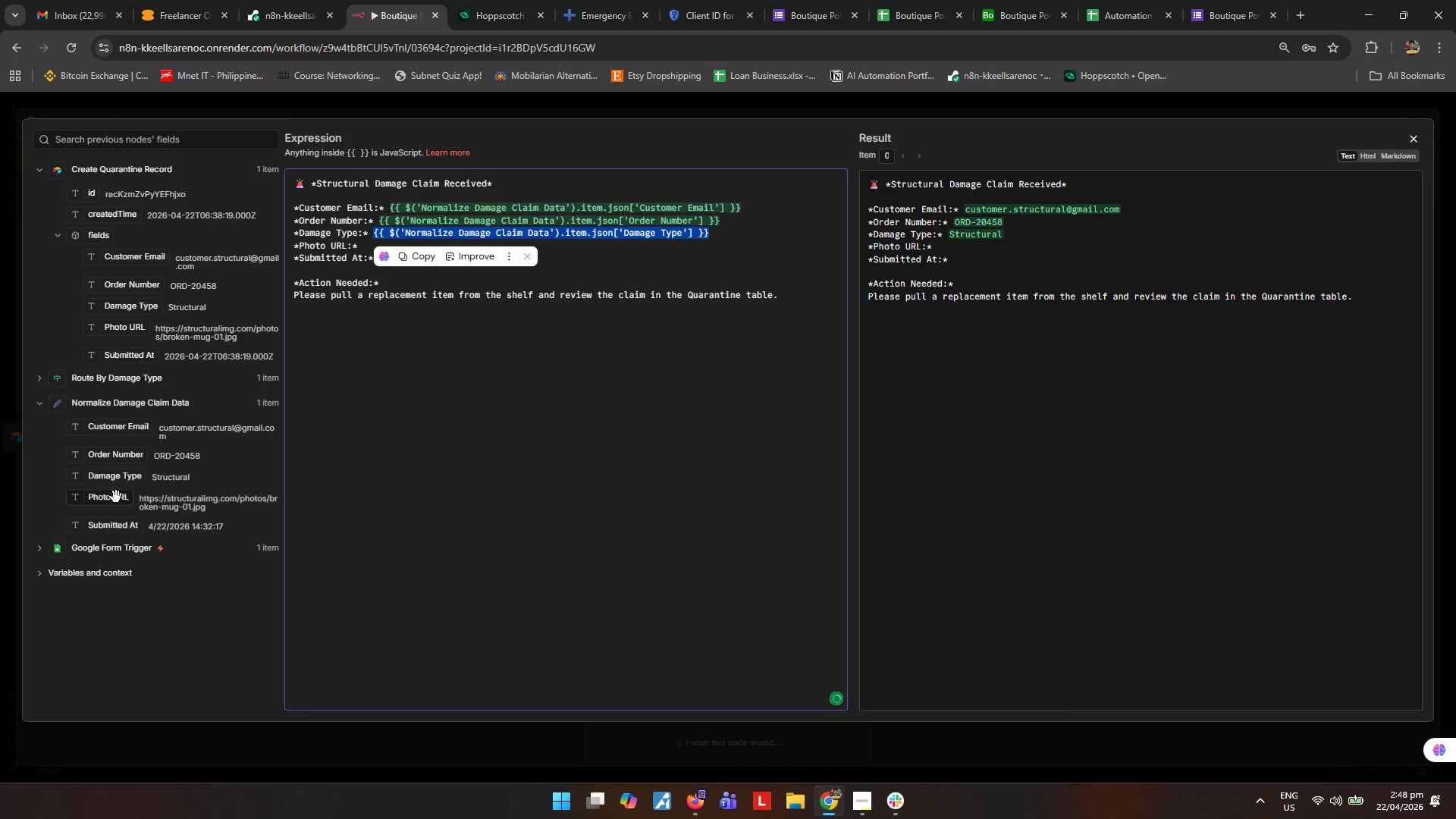 
left_click_drag(start_coordinate=[114, 506], to_coordinate=[114, 500])
 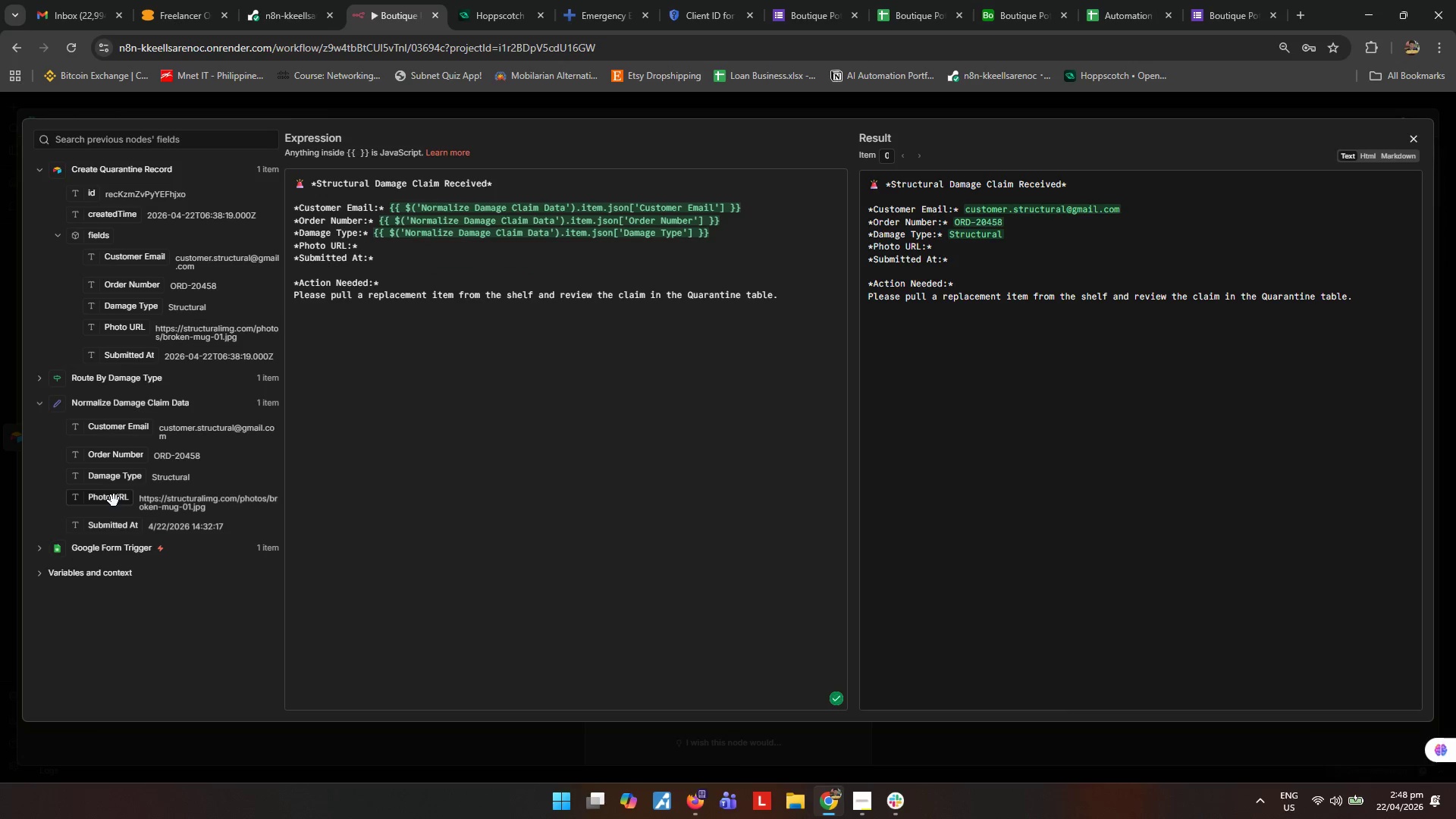 
left_click_drag(start_coordinate=[114, 500], to_coordinate=[453, 249])
 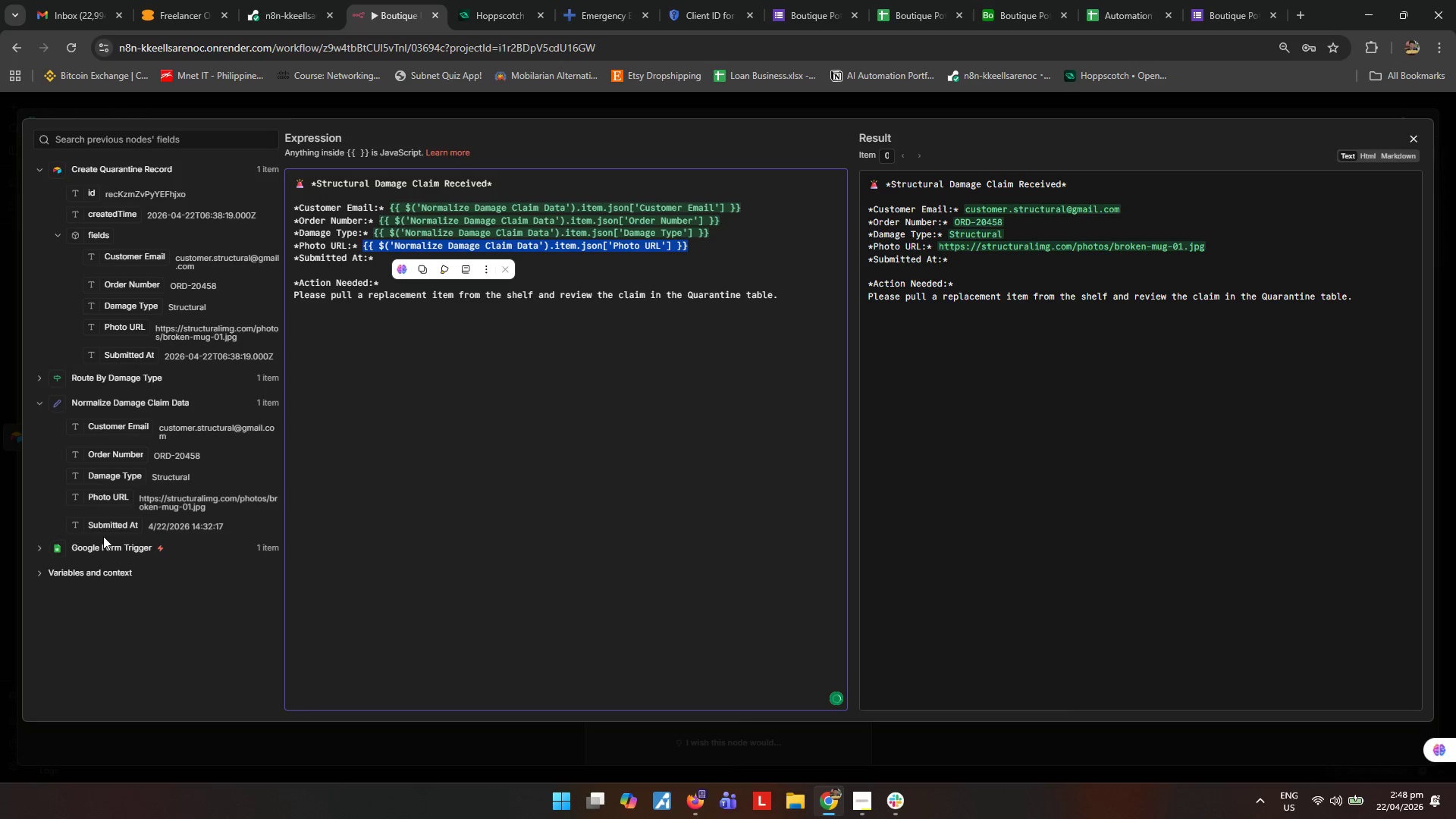 
left_click_drag(start_coordinate=[110, 529], to_coordinate=[494, 257])
 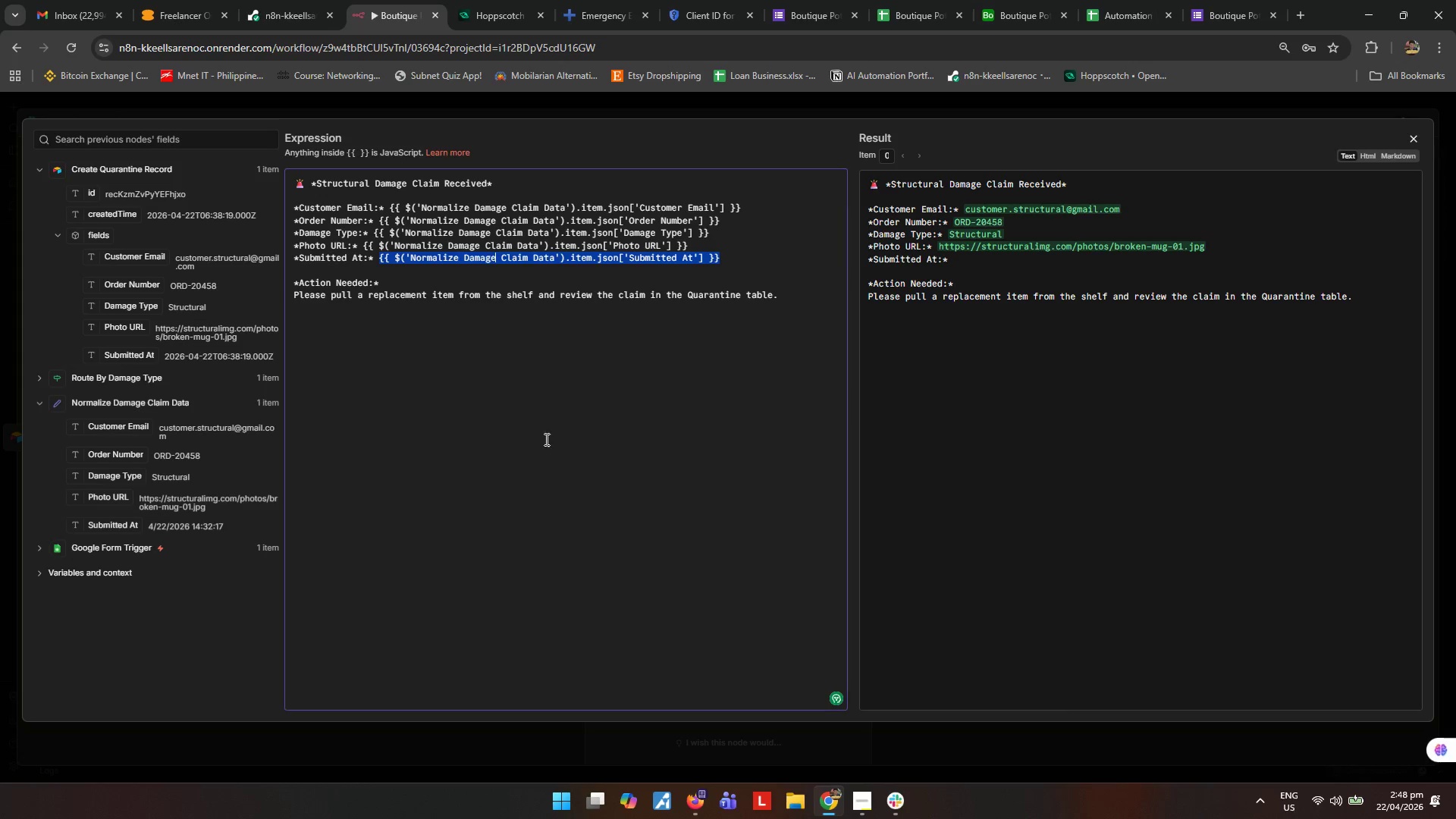 
left_click_drag(start_coordinate=[548, 444], to_coordinate=[566, 434])
 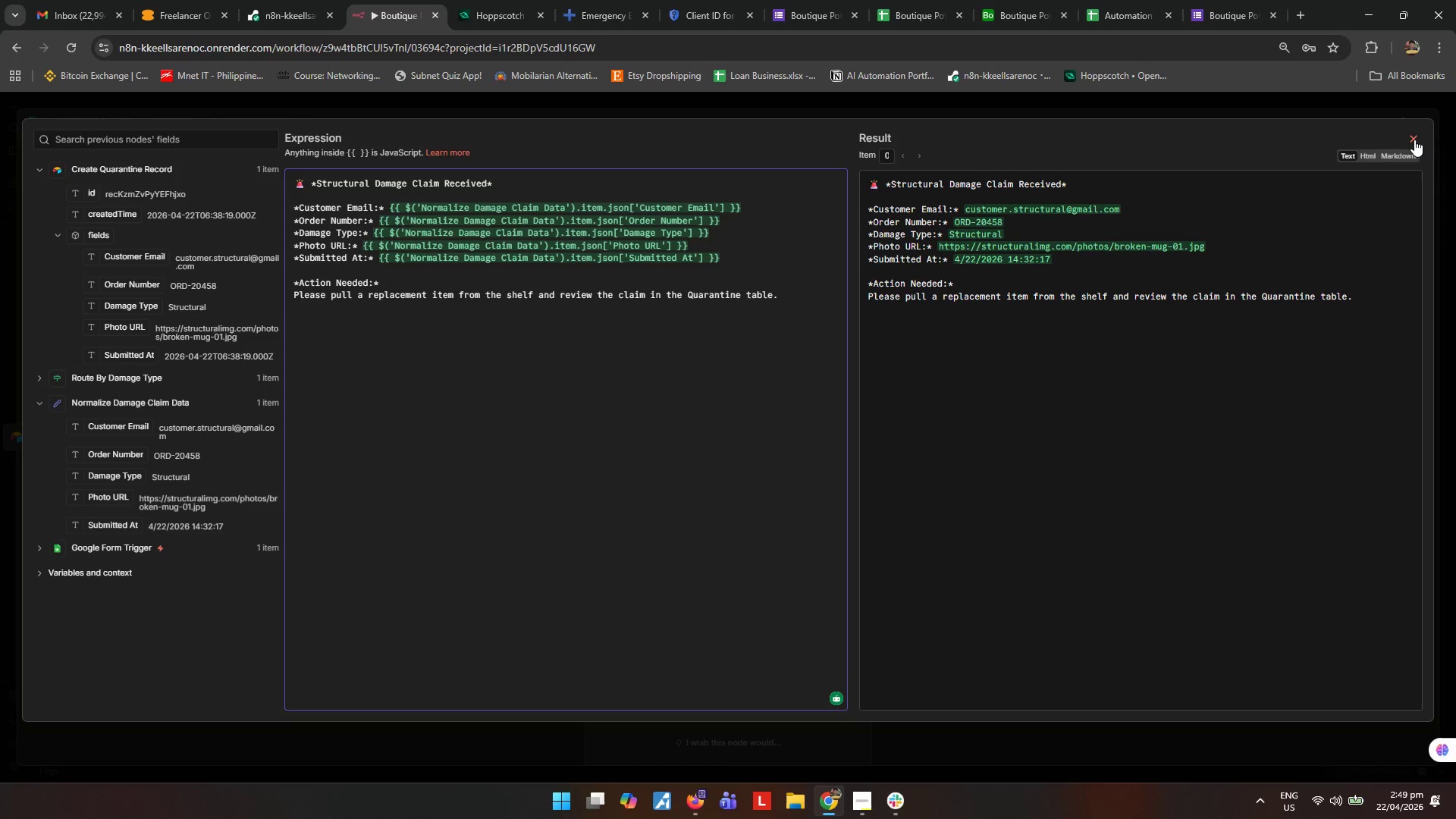 
wait(15.44)
 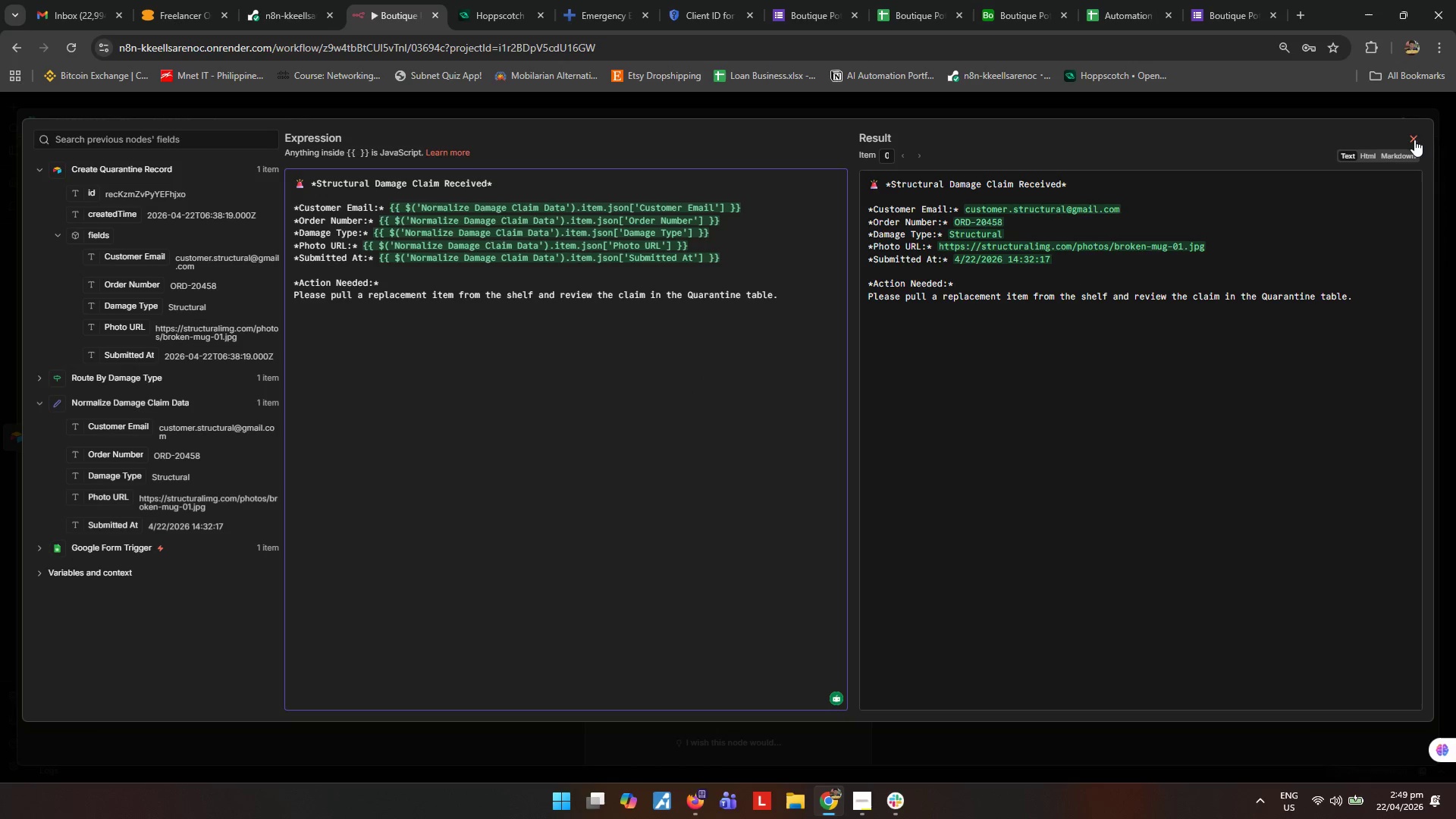 
left_click([1414, 140])
 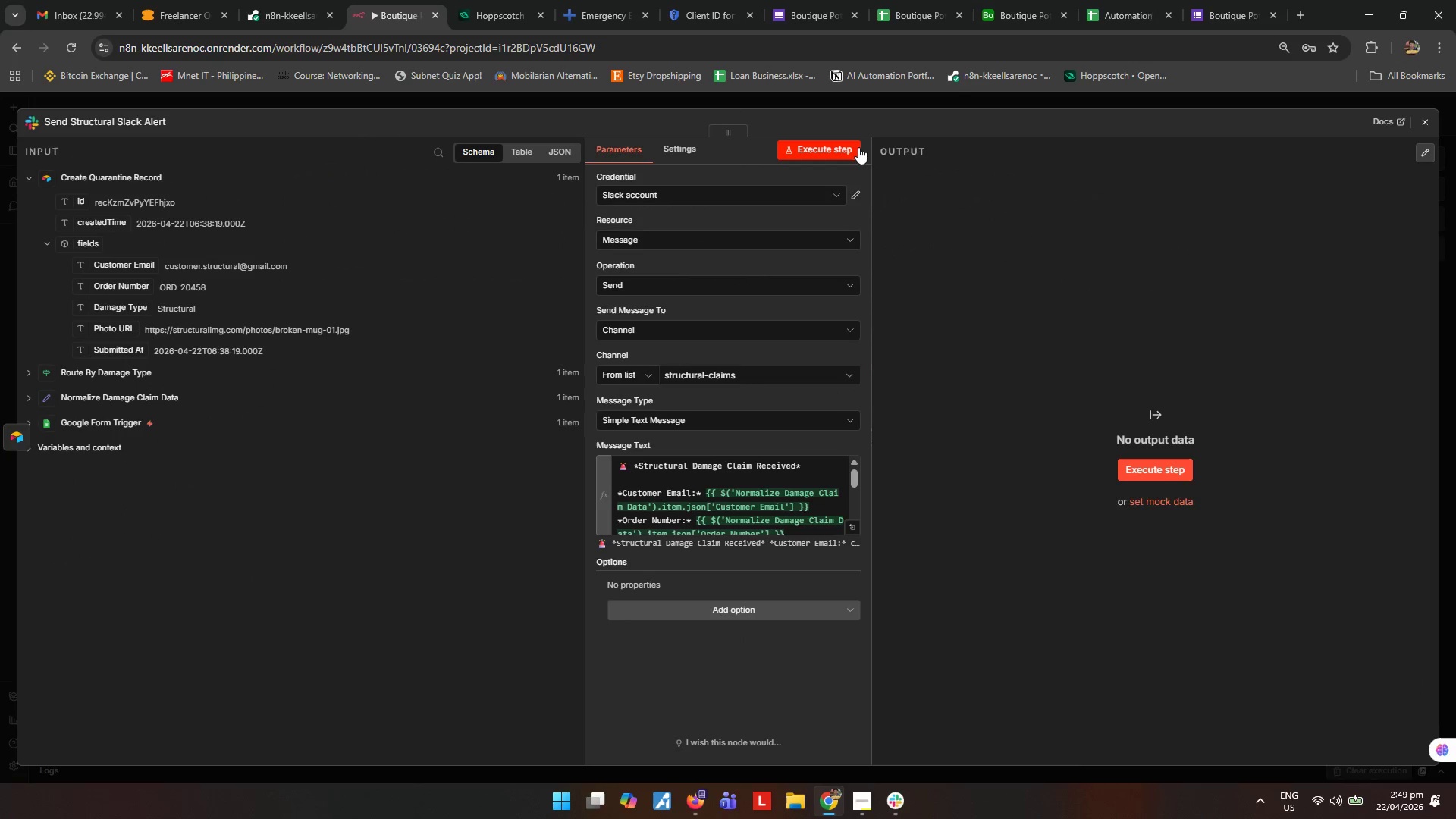 
left_click([858, 148])
 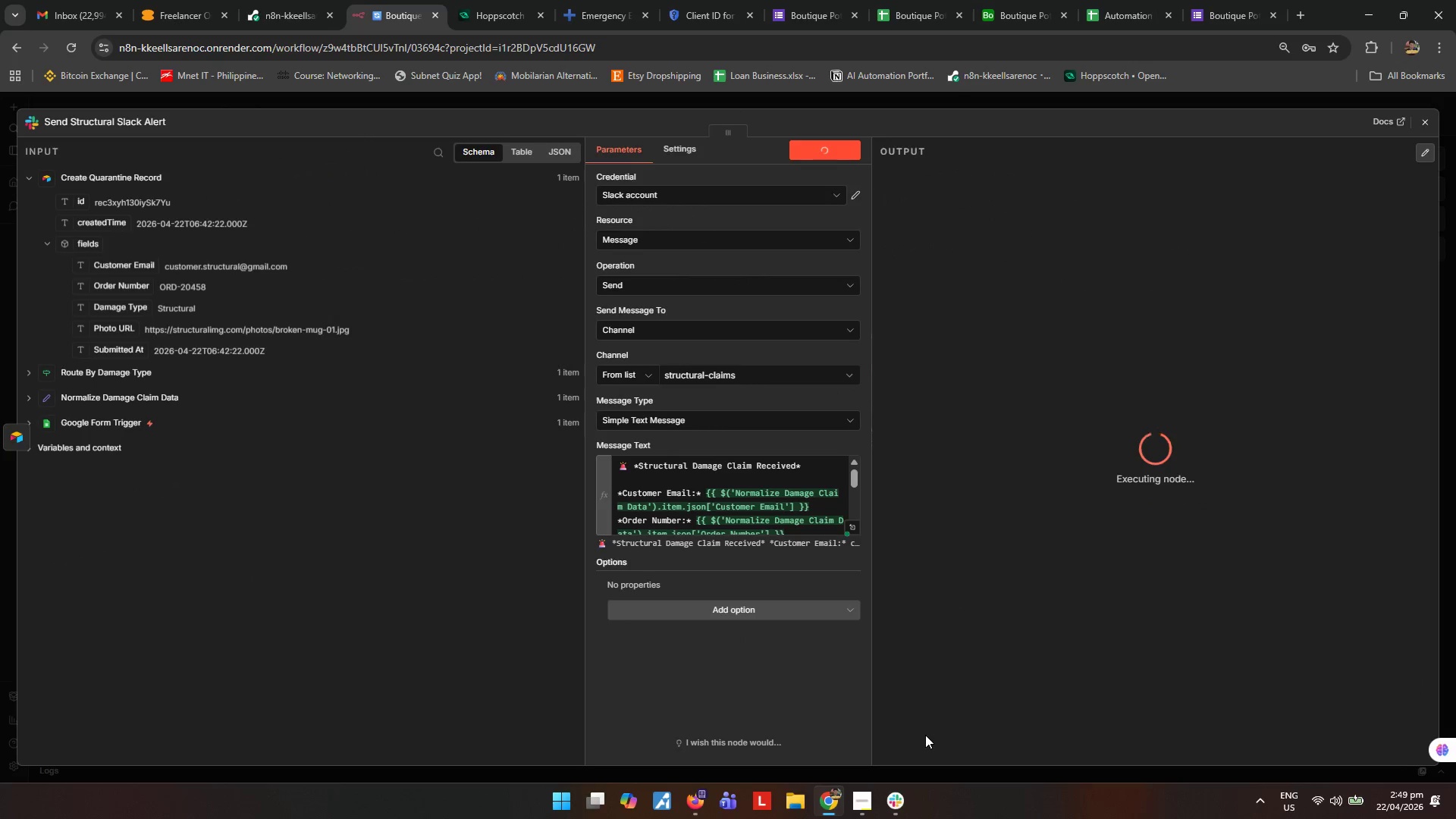 
left_click([899, 807])
 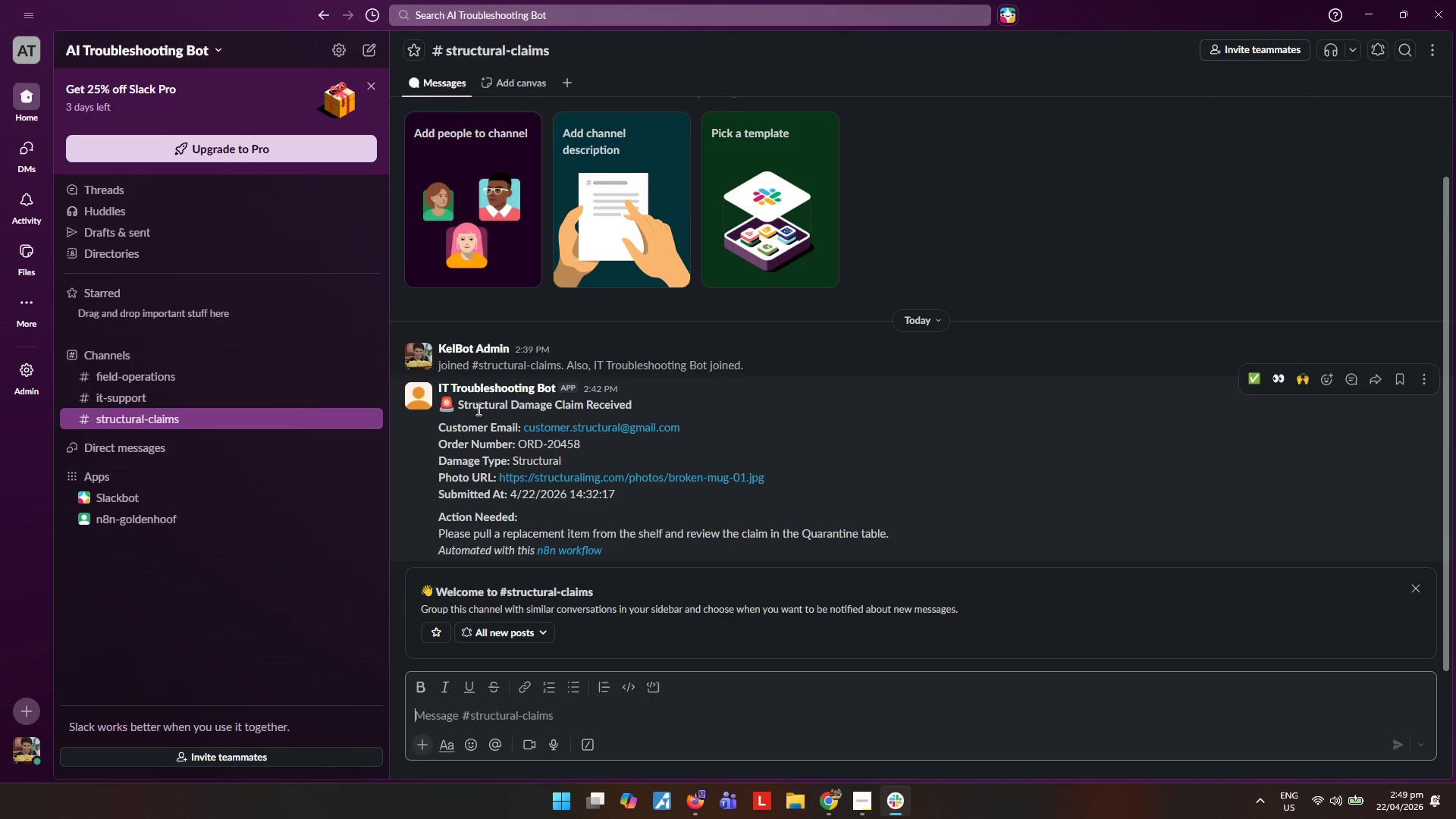 
mouse_move([390, 501])
 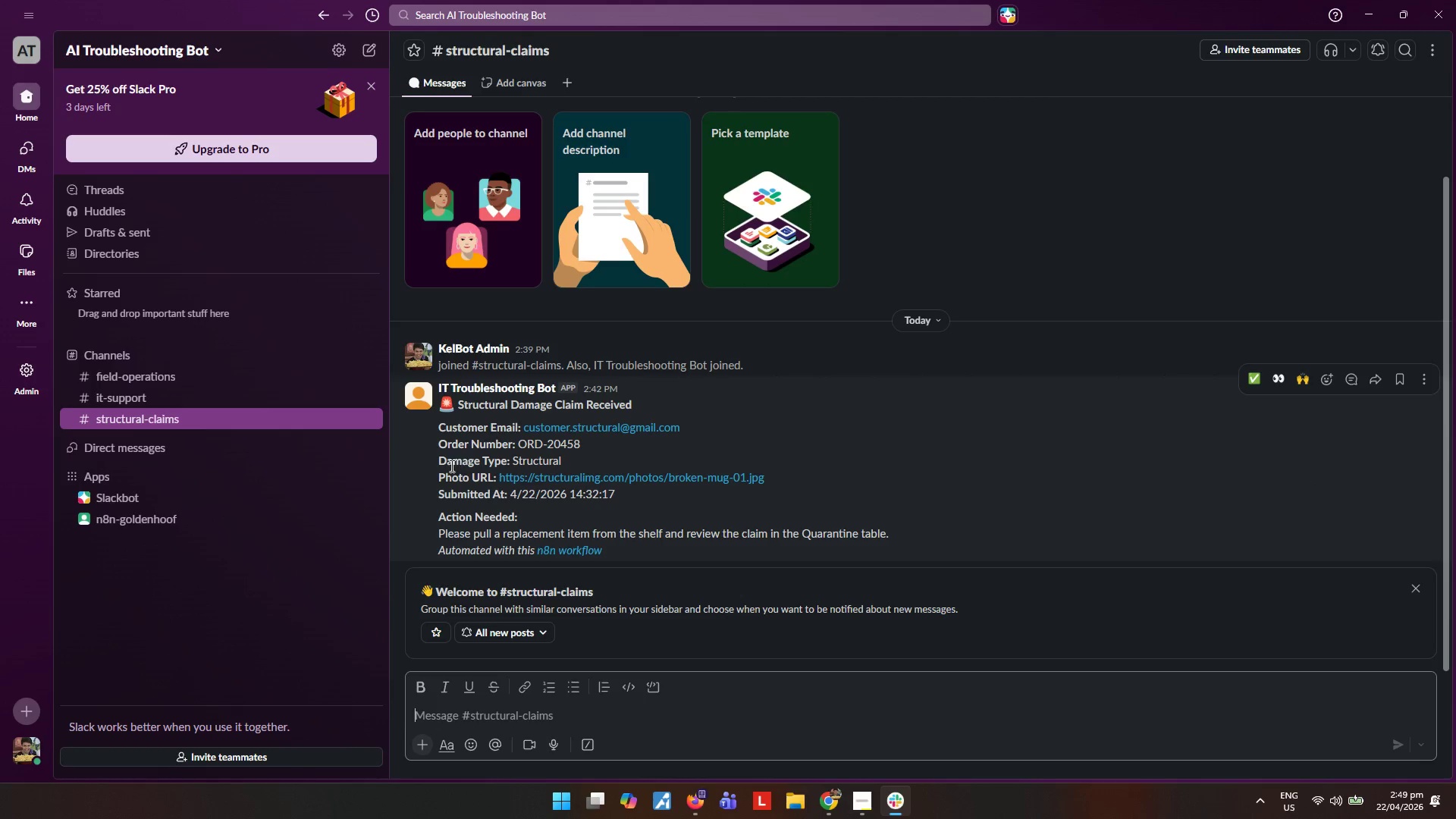 
wait(5.5)
 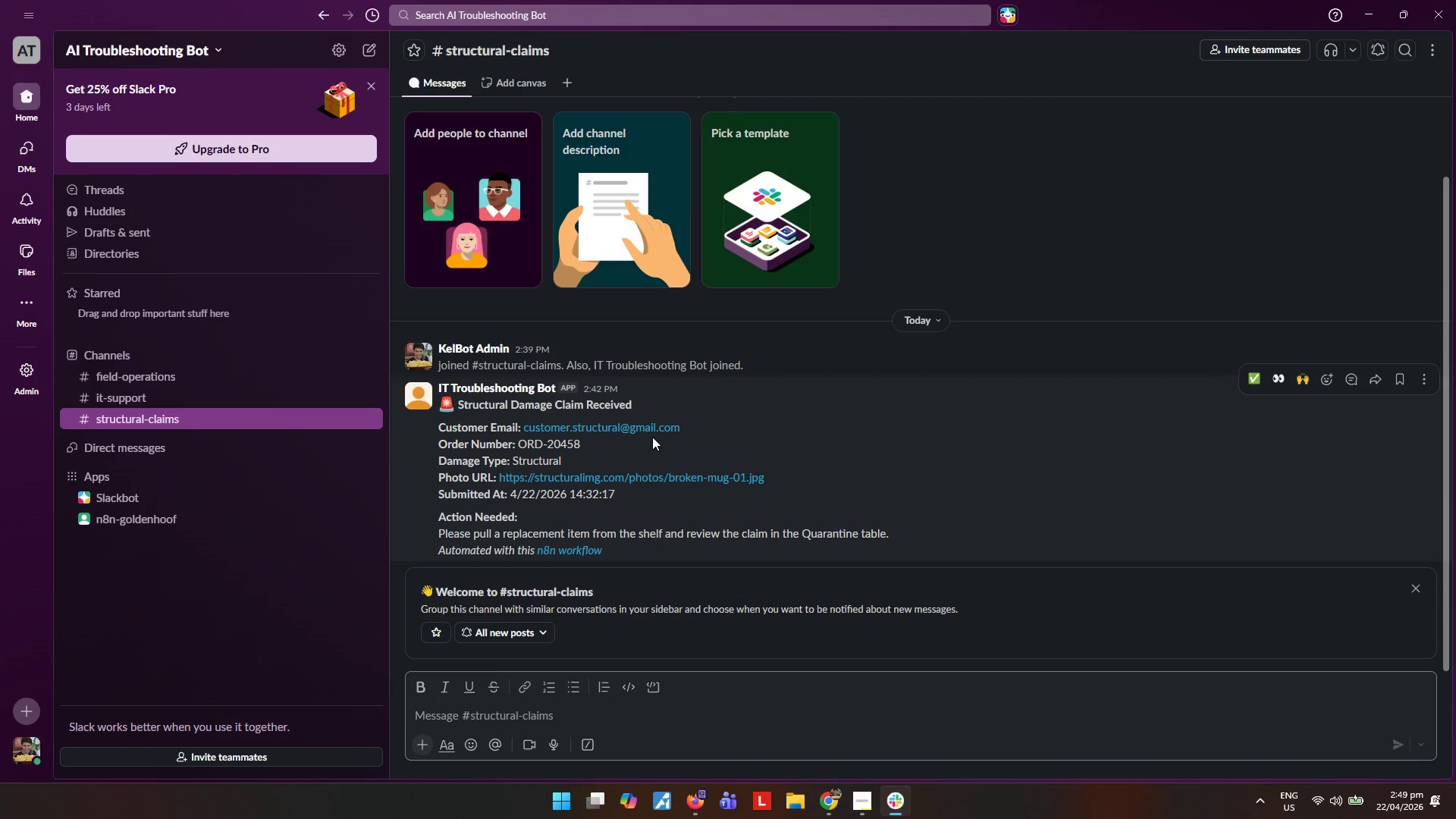 
mouse_move([645, 494])
 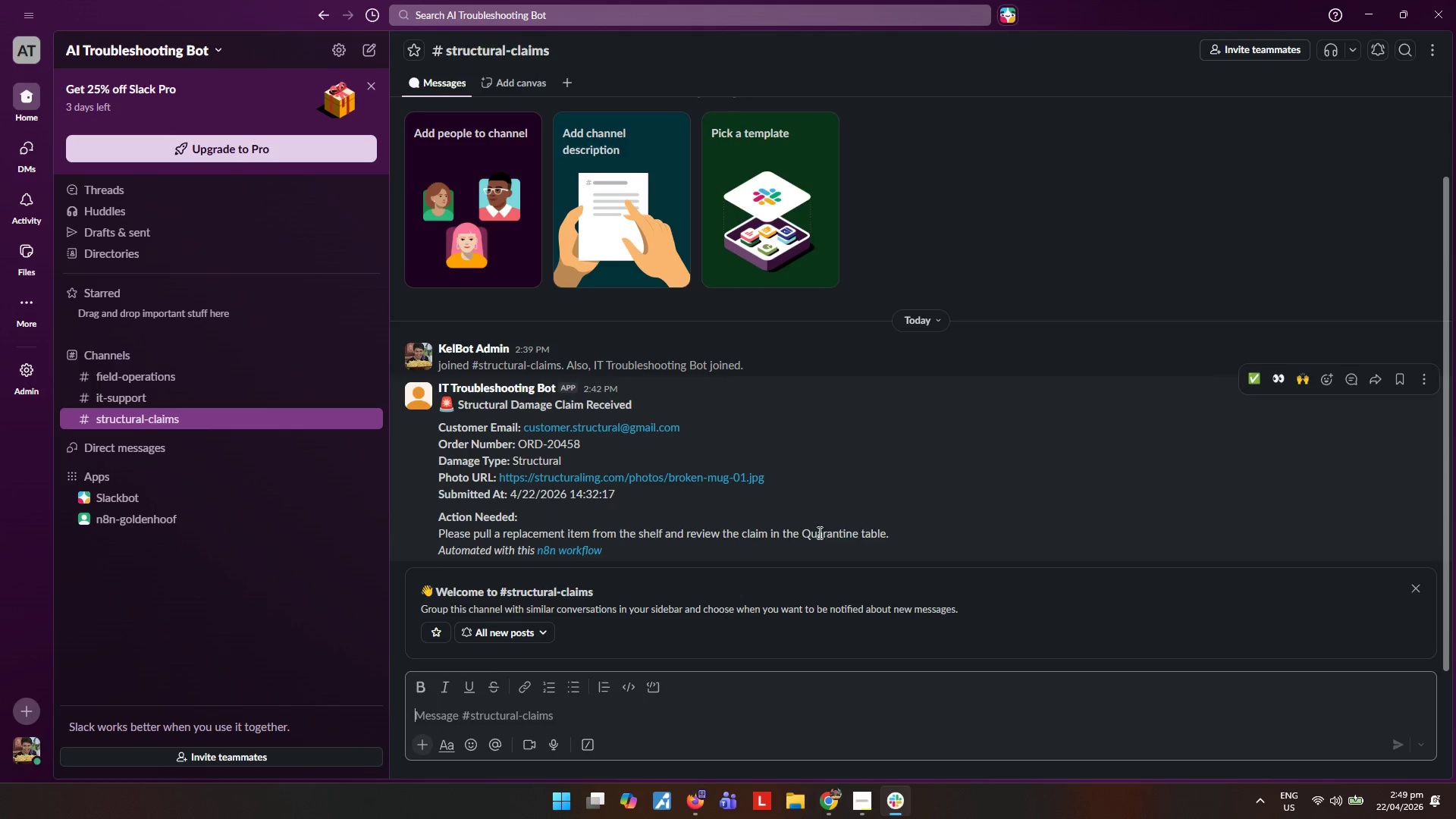 
wait(10.79)
 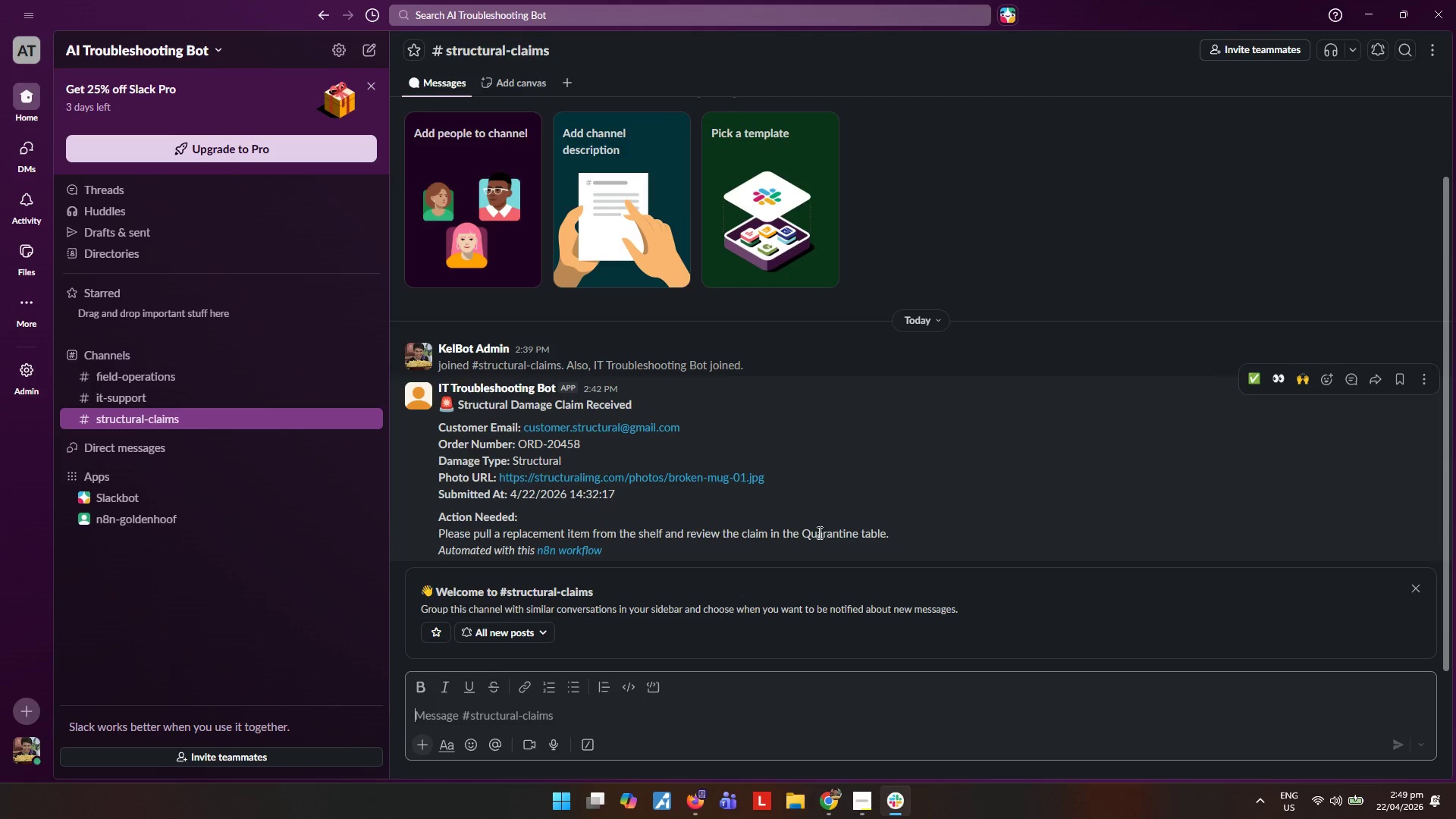 
left_click([852, 803])